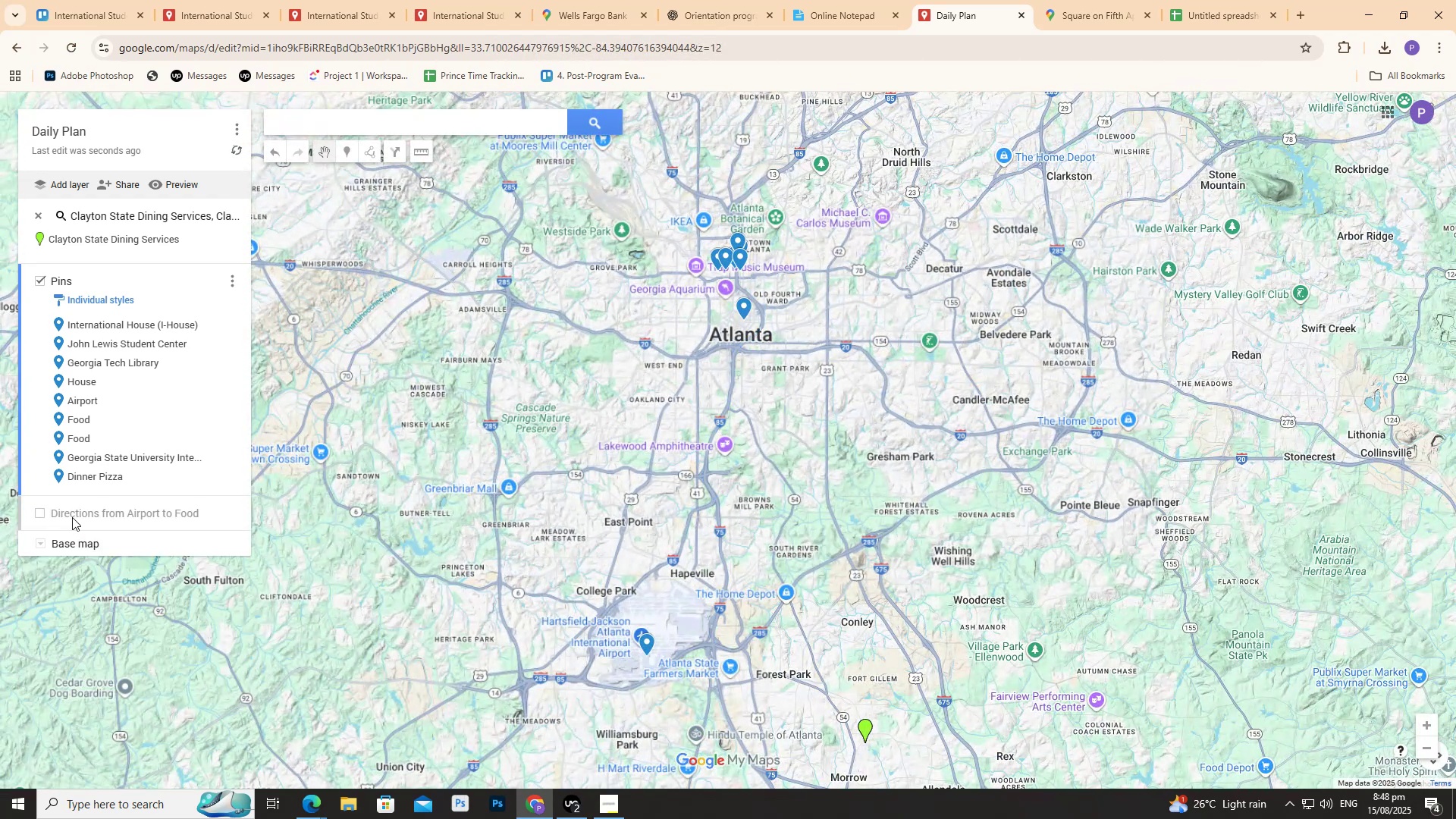 
double_click([72, 517])
 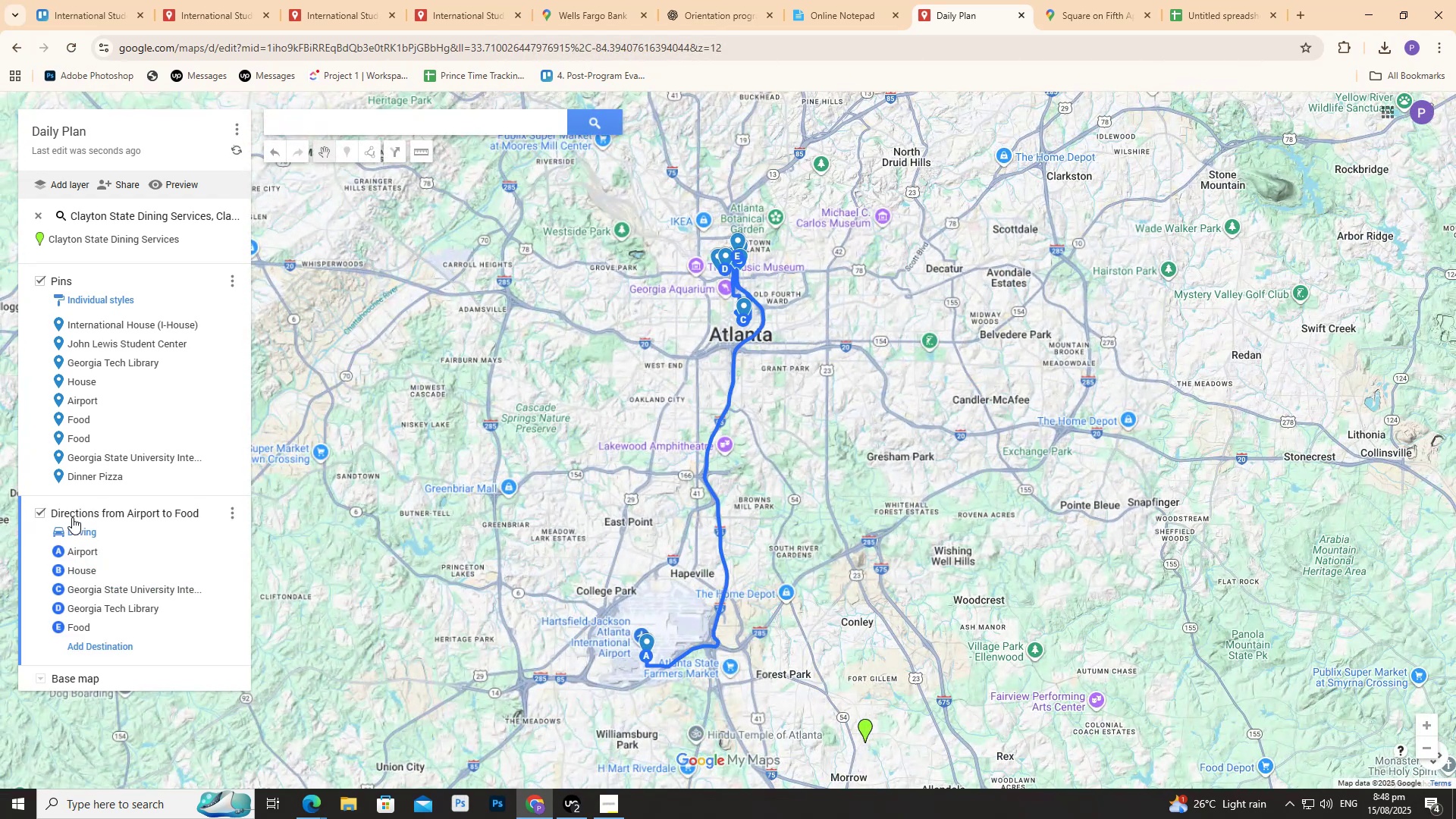 
triple_click([72, 517])
 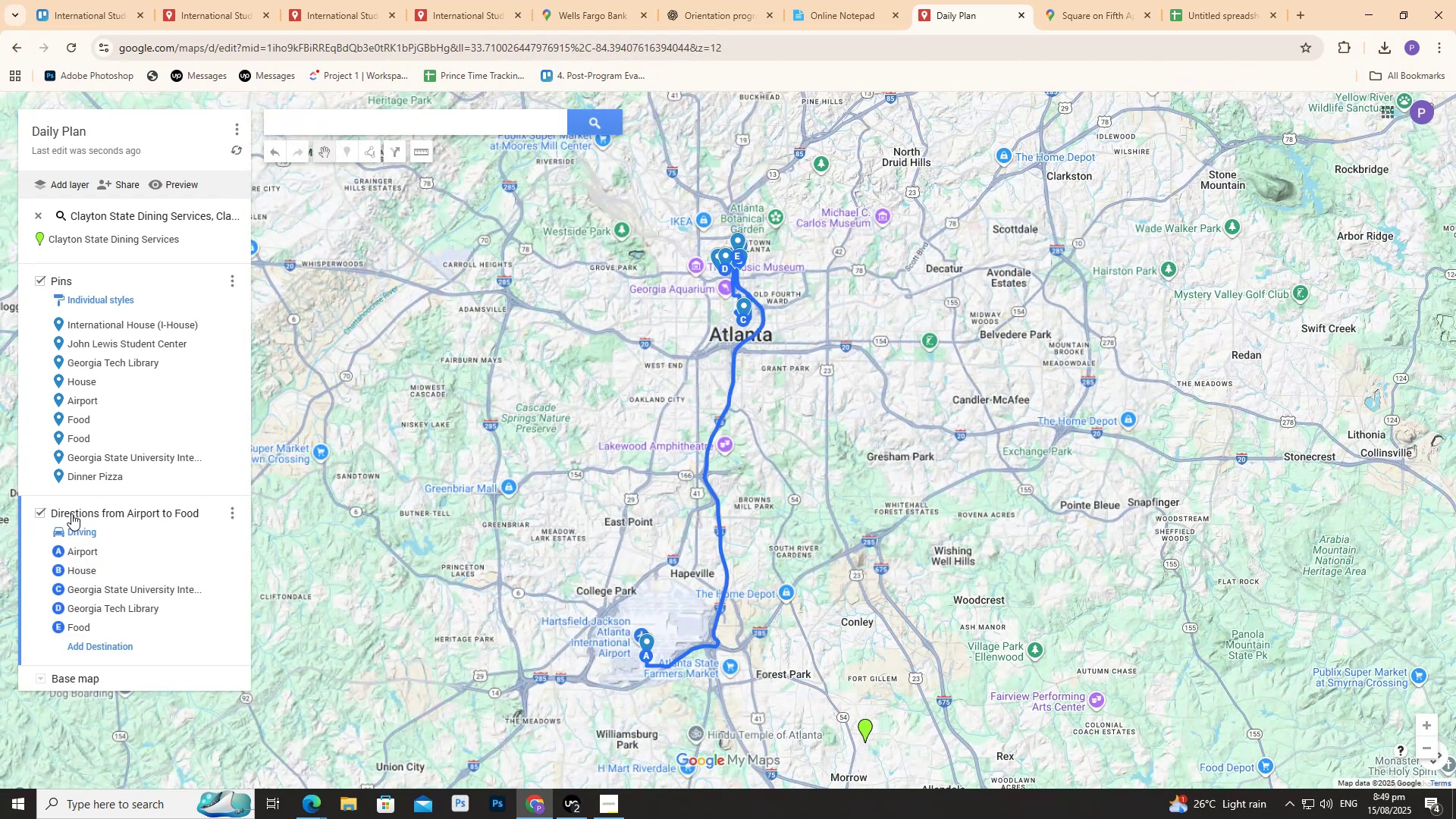 
triple_click([71, 513])
 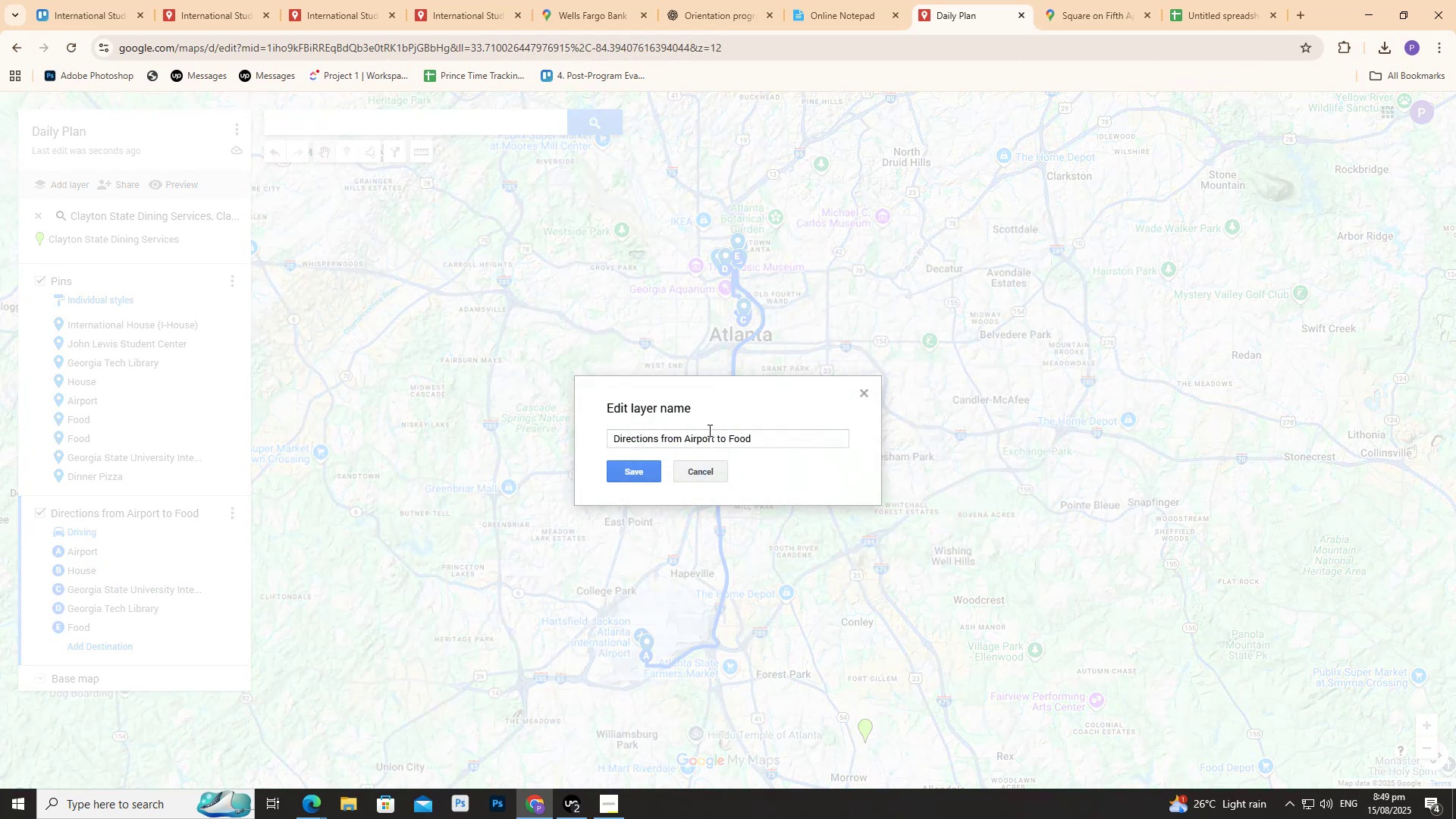 
double_click([708, 430])
 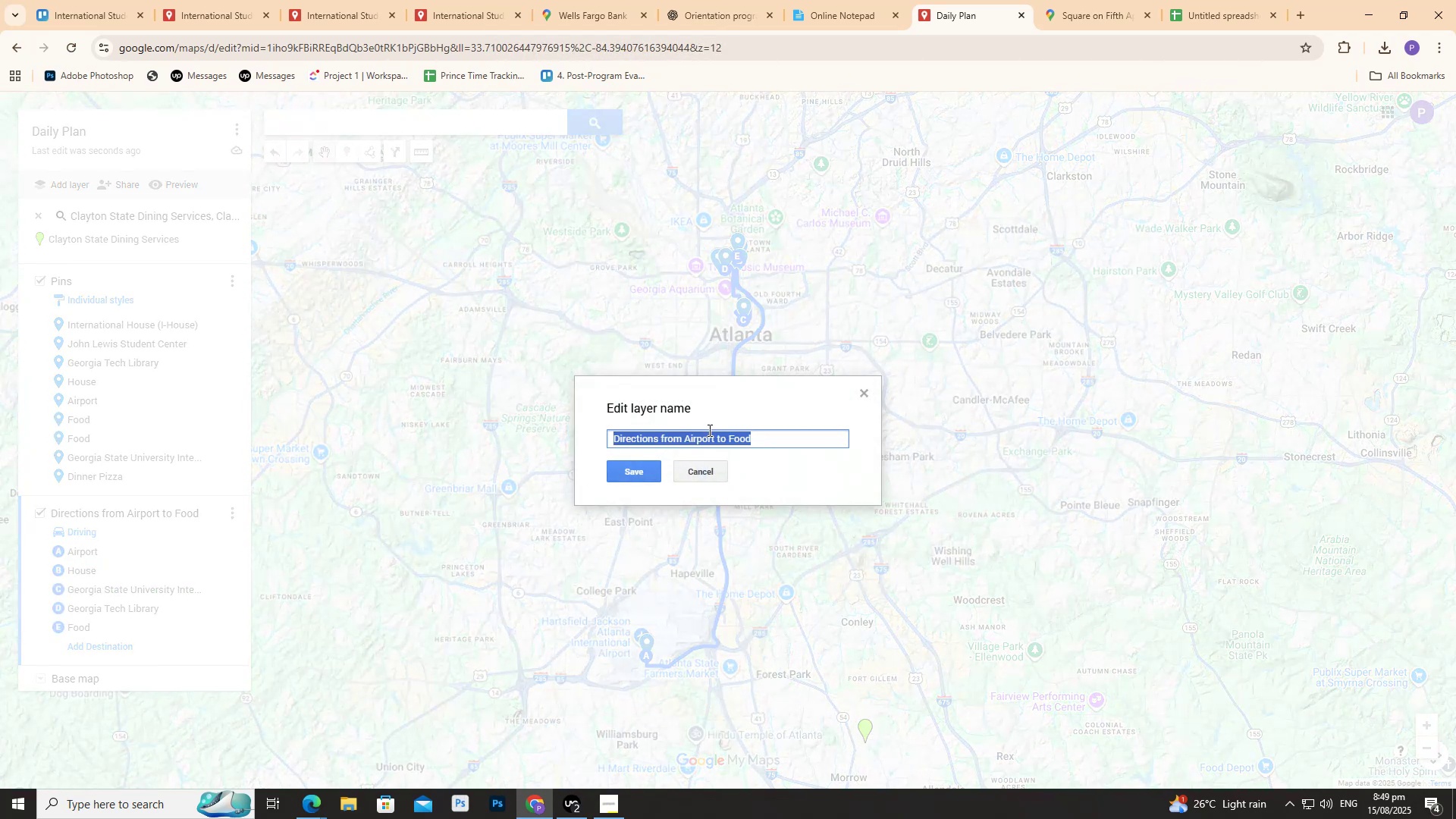 
triple_click([708, 430])
 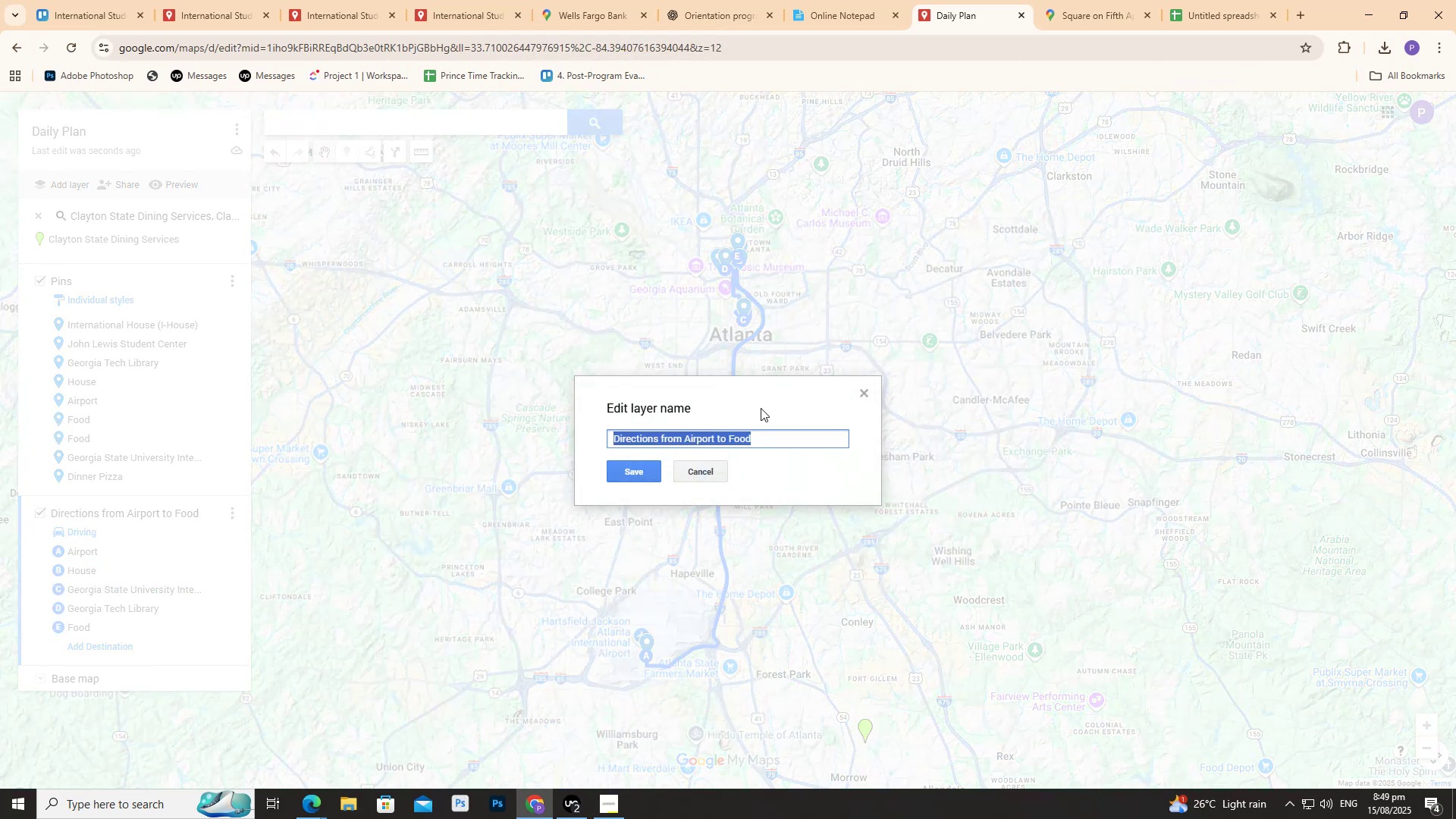 
type(Day 1)
 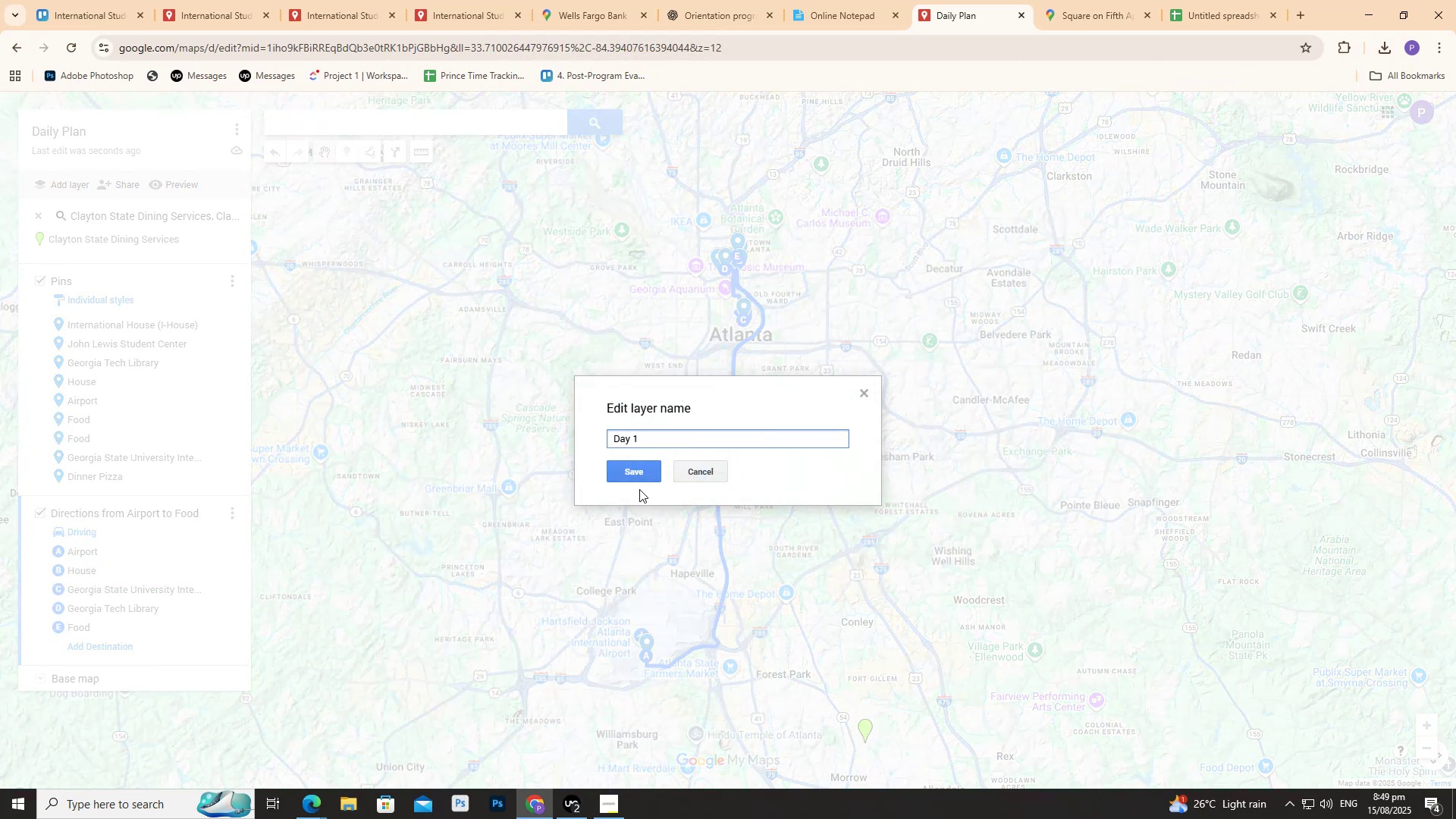 
left_click([632, 480])
 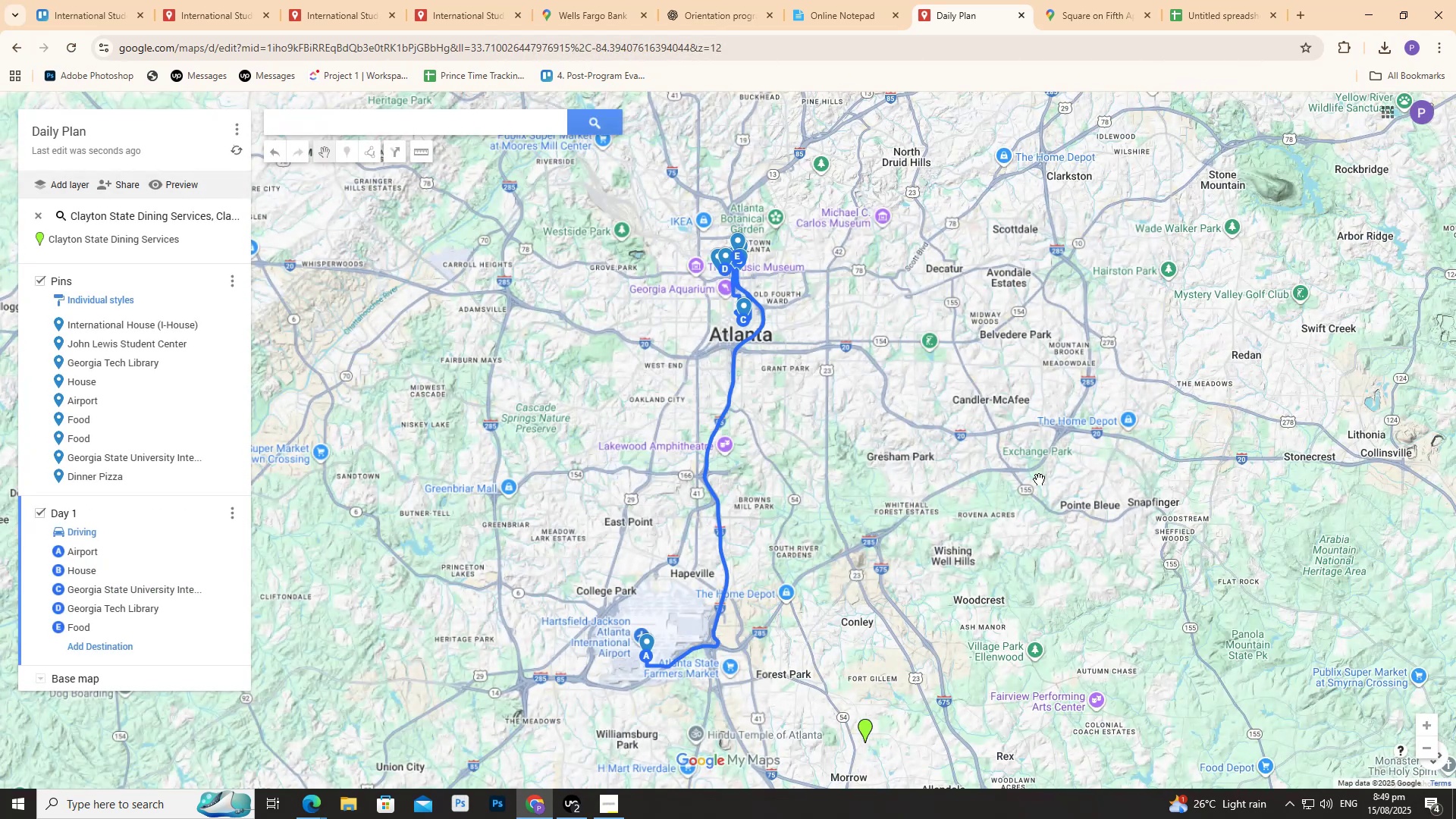 
double_click([1039, 479])
 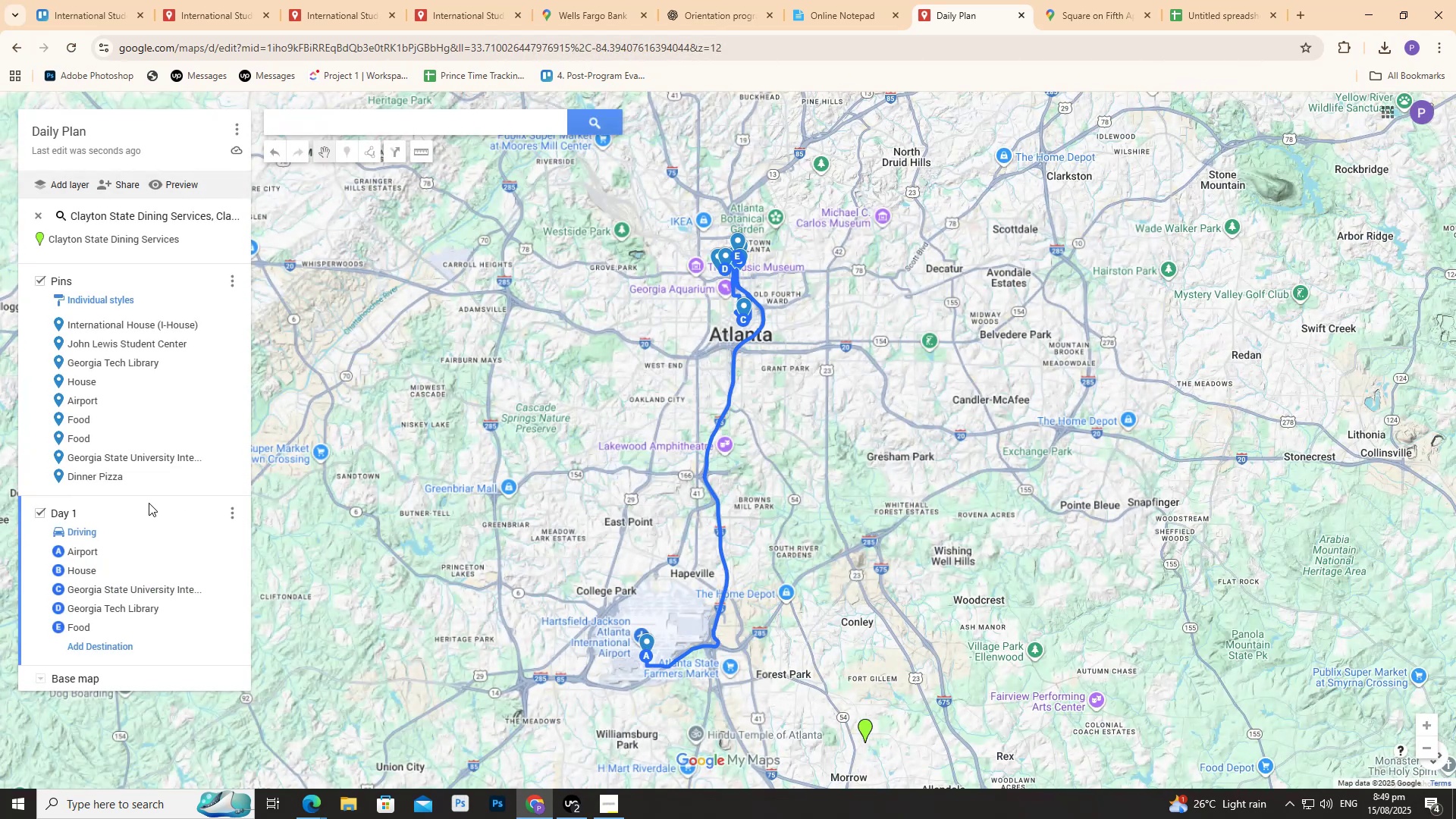 
double_click([152, 508])
 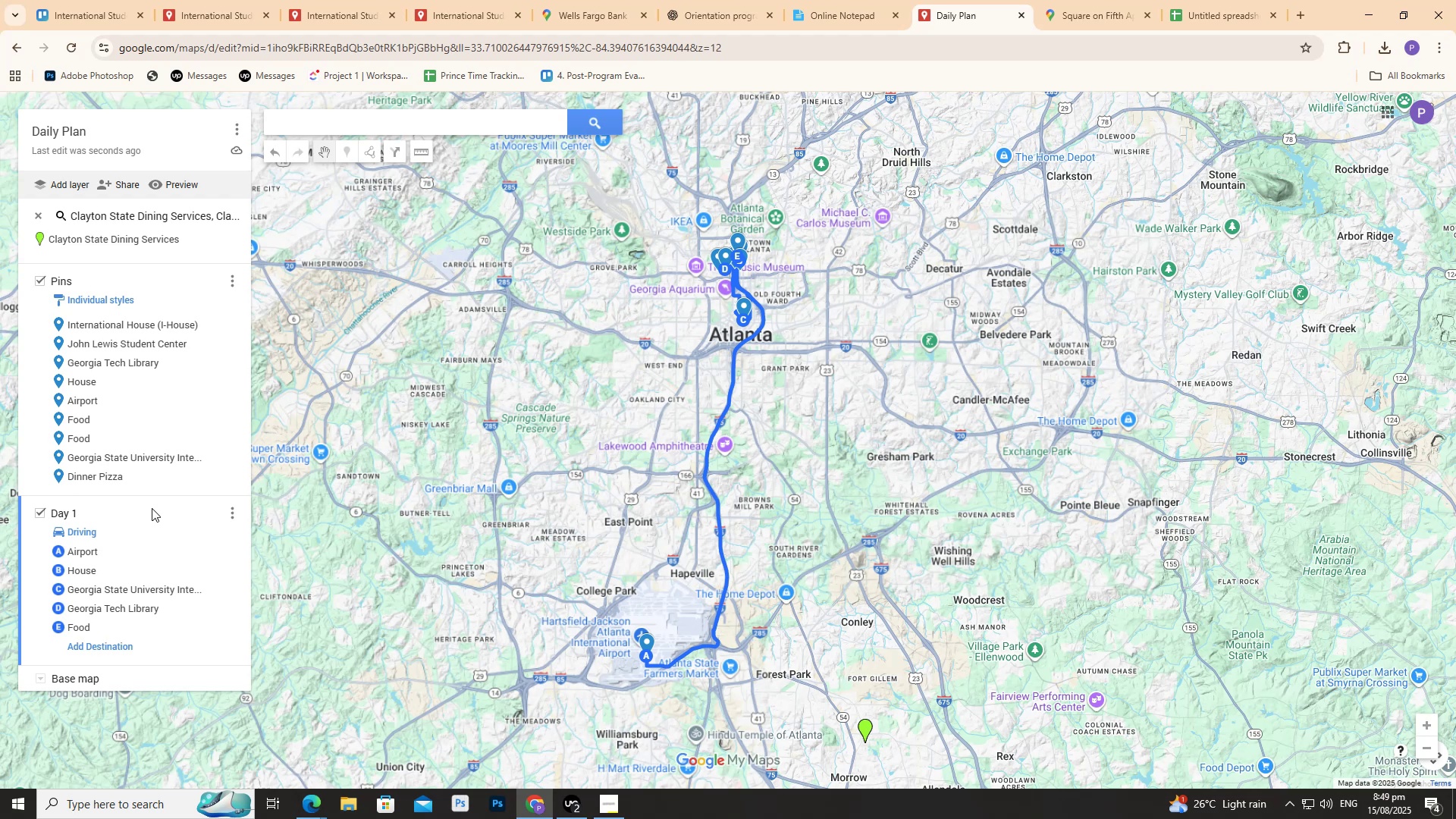 
triple_click([152, 508])
 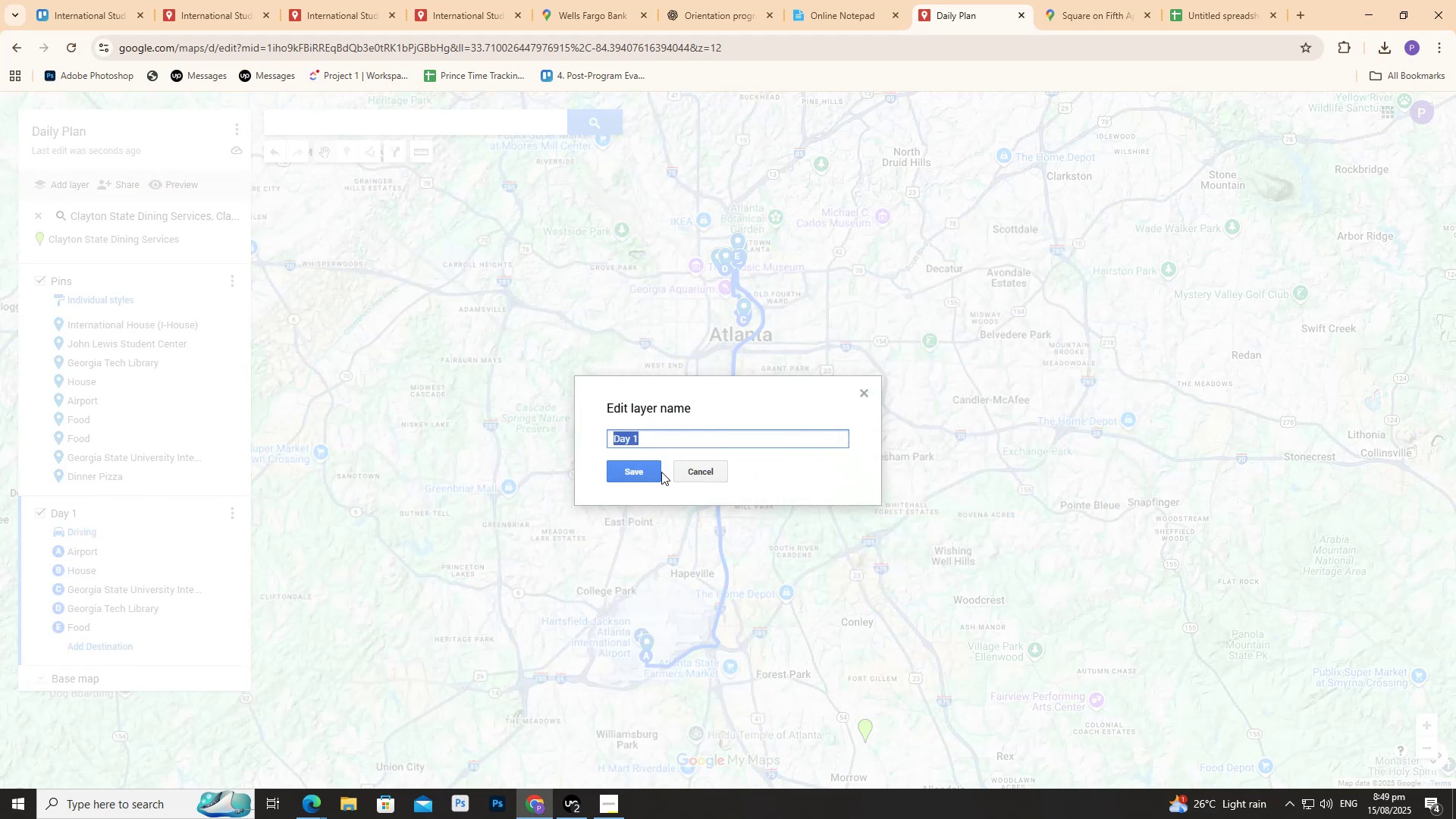 
scroll: coordinate [879, 444], scroll_direction: up, amount: 5.0
 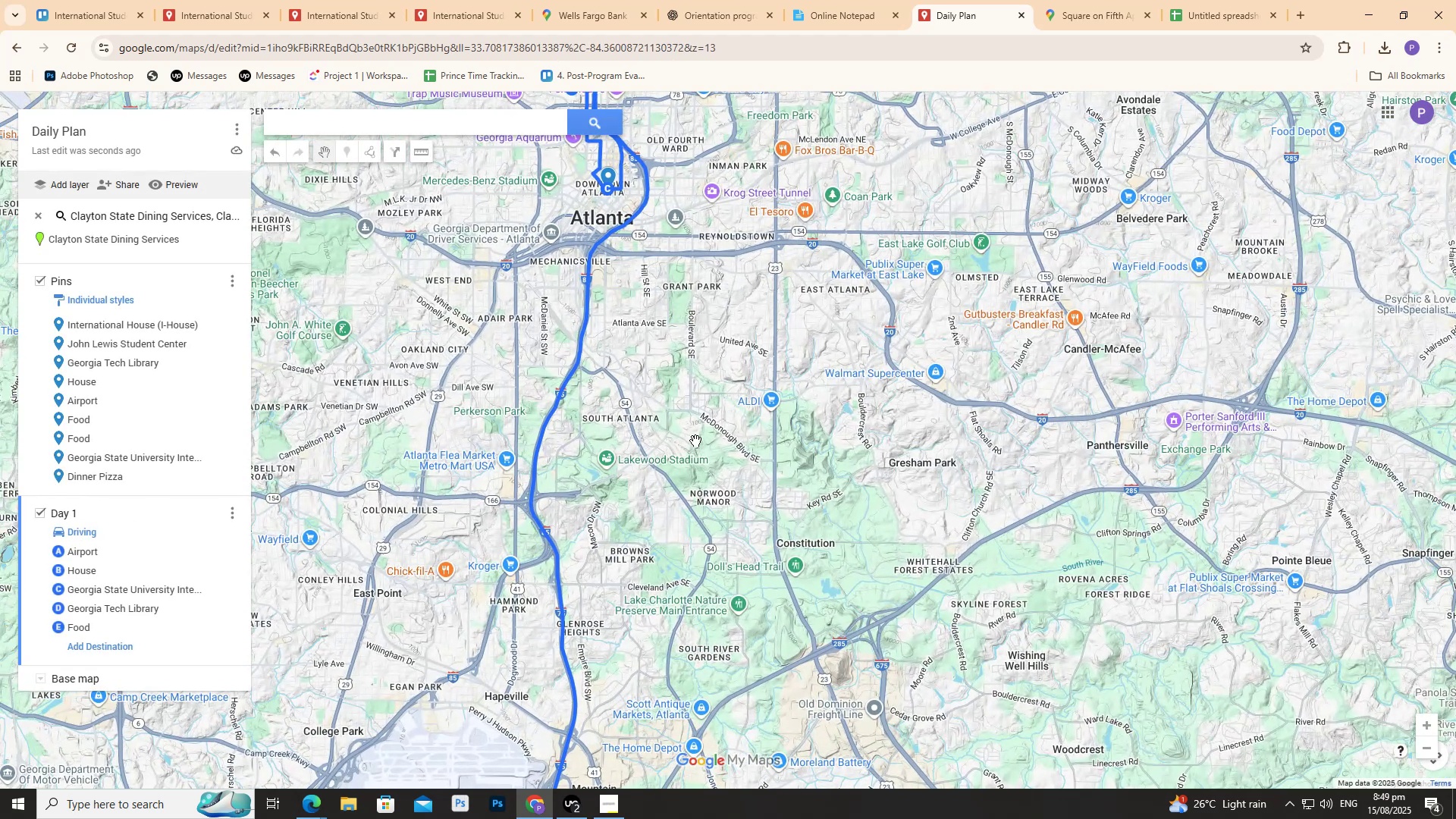 
left_click([726, 439])
 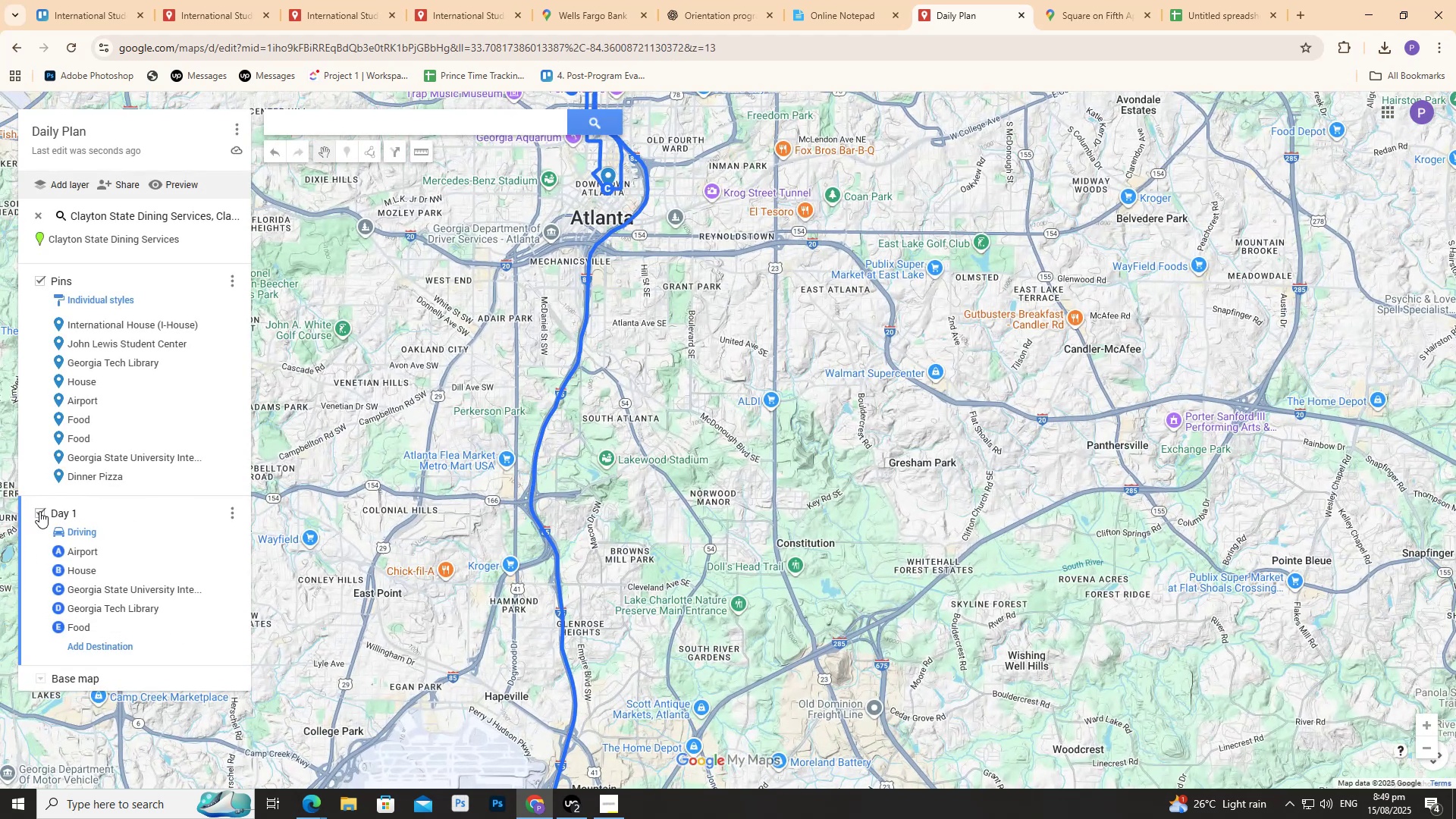 
left_click_drag(start_coordinate=[516, 262], to_coordinate=[535, 450])
 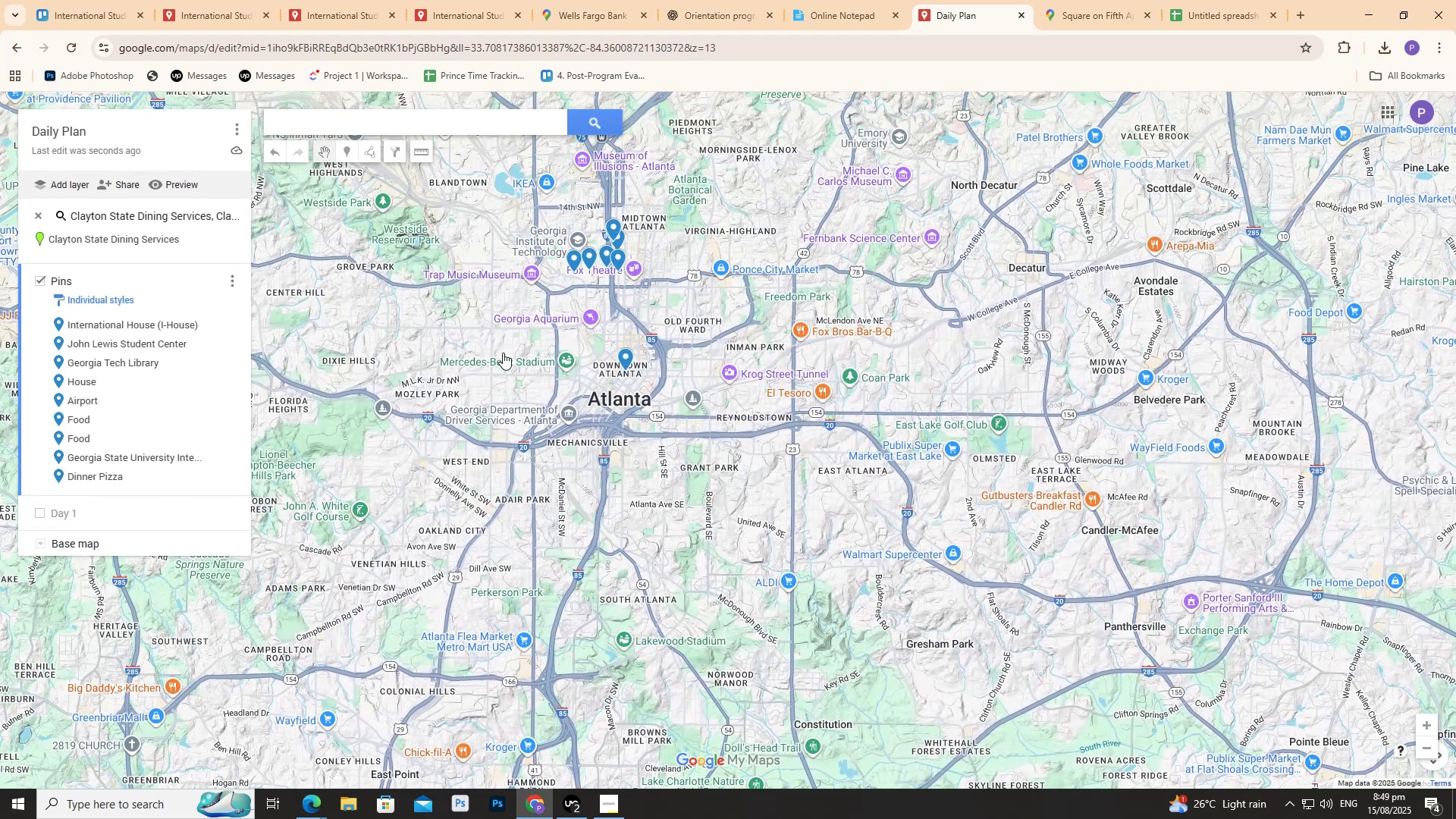 
left_click_drag(start_coordinate=[500, 329], to_coordinate=[522, 406])
 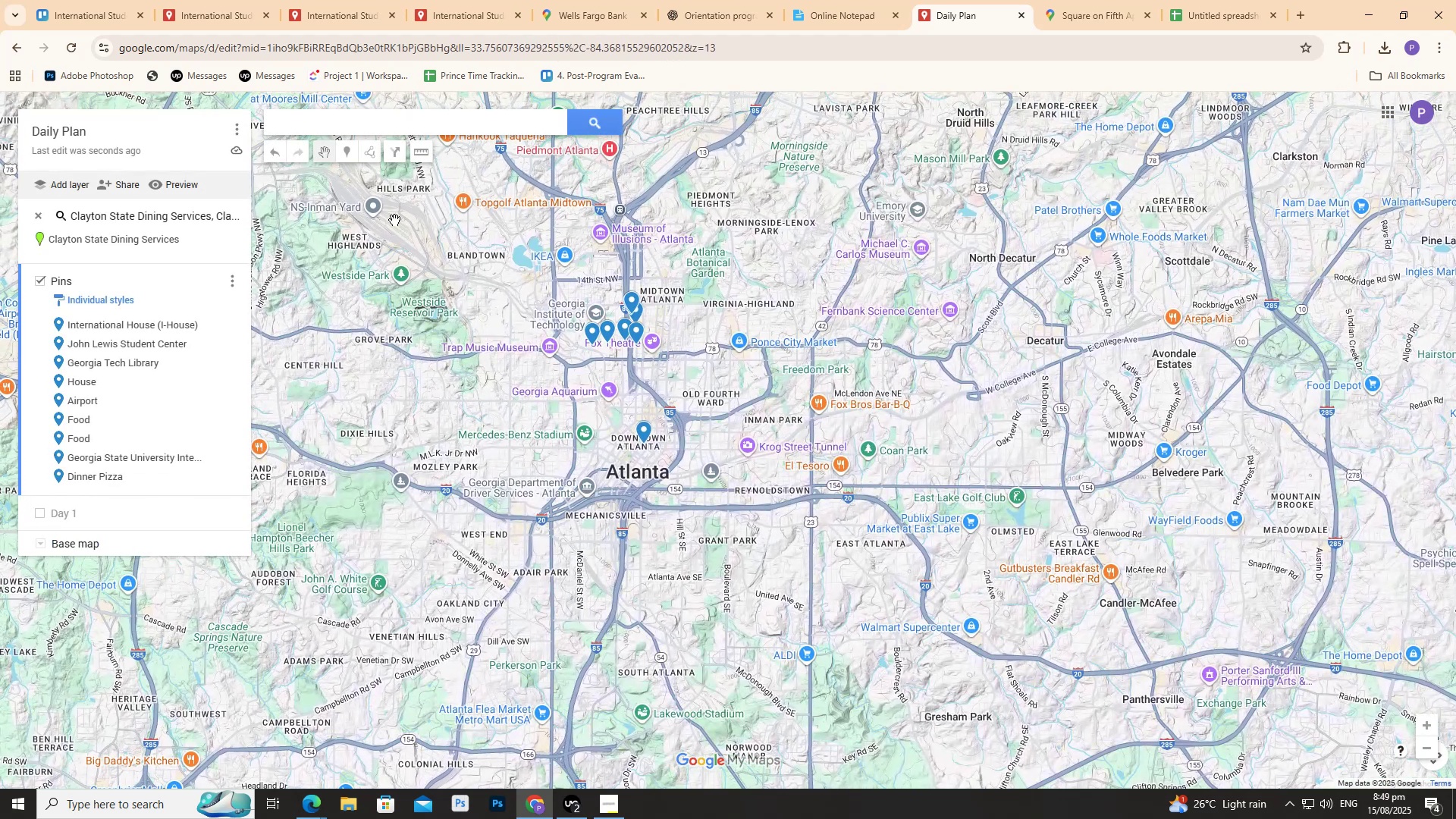 
left_click([239, 0])
 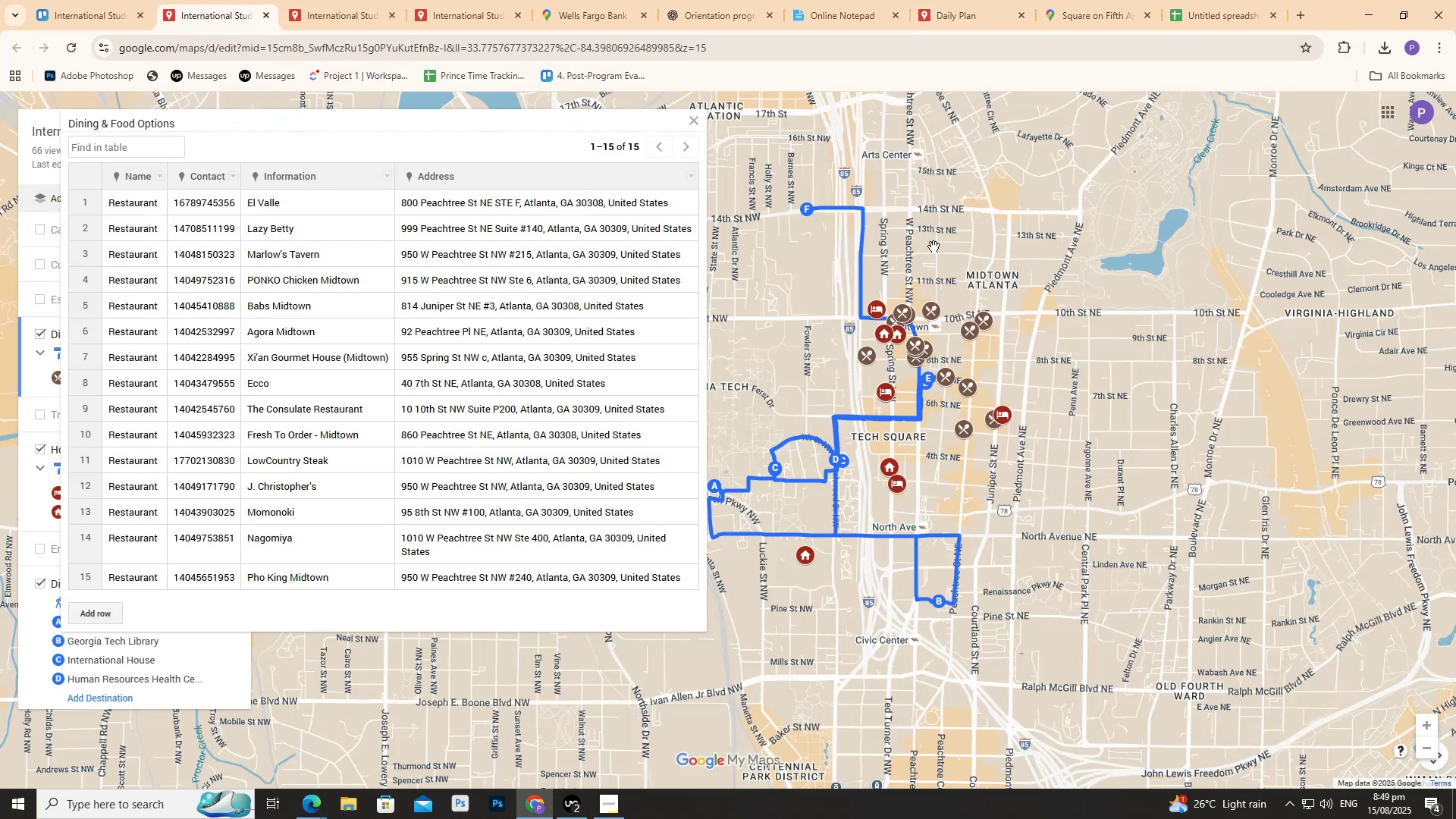 
left_click([965, 328])
 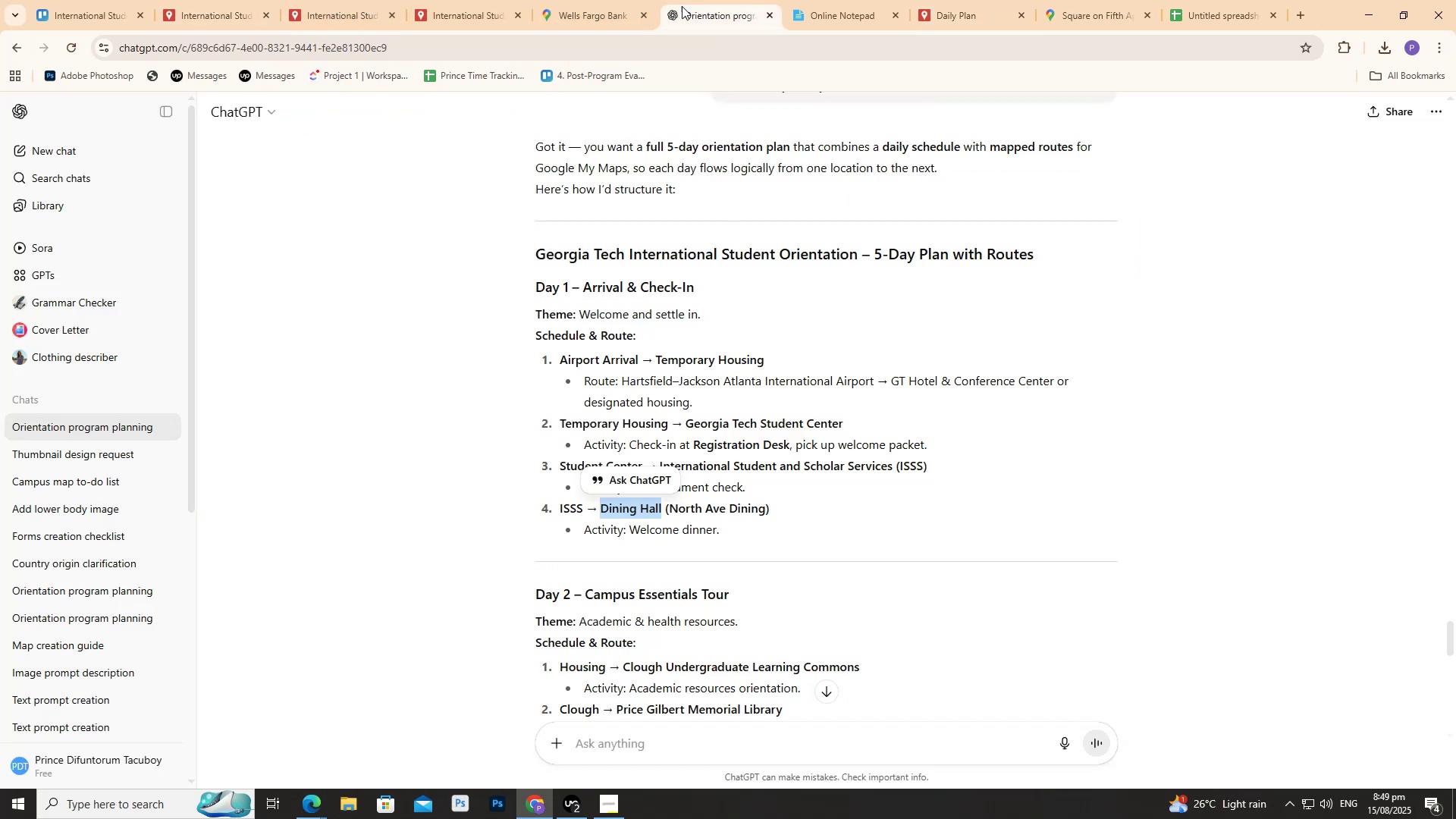 
scroll: coordinate [713, 301], scroll_direction: down, amount: 1.0
 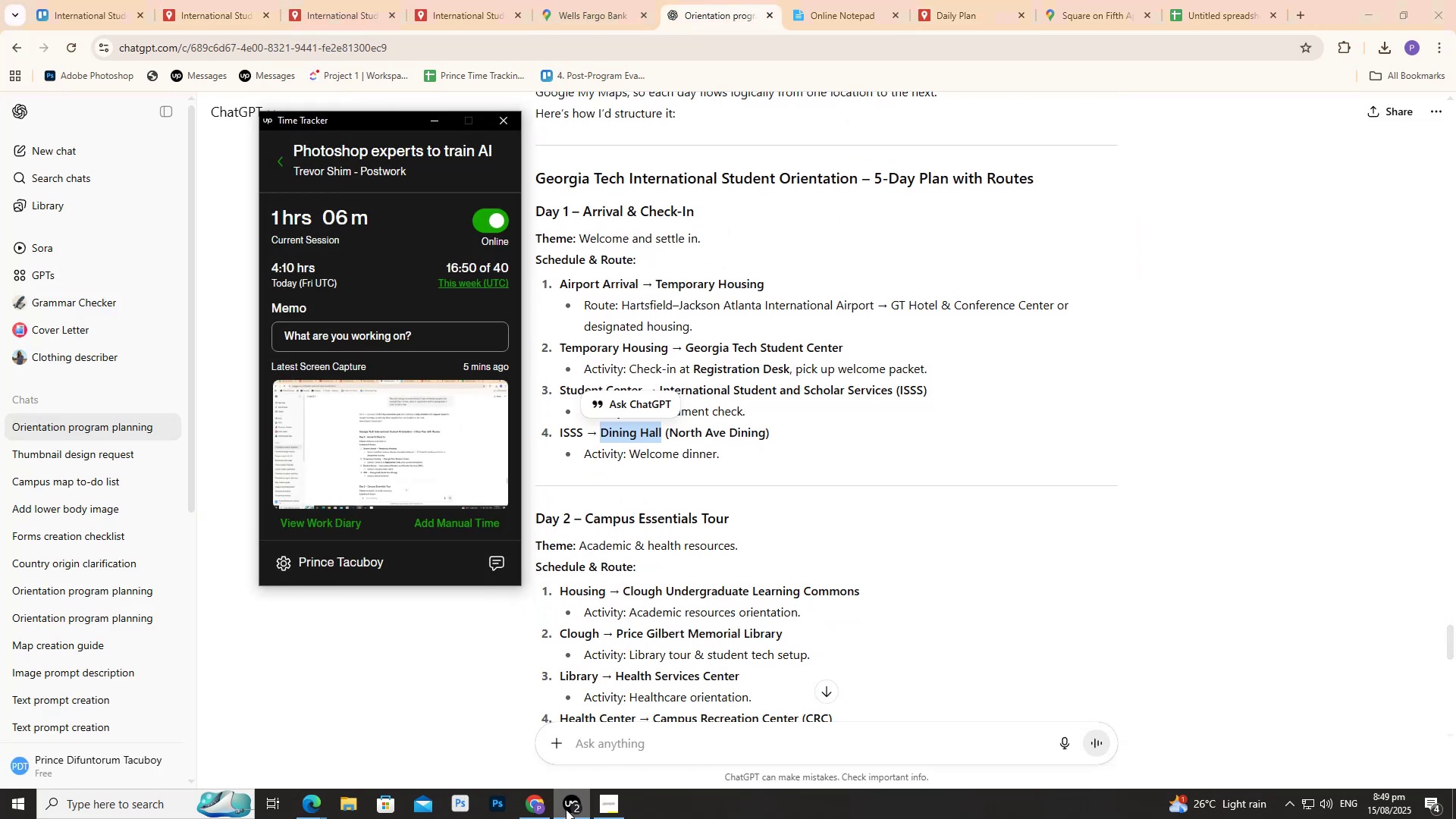 
left_click([568, 809])
 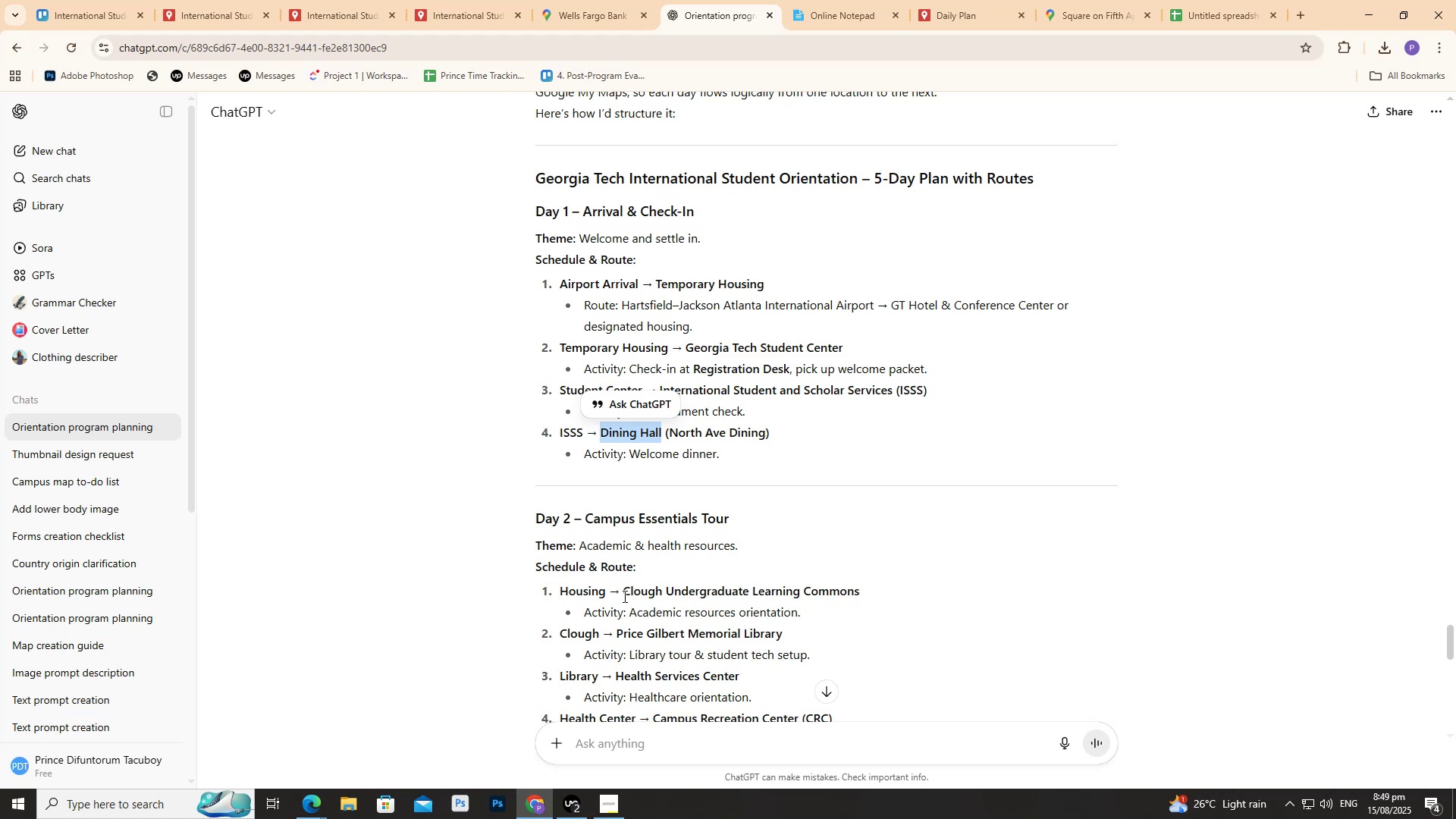 
wait(8.17)
 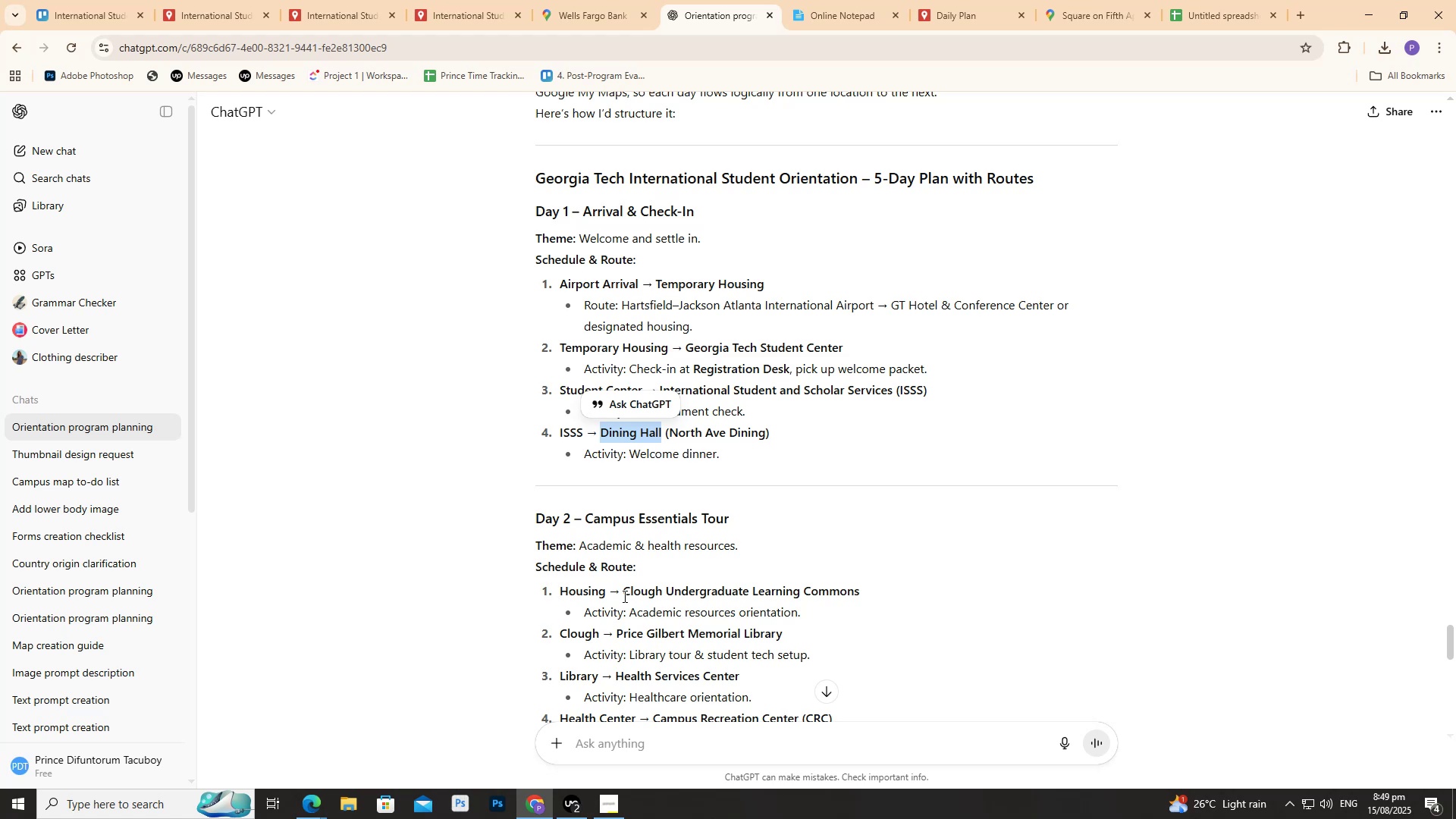 
left_click_drag(start_coordinate=[720, 204], to_coordinate=[527, 215])
 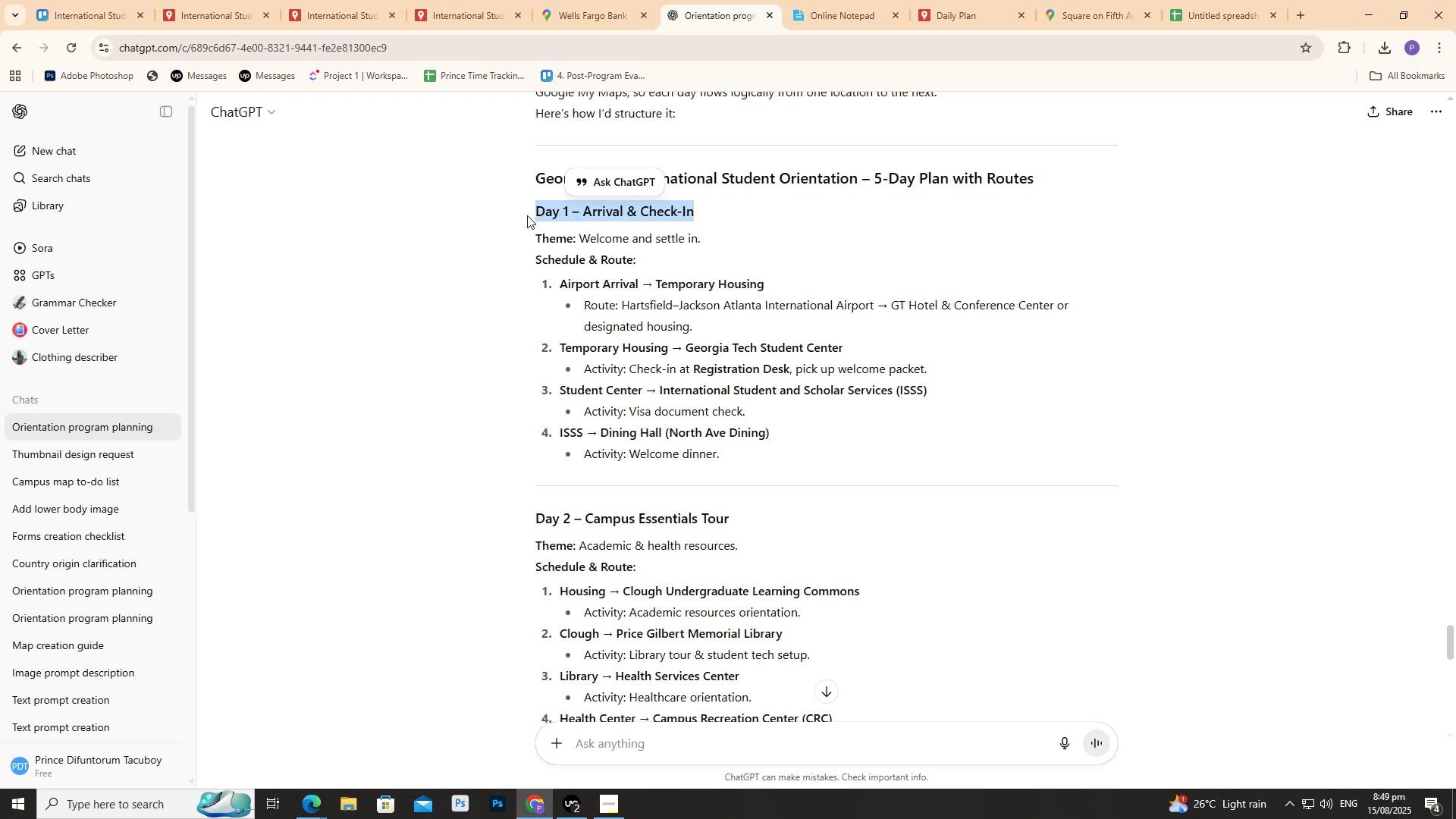 
key(Control+ControlLeft)
 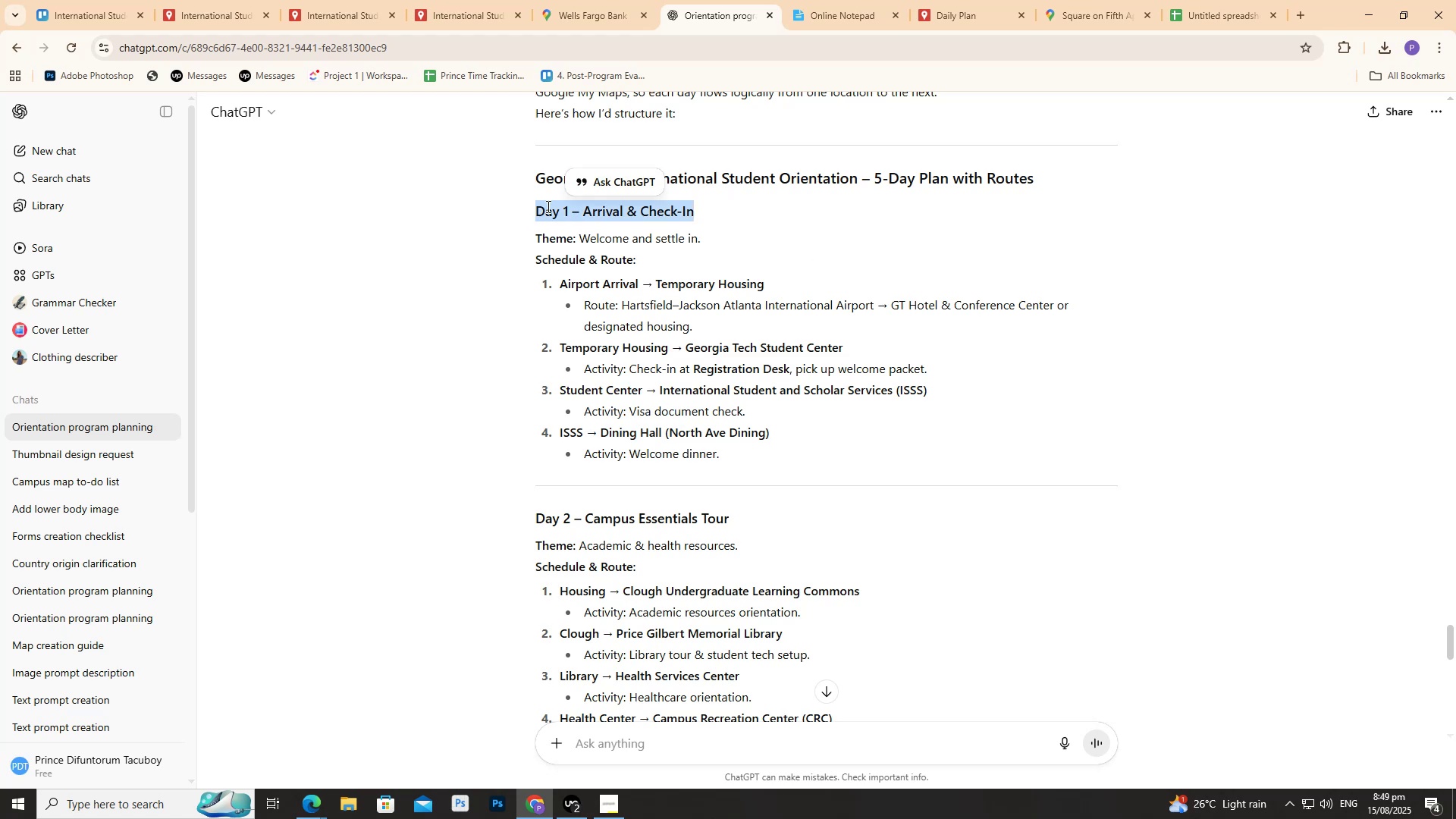 
key(Control+C)
 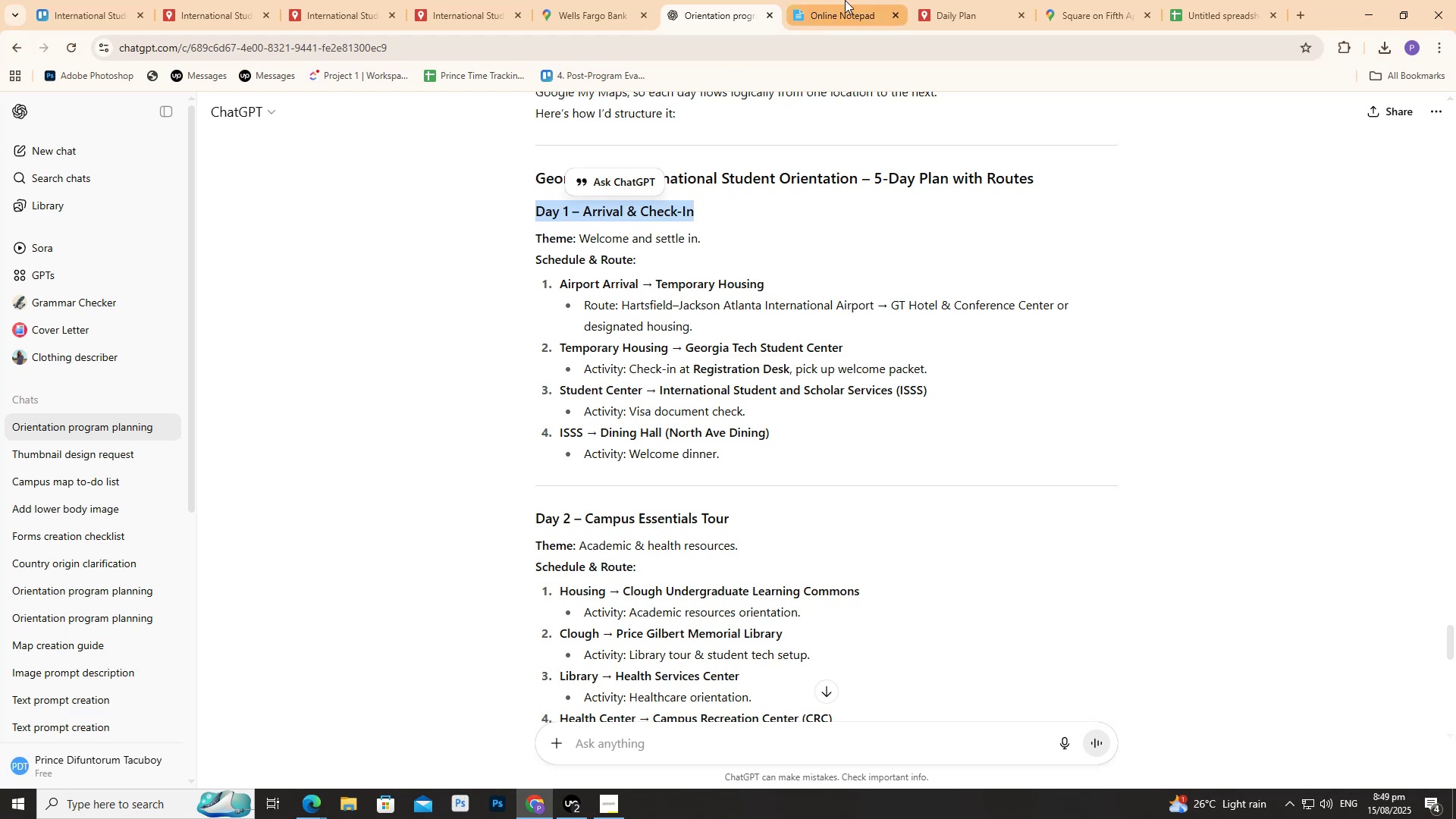 
left_click([845, 0])
 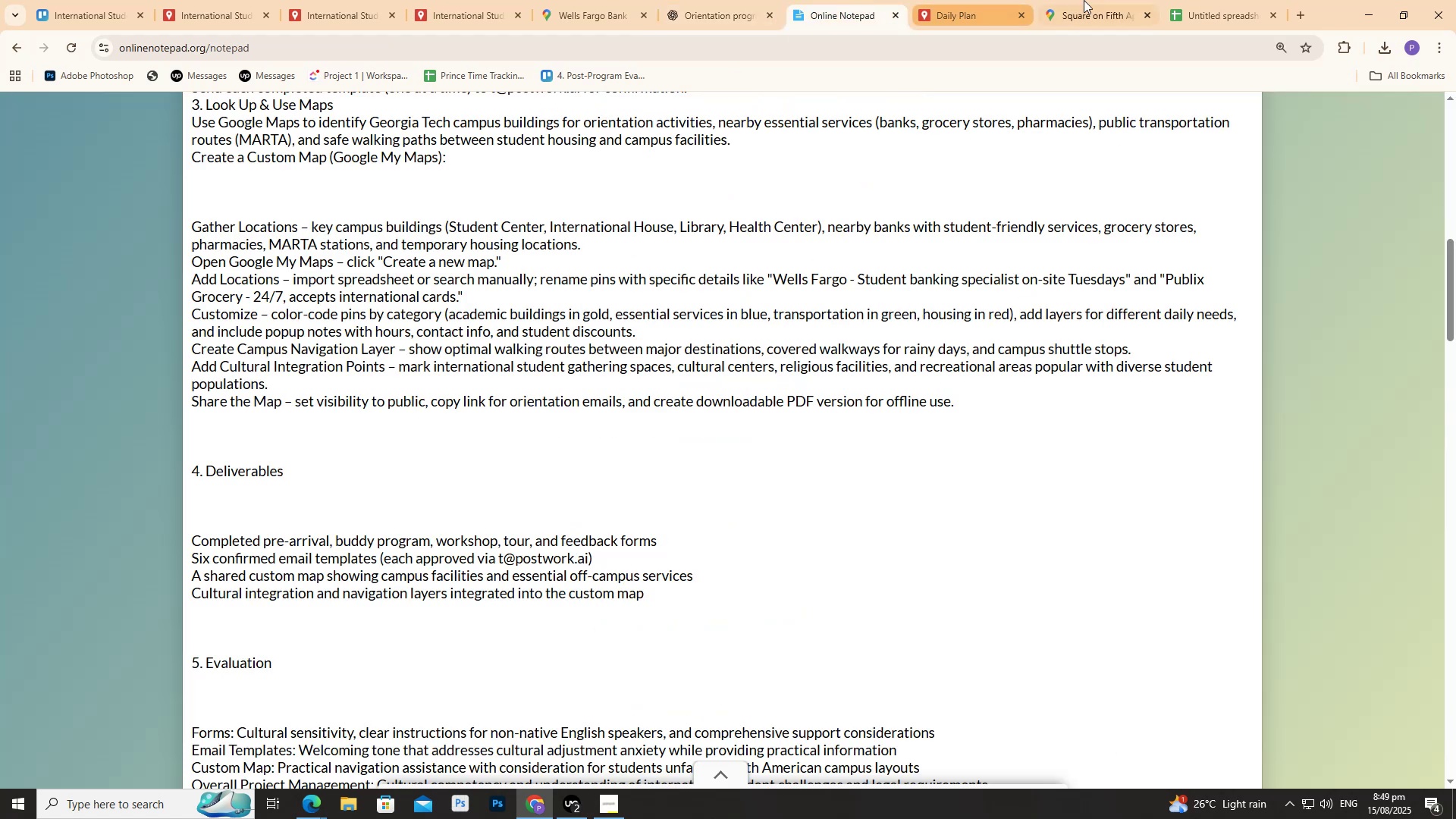 
left_click([1085, 0])
 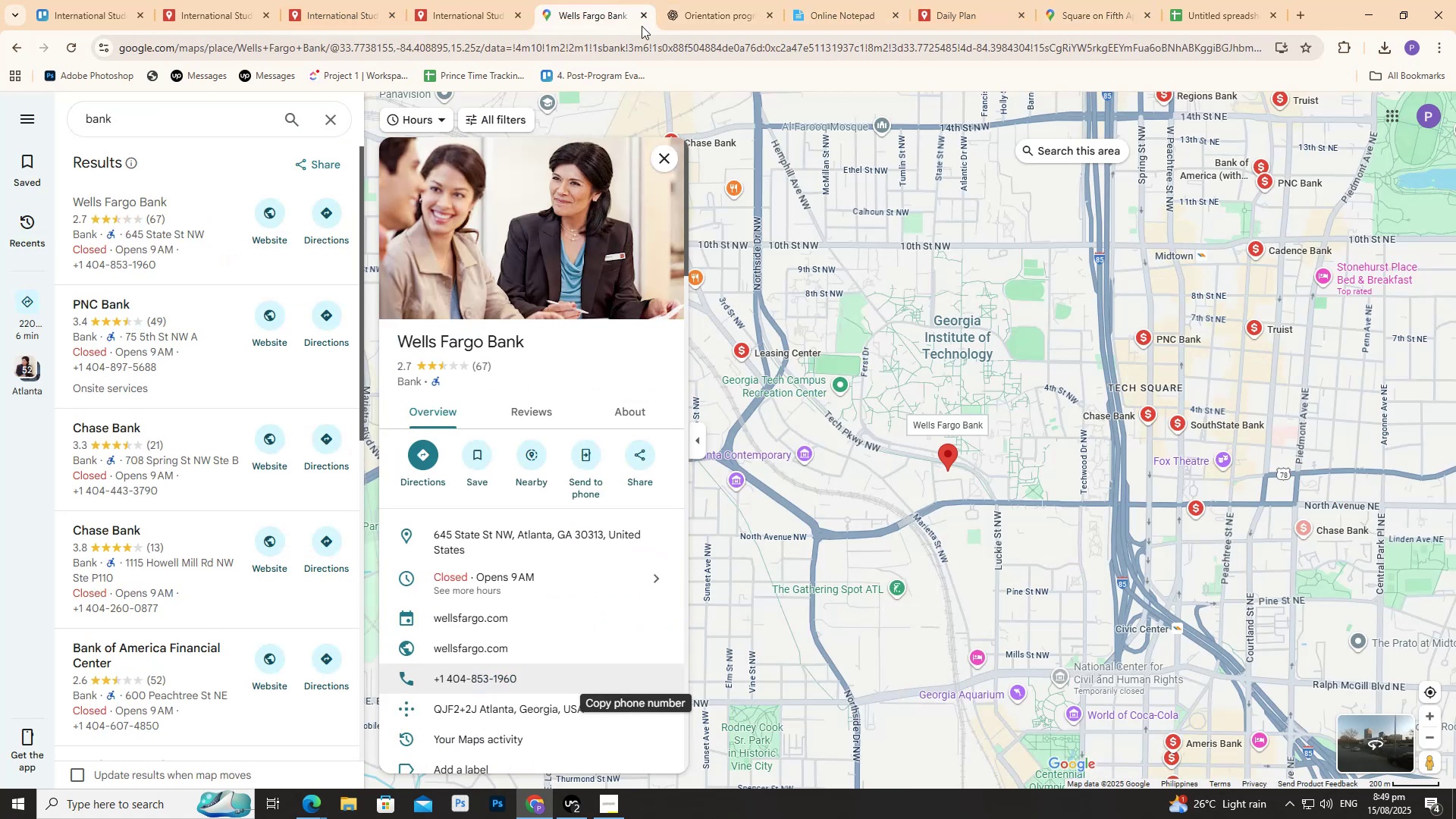 
left_click([965, 0])
 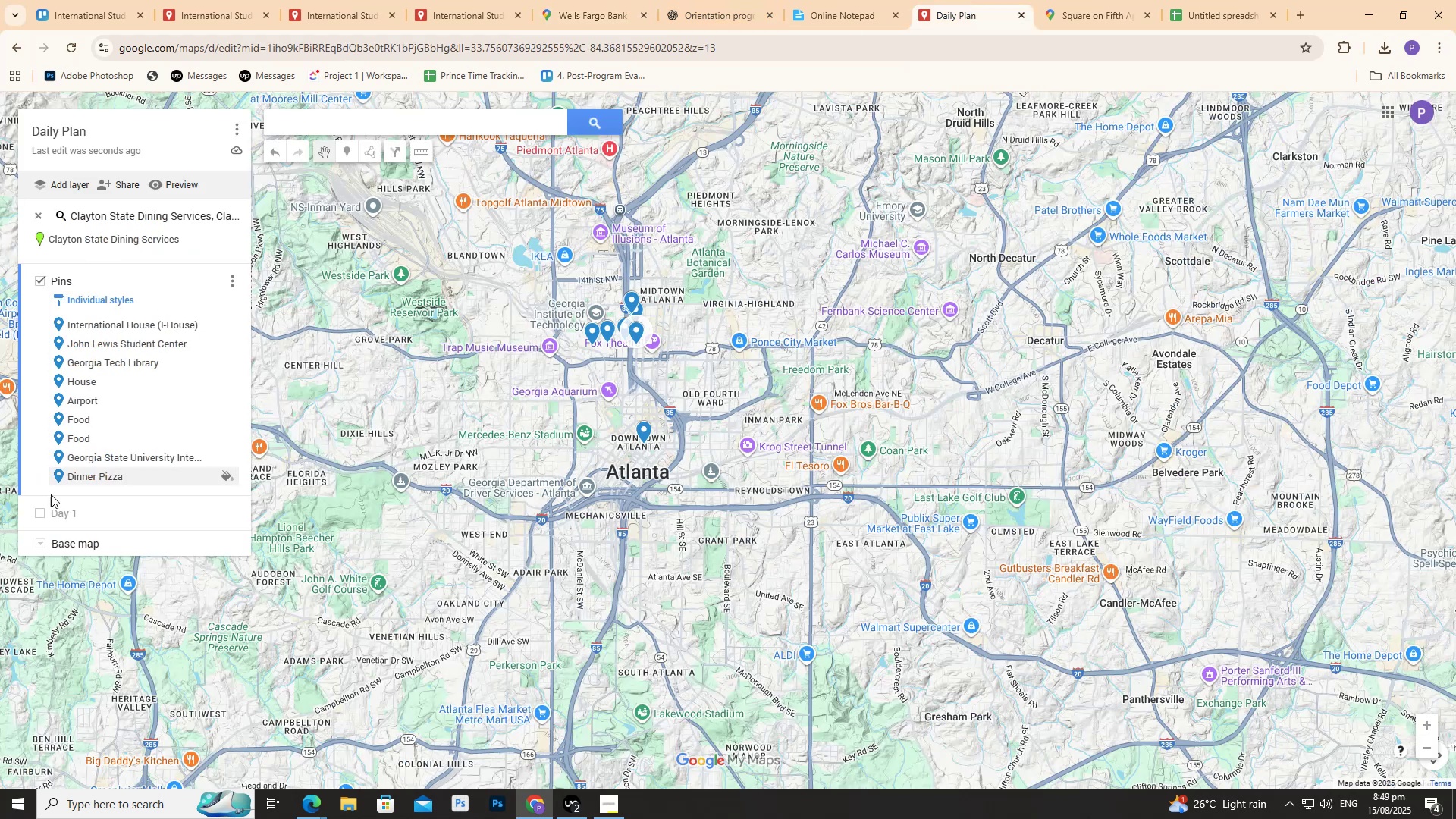 
left_click([38, 511])
 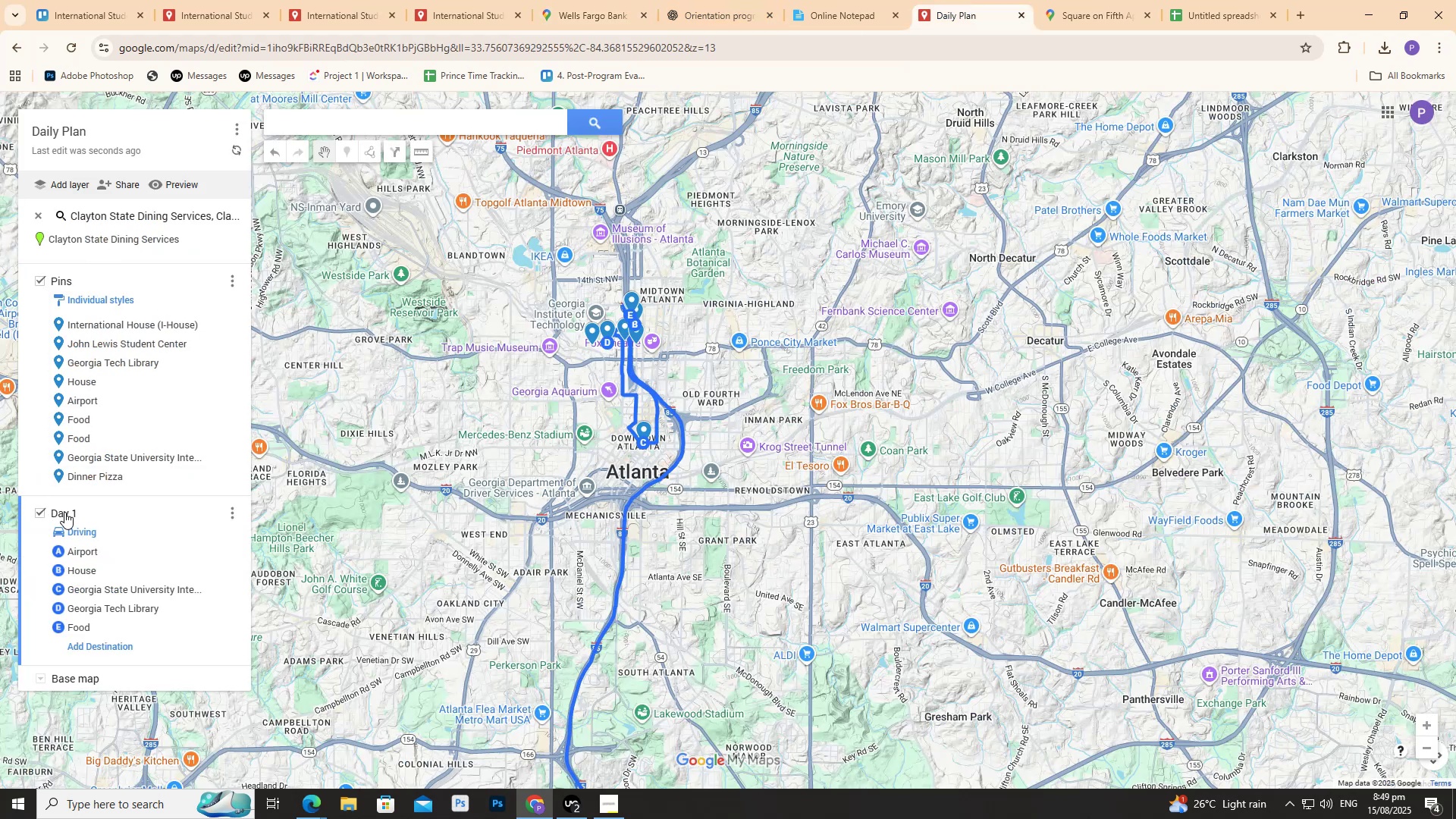 
double_click([63, 512])
 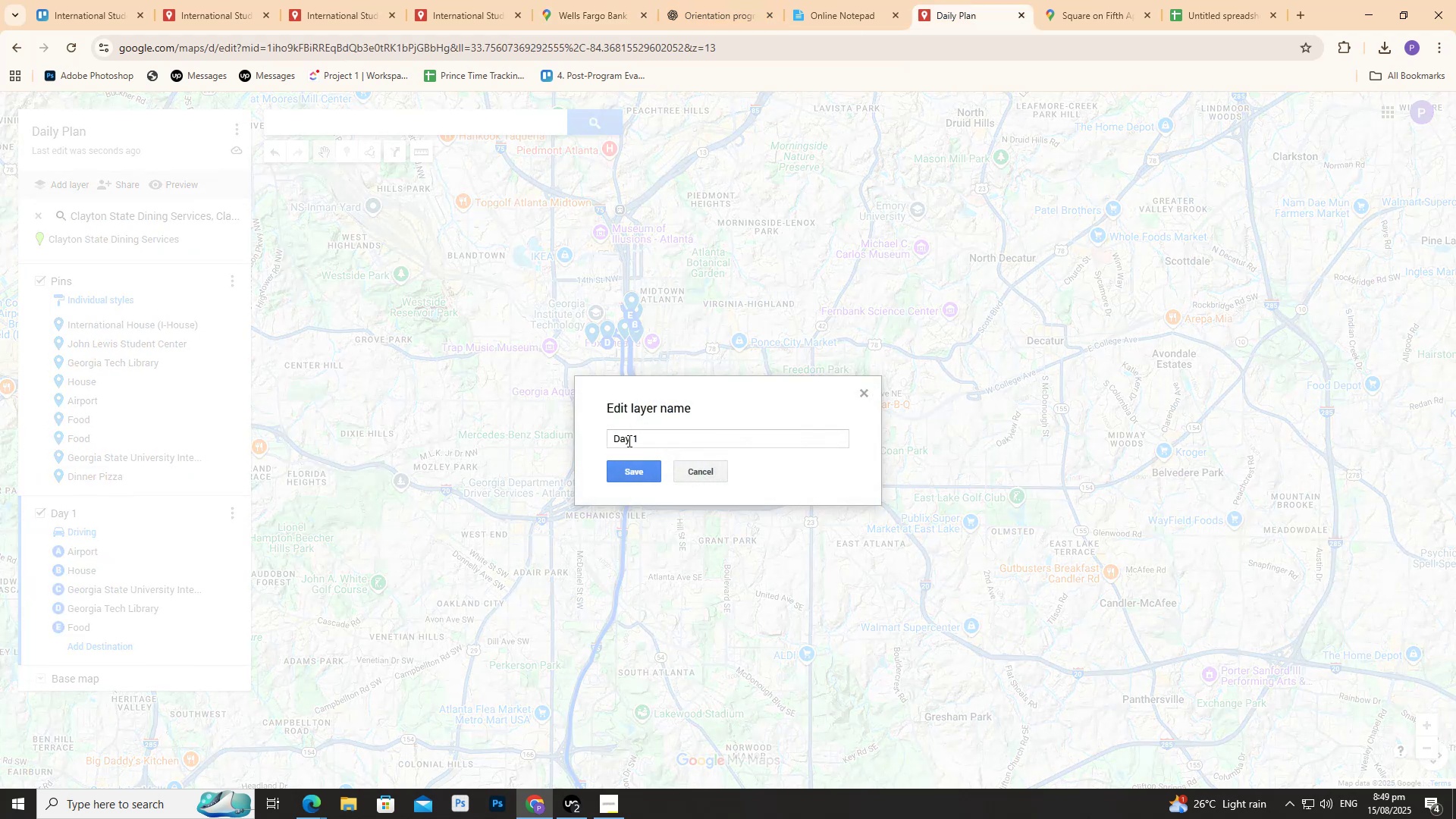 
key(Control+A)
 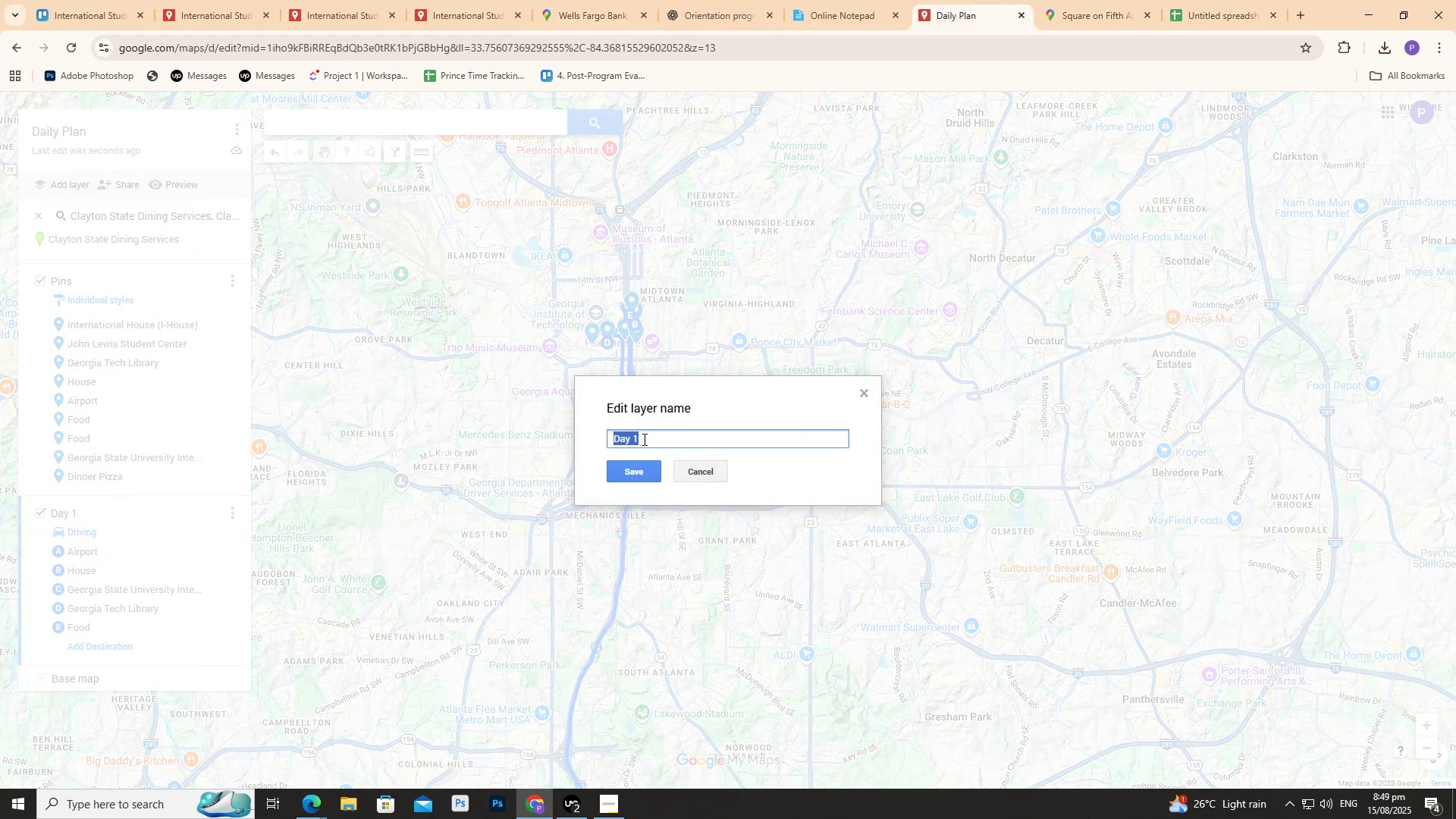 
key(Control+V)
 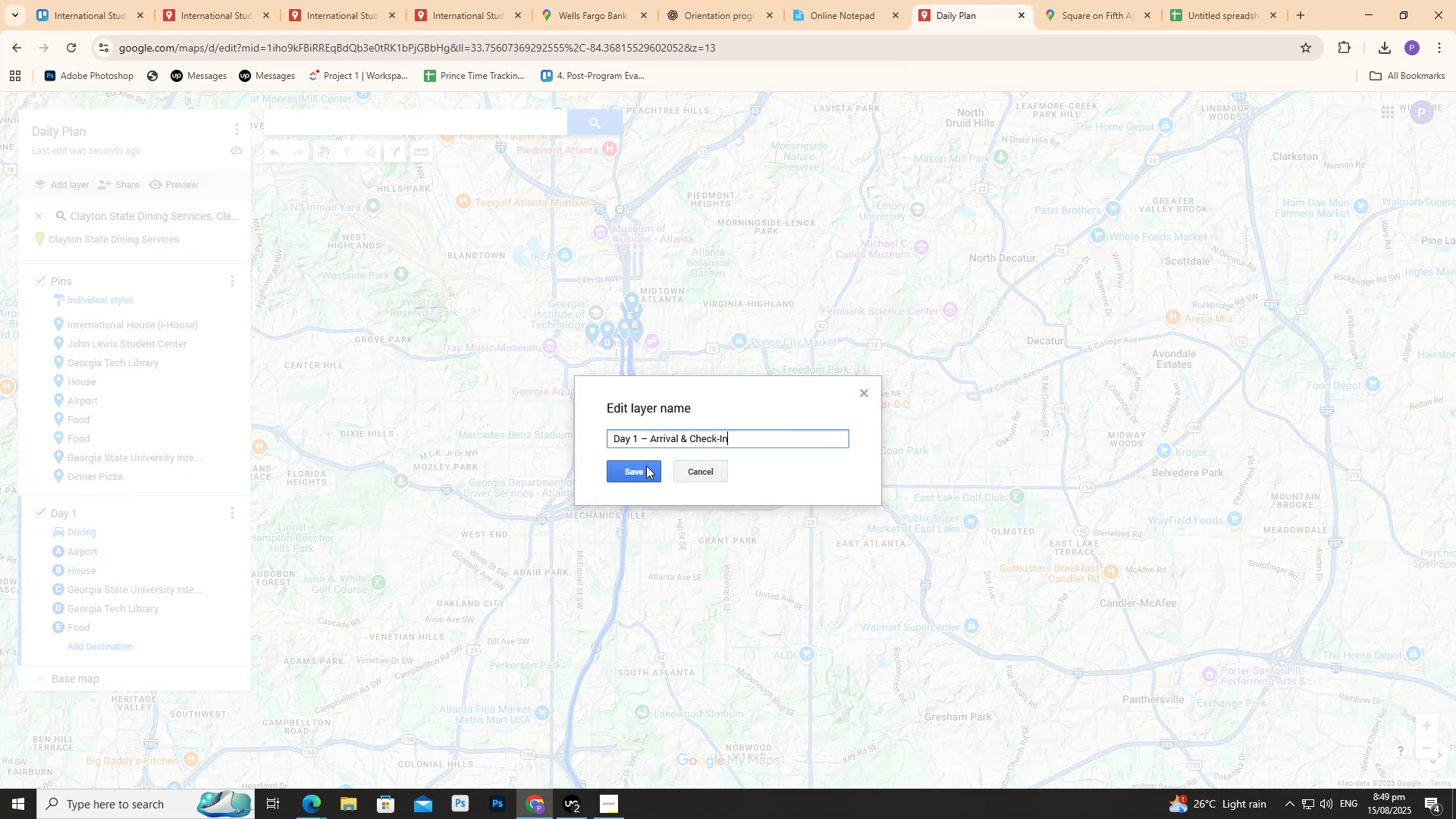 
left_click([646, 466])
 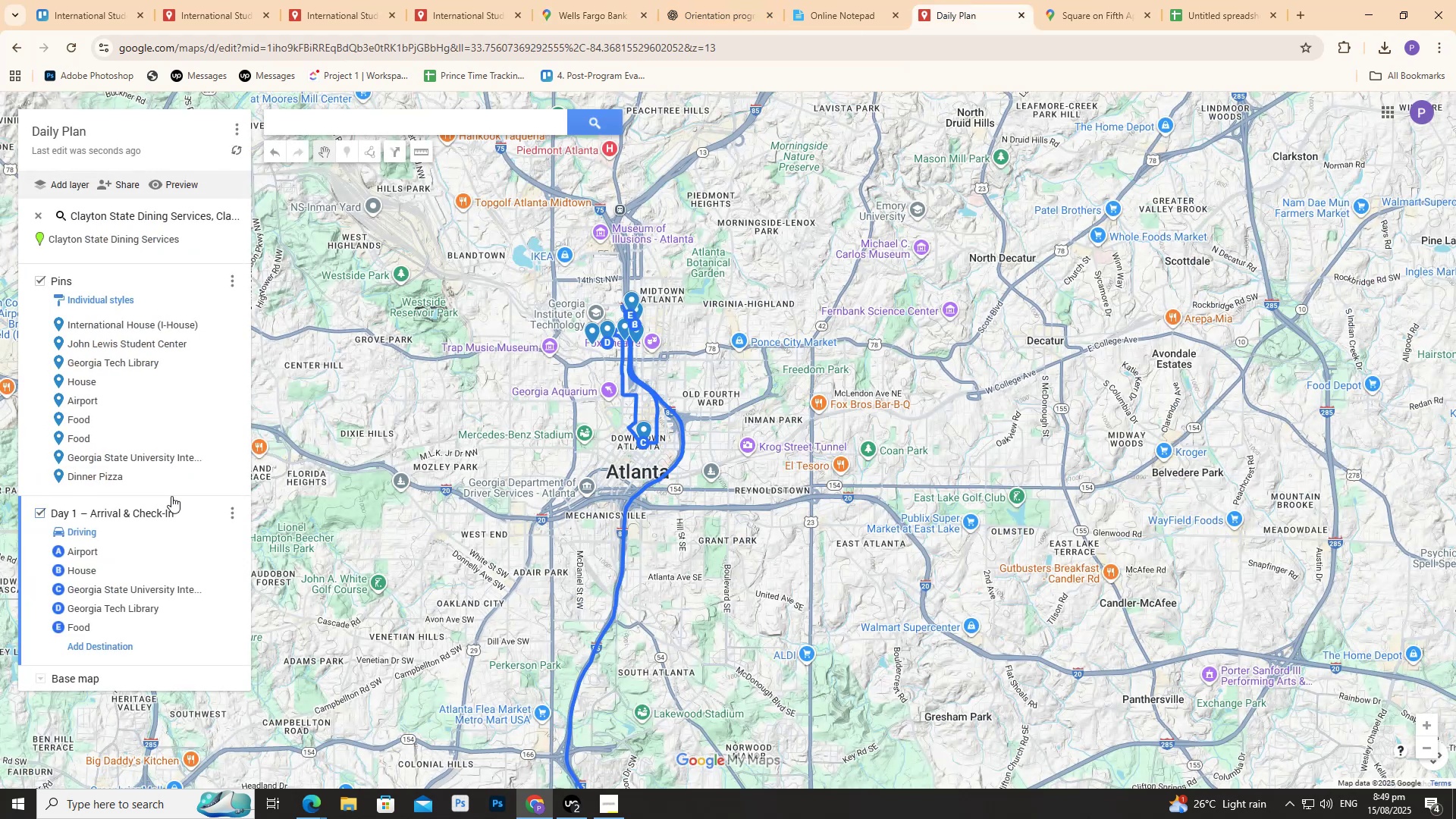 
scroll: coordinate [133, 509], scroll_direction: down, amount: 5.0
 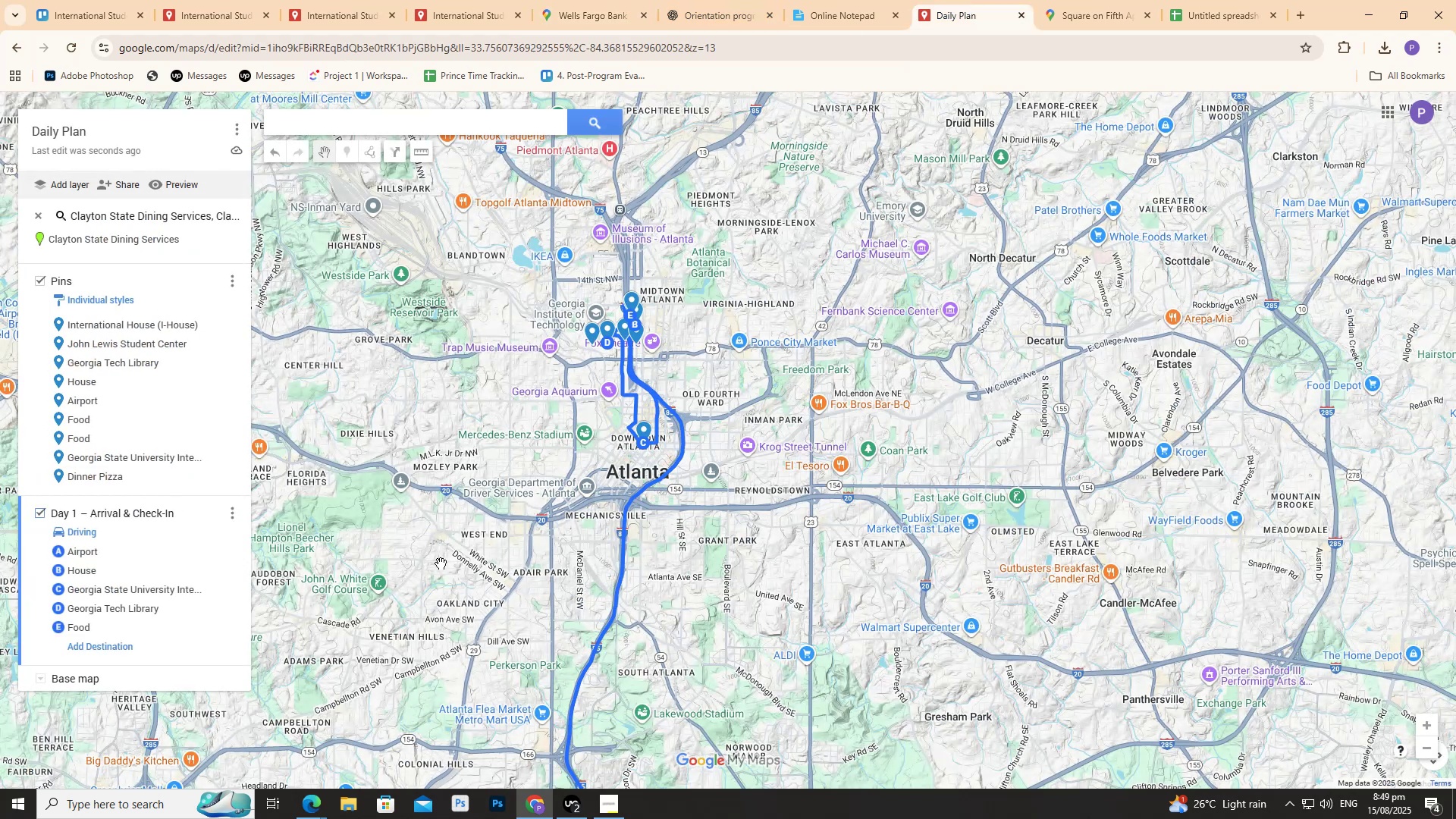 
left_click([886, 485])
 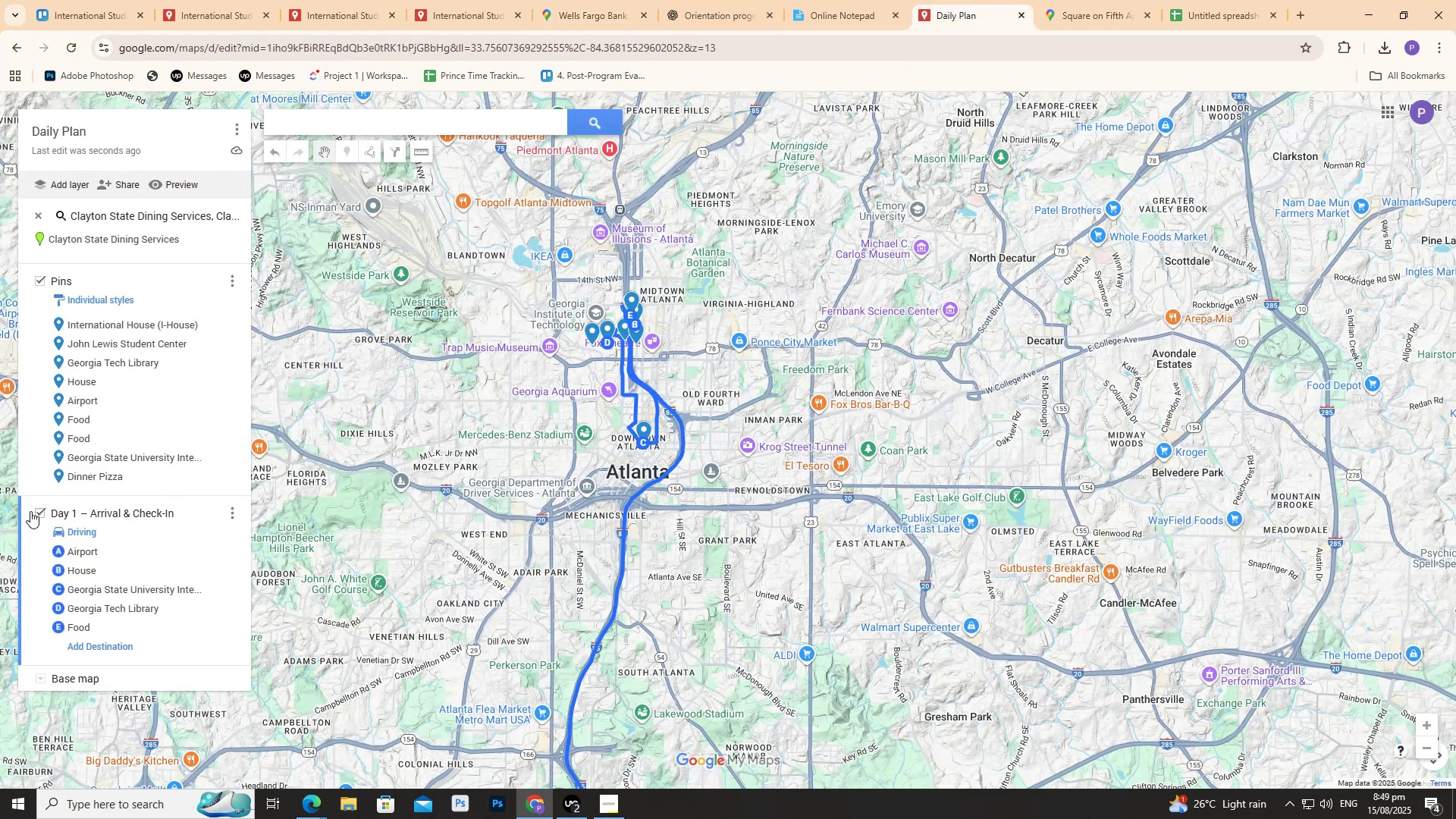 
left_click([34, 510])
 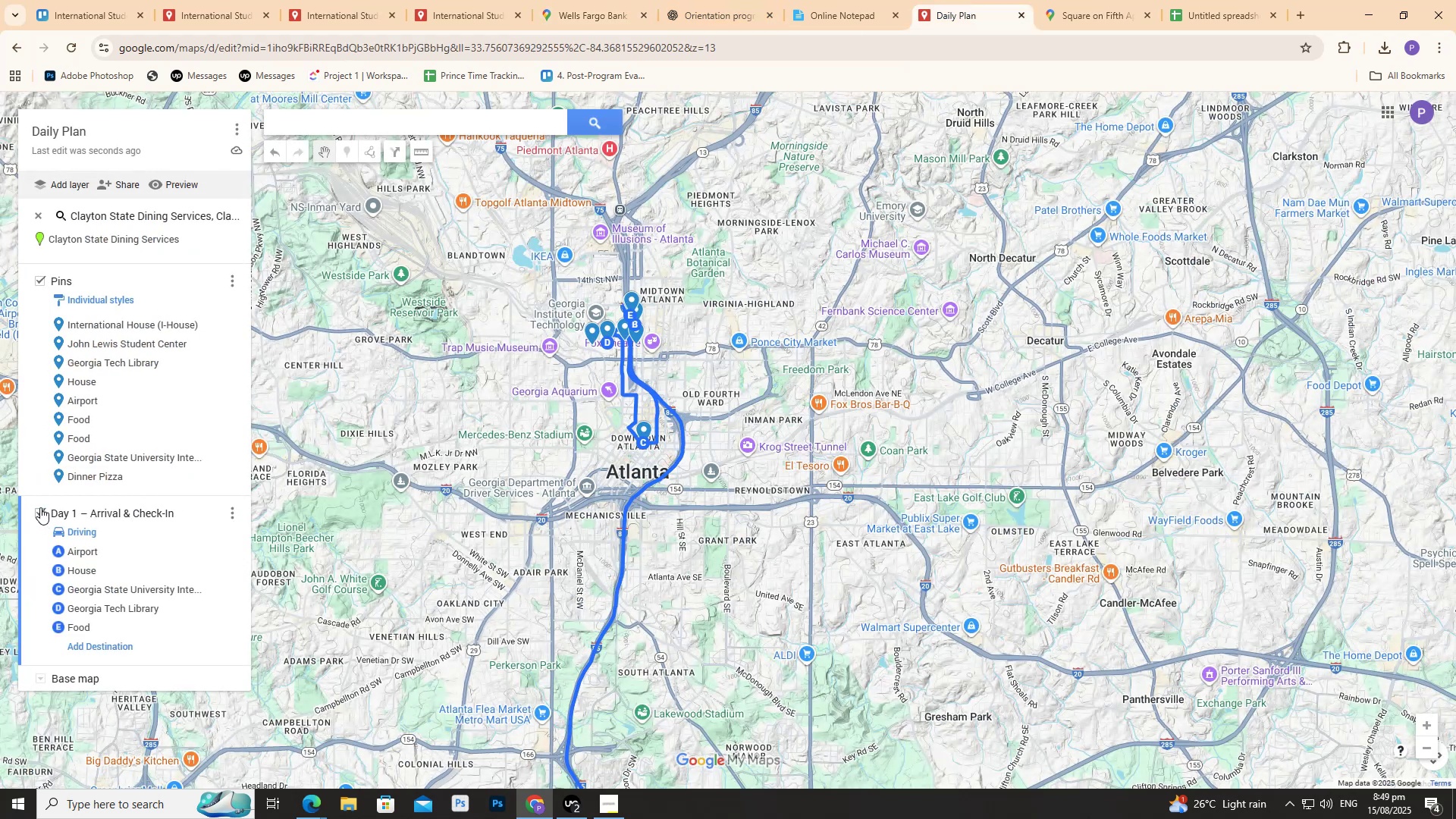 
left_click([40, 507])
 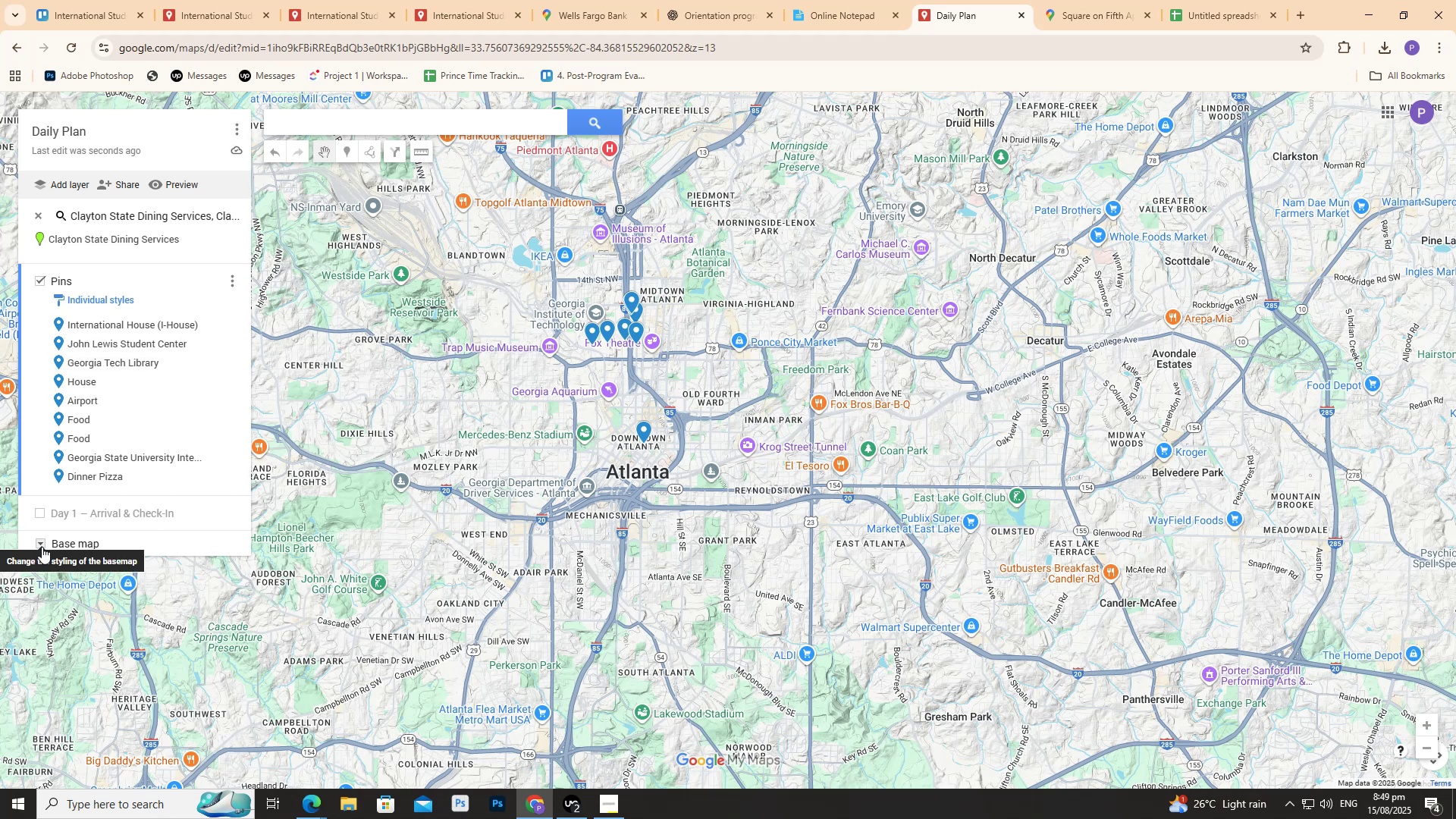 
double_click([42, 547])
 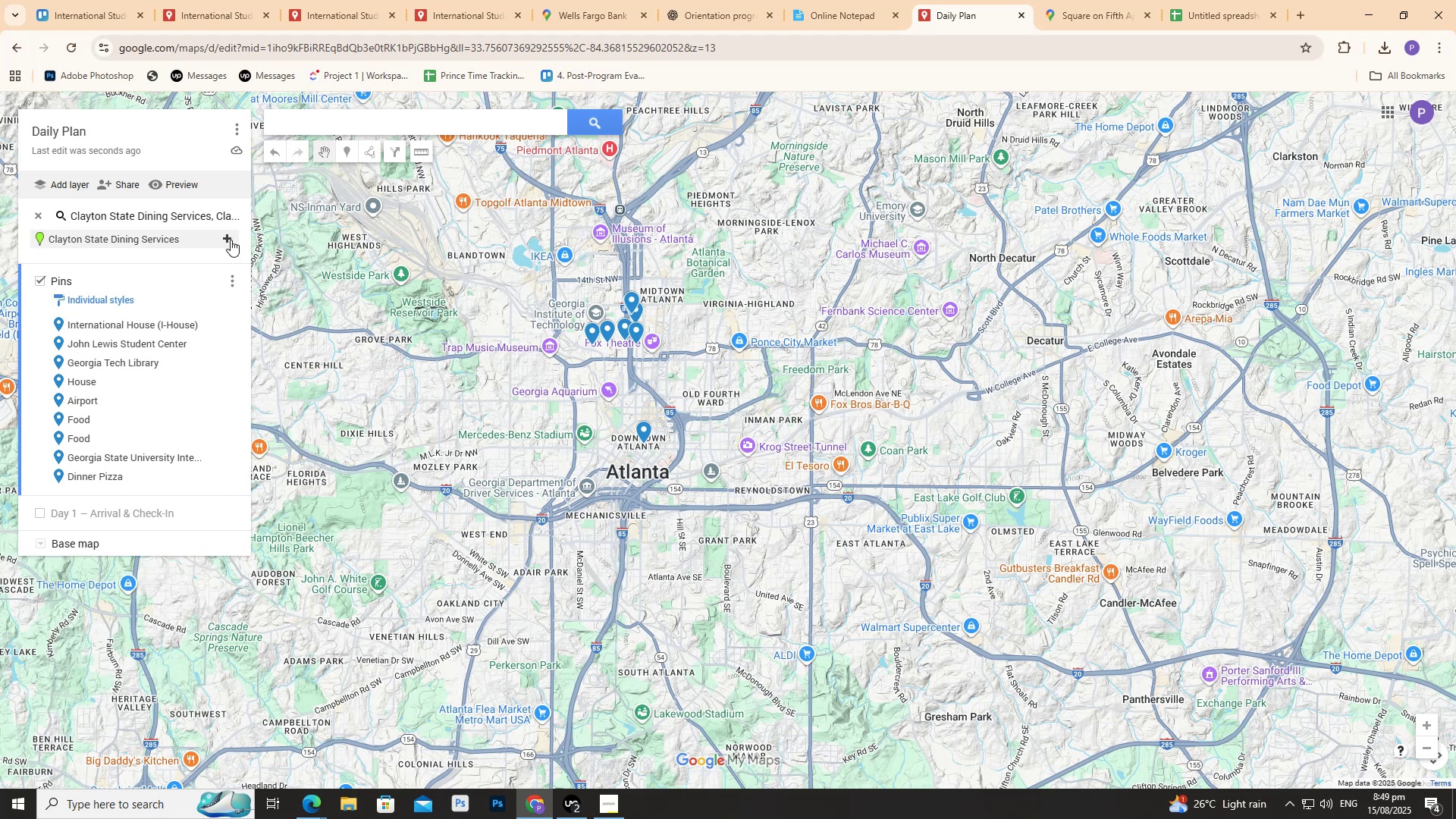 
scroll: coordinate [622, 400], scroll_direction: up, amount: 7.0
 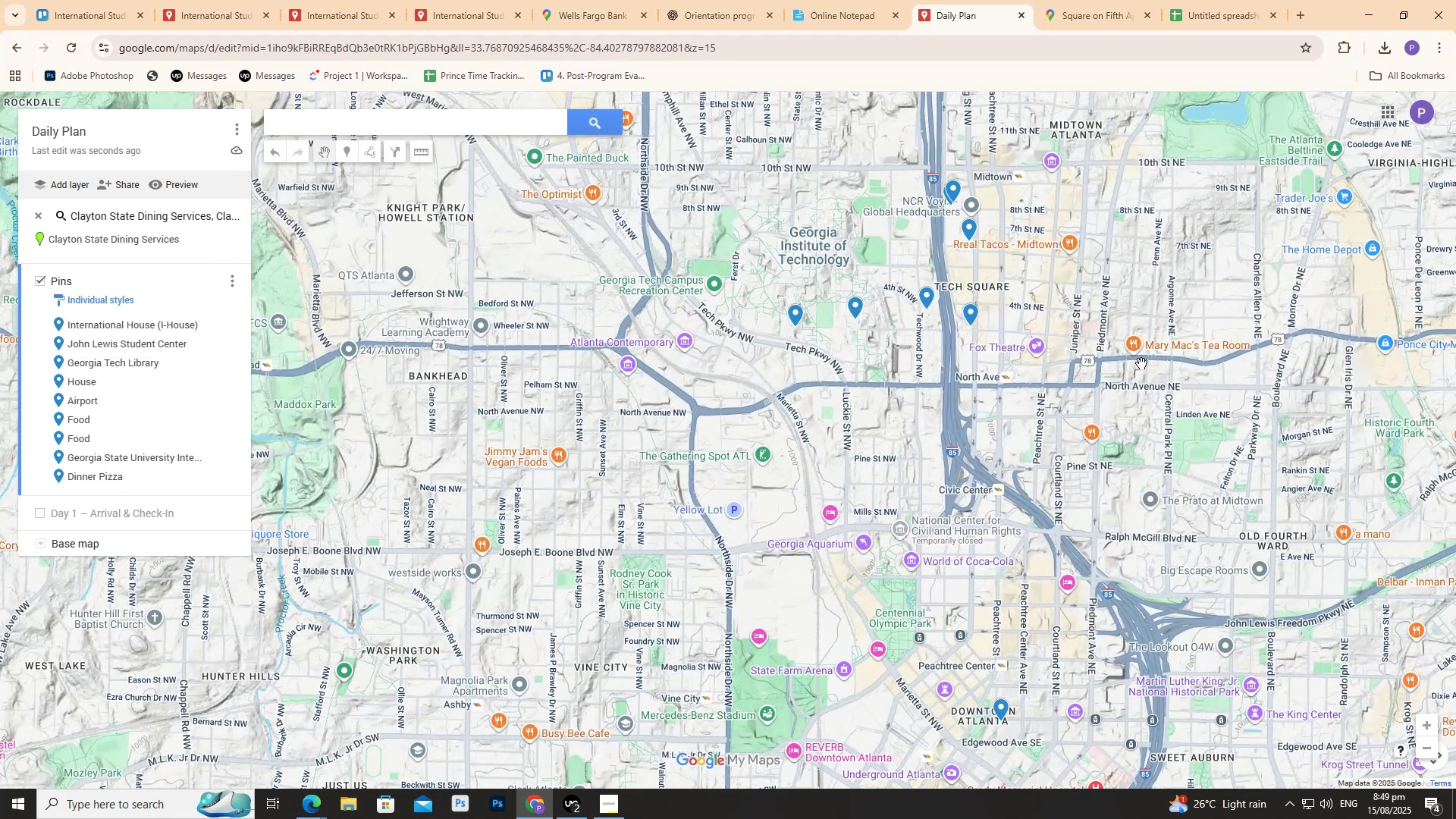 
left_click([1147, 359])
 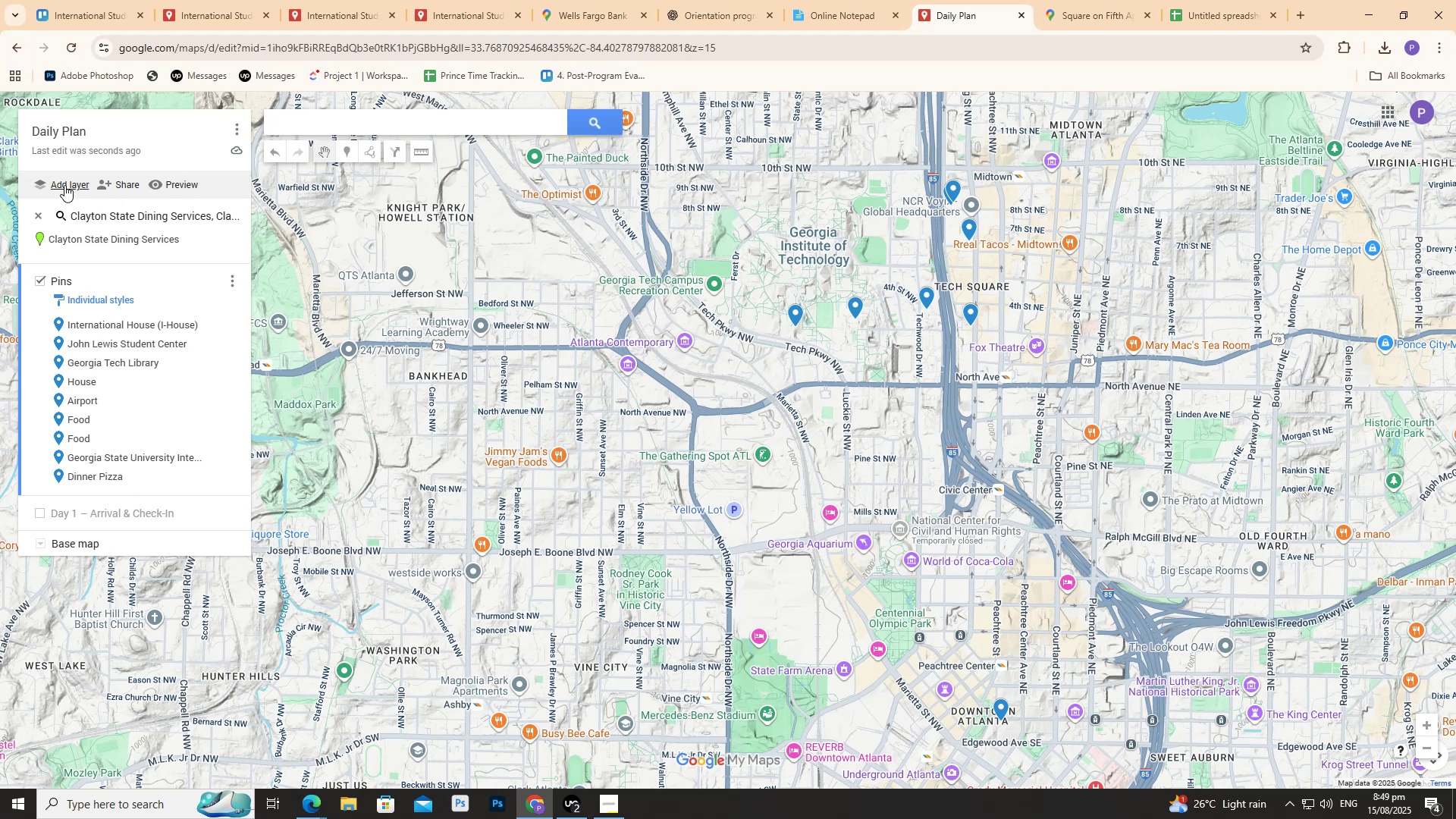 
scroll: coordinate [1140, 378], scroll_direction: up, amount: 2.0
 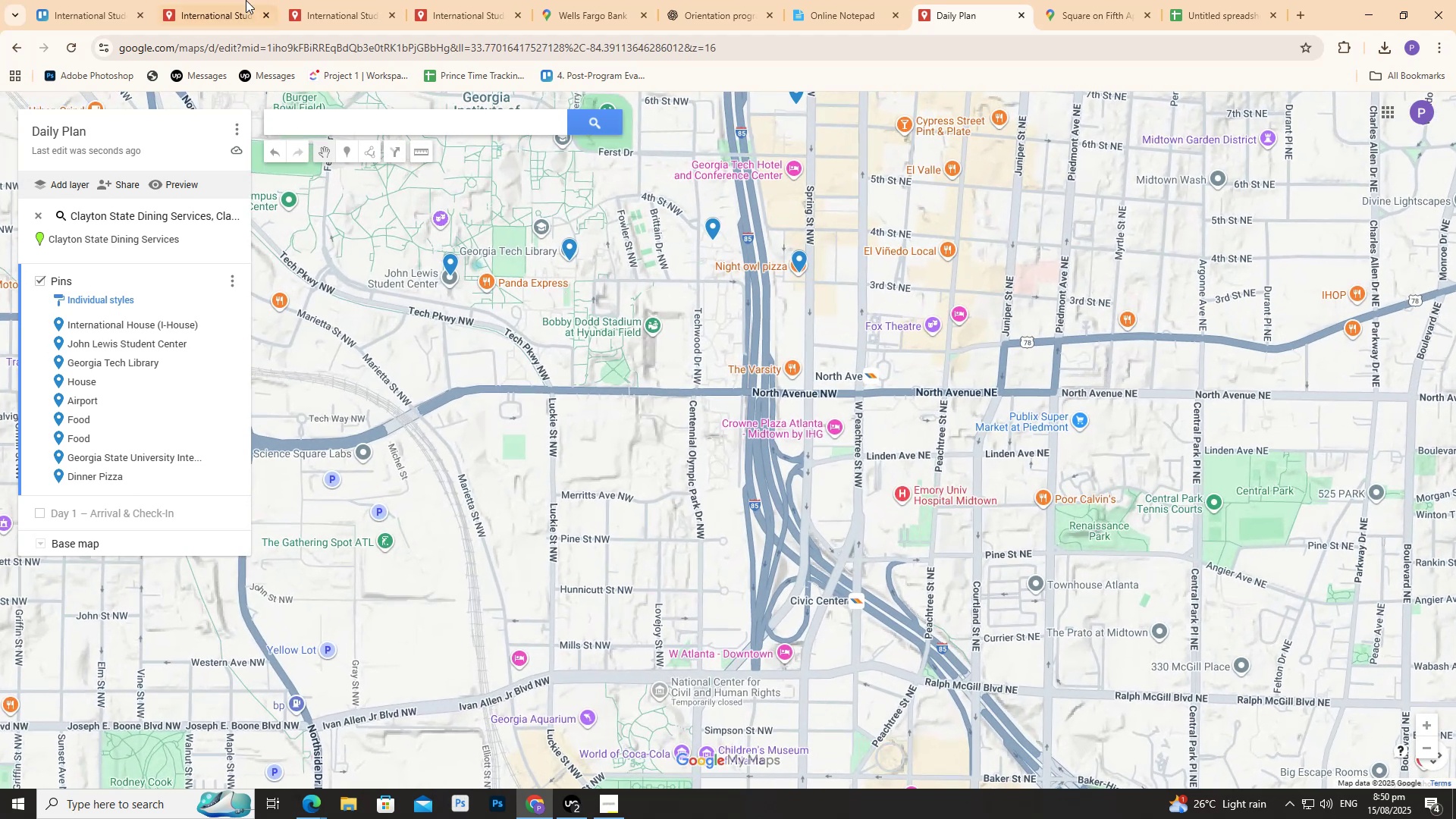 
left_click([719, 0])
 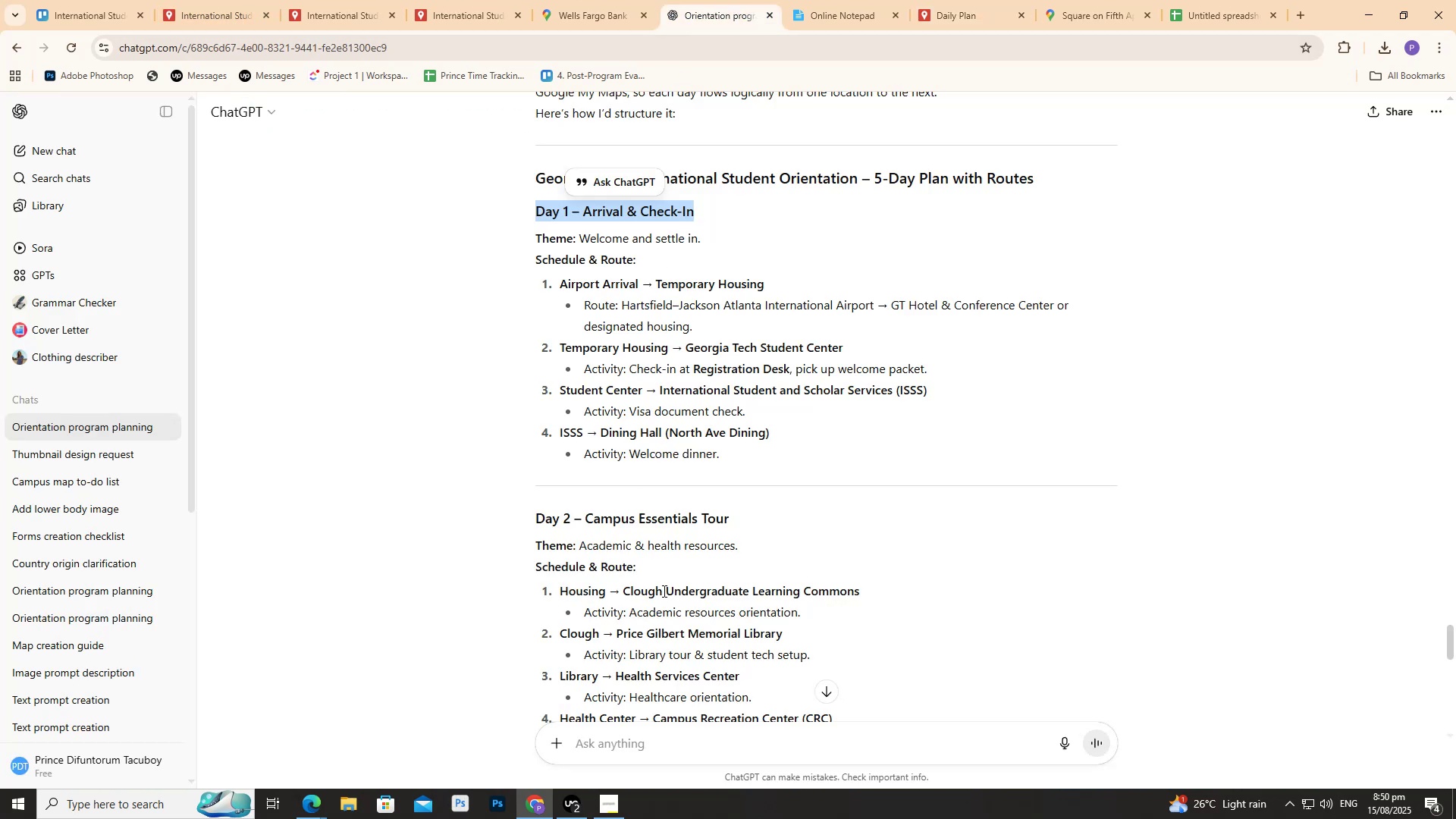 
scroll: coordinate [654, 585], scroll_direction: down, amount: 2.0
 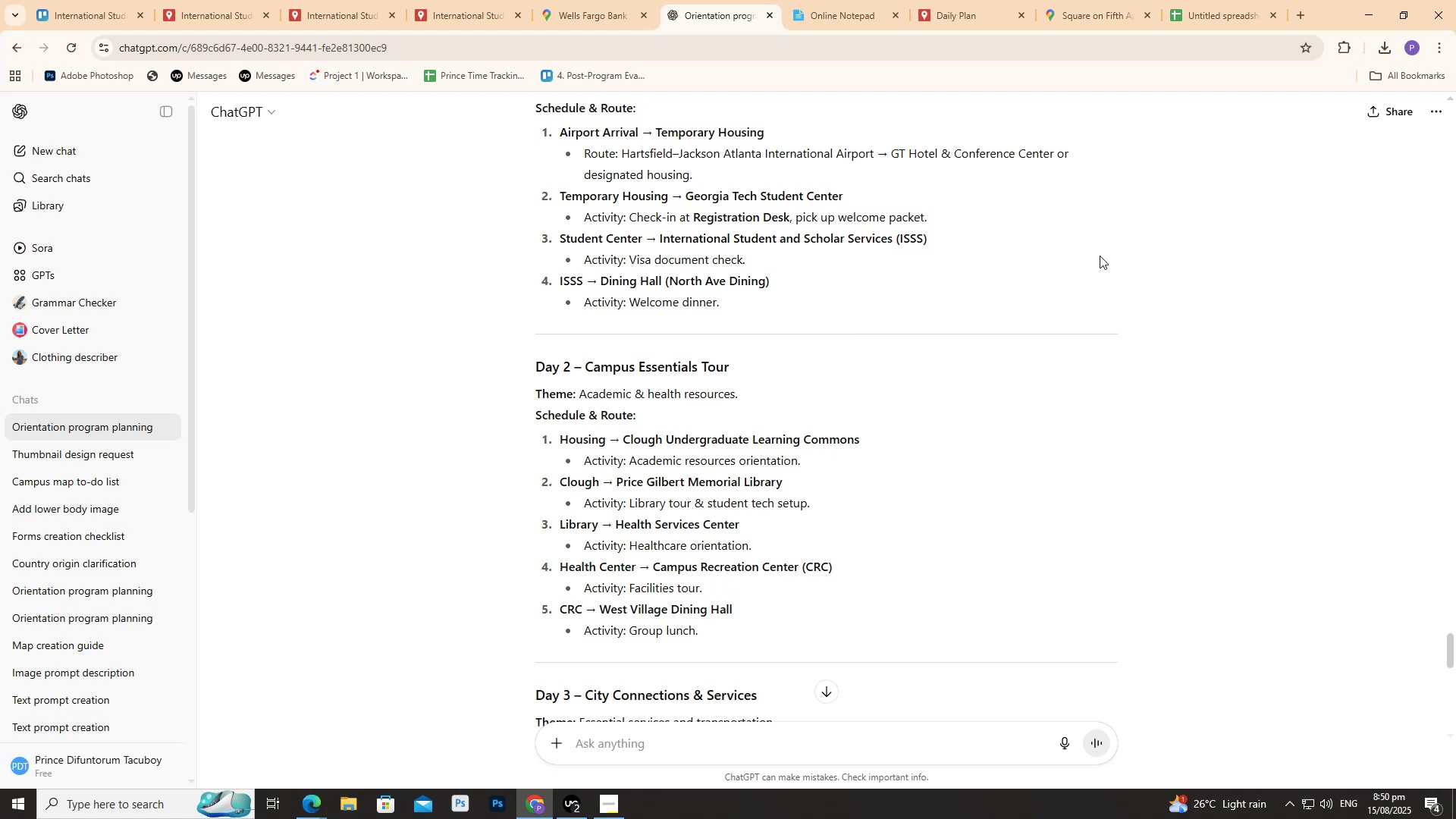 
wait(20.04)
 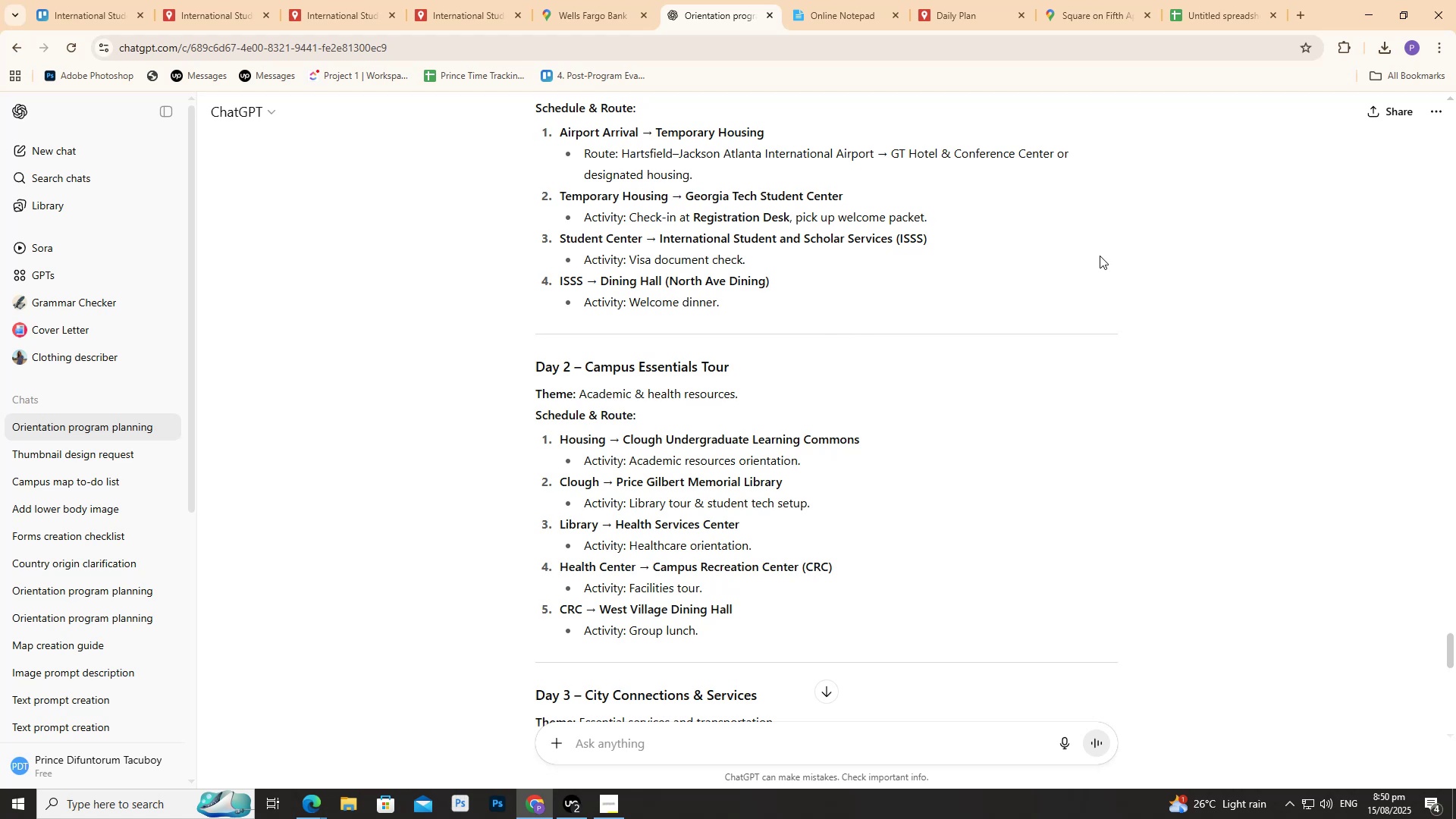 
left_click_drag(start_coordinate=[742, 606], to_coordinate=[551, 604])
 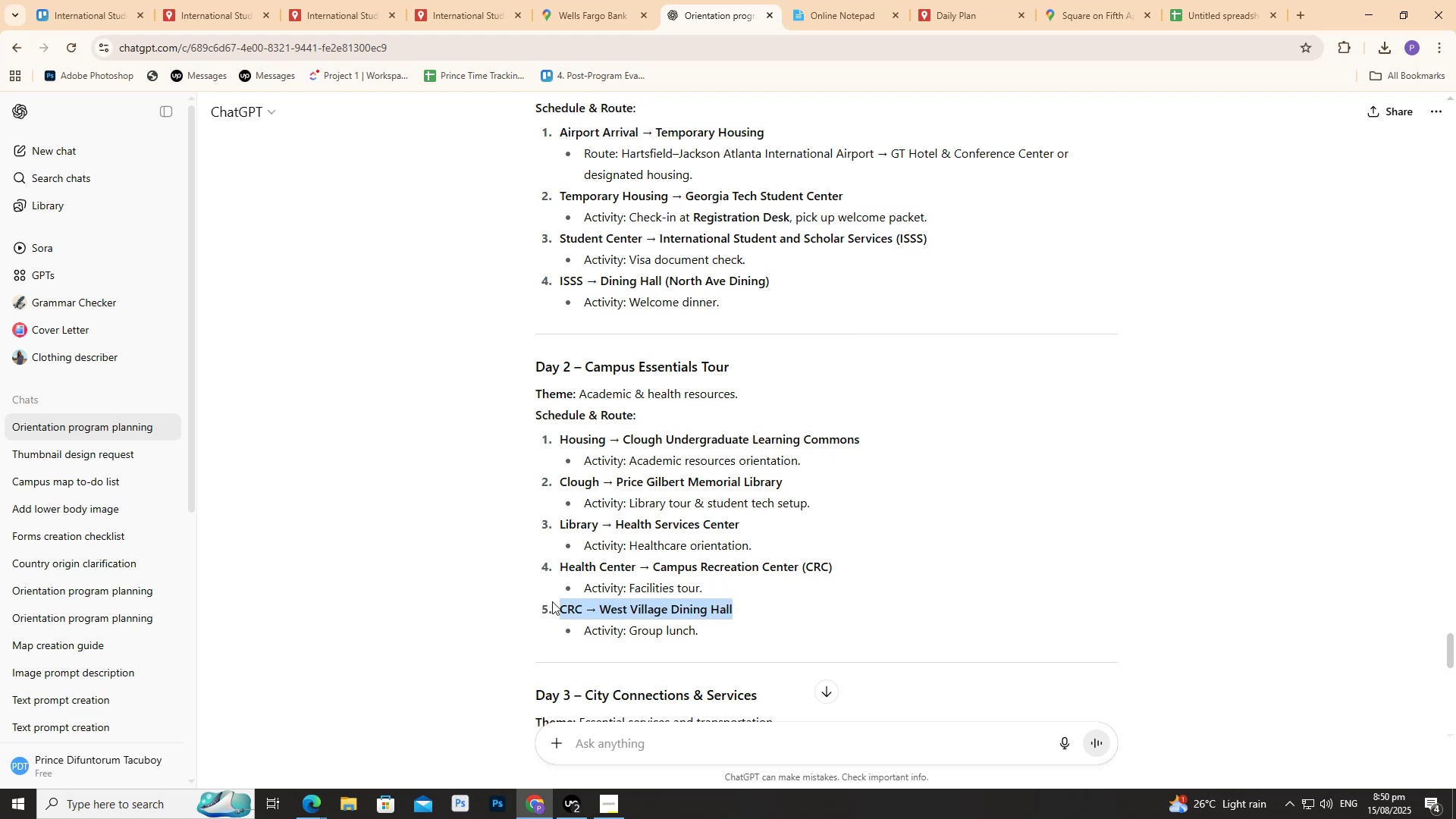 
key(Control+C)
 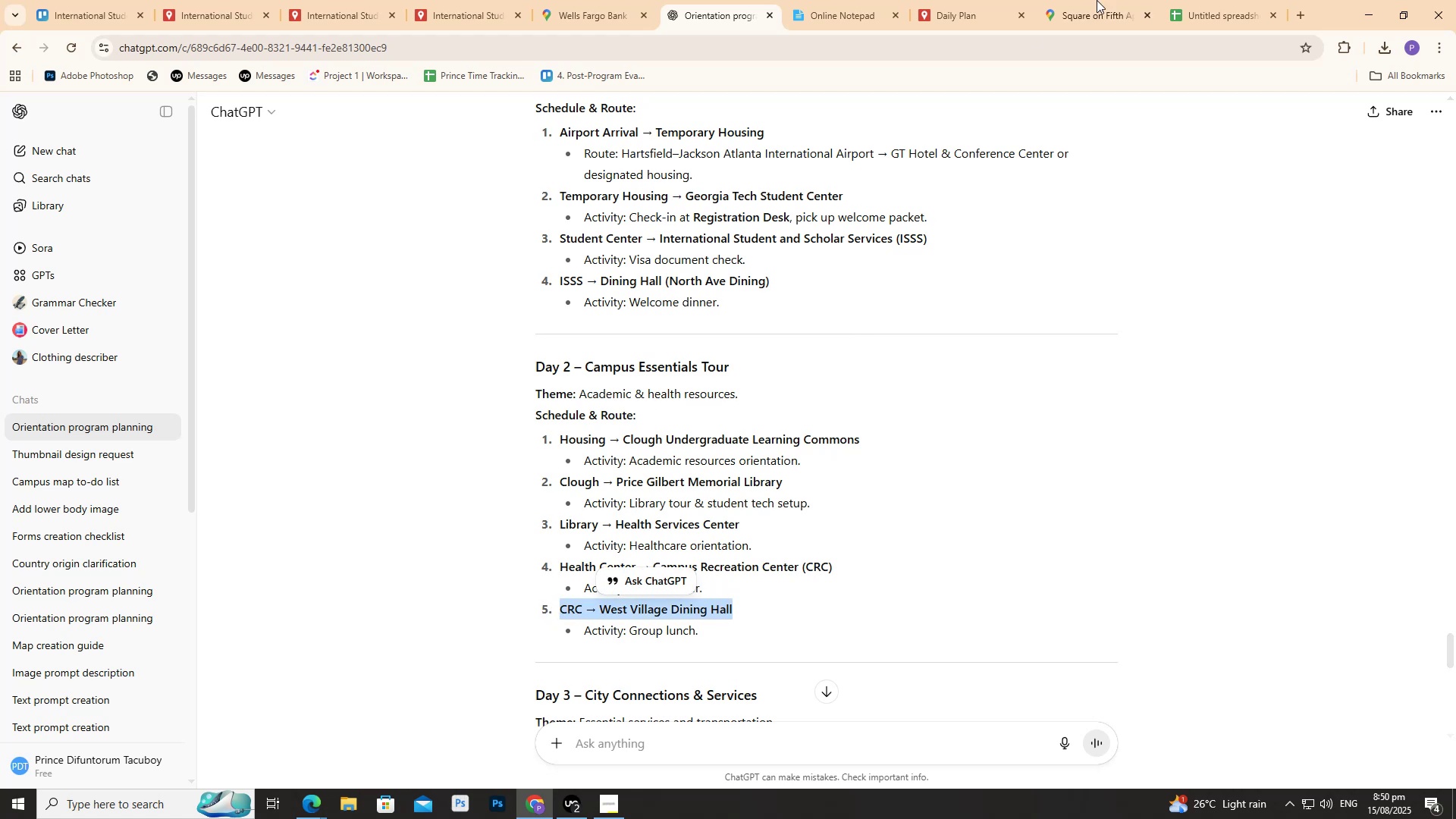 
key(Control+C)
 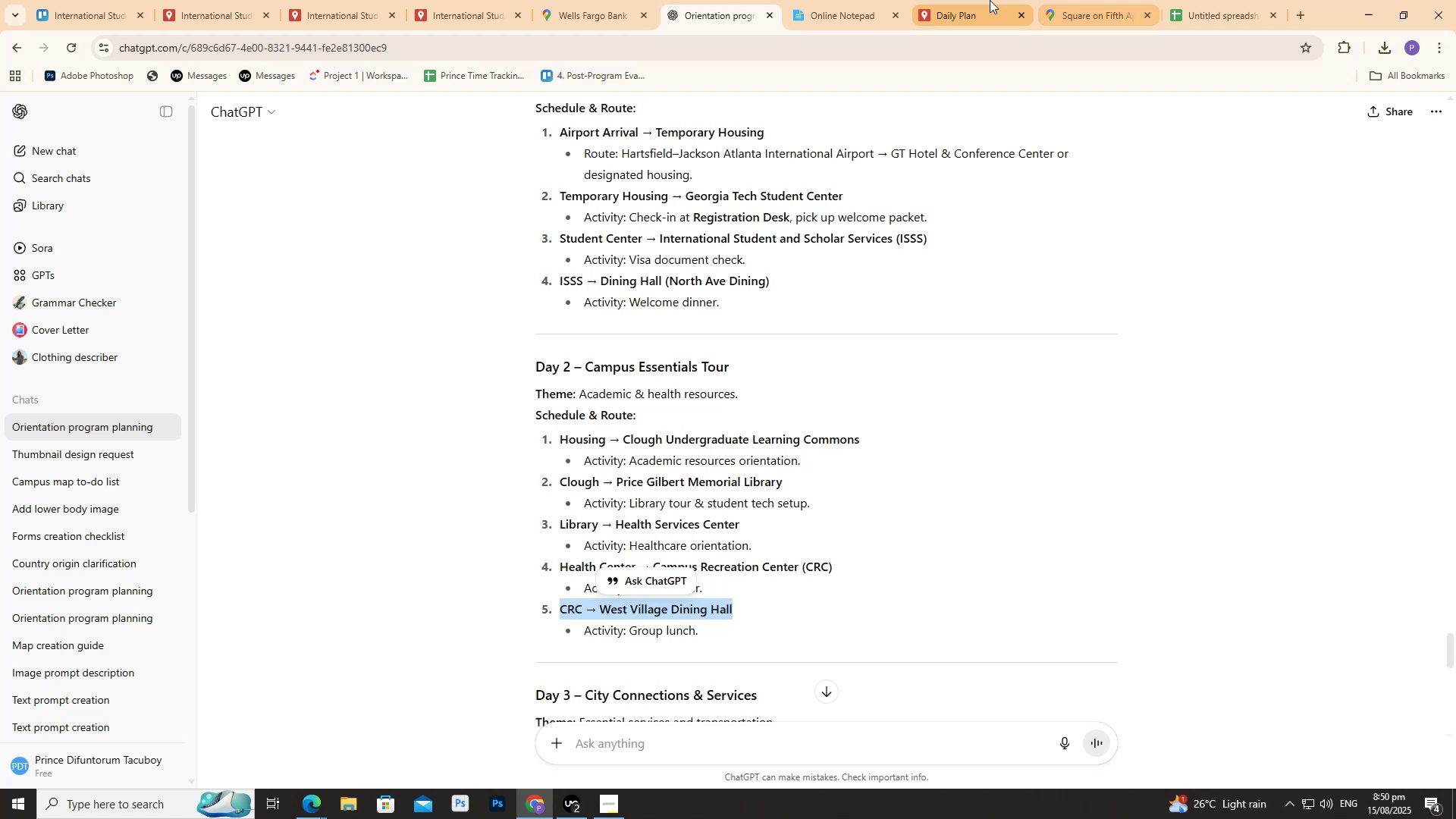 
left_click([990, 0])
 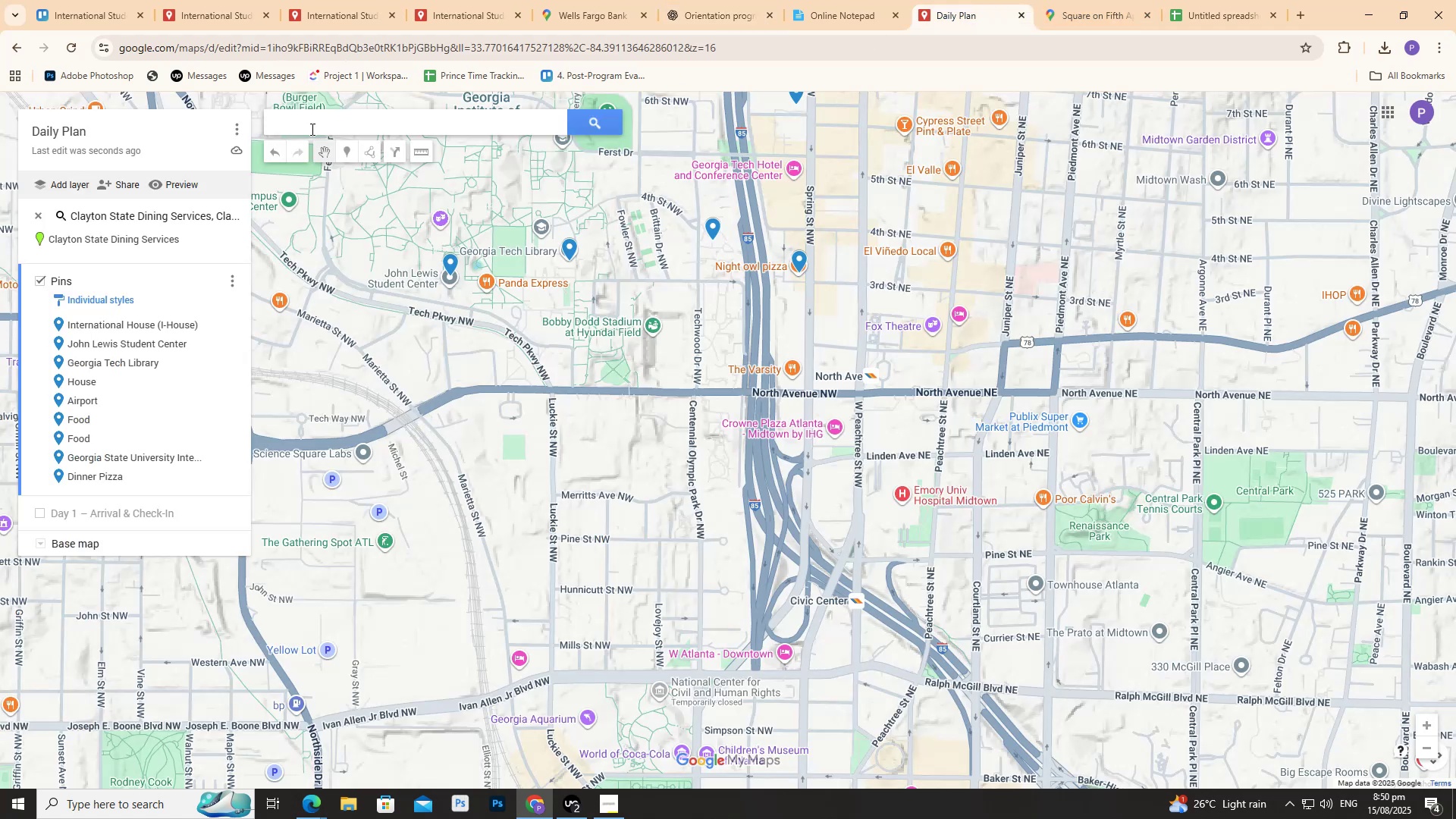 
left_click([311, 129])
 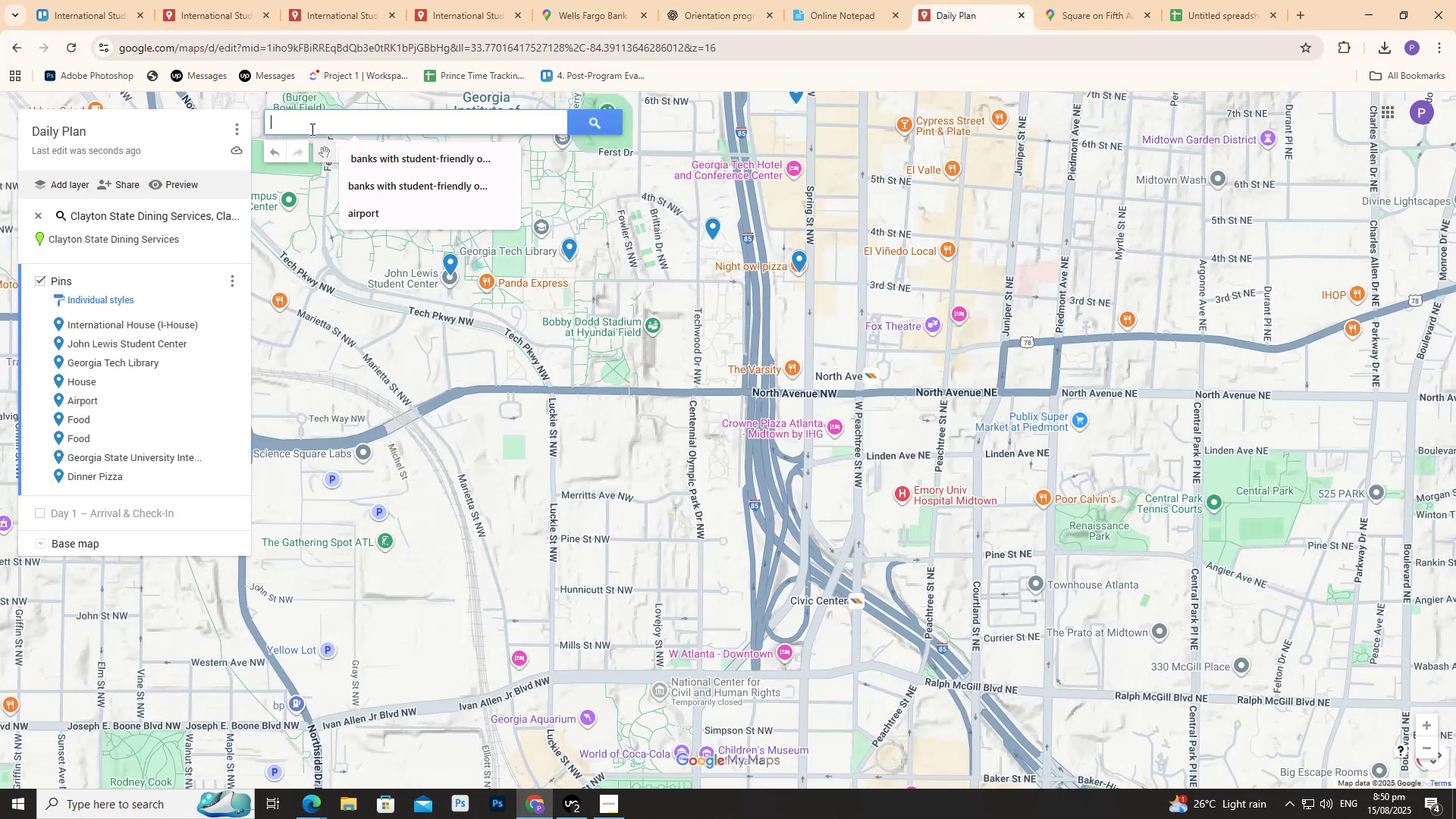 
key(Control+ControlLeft)
 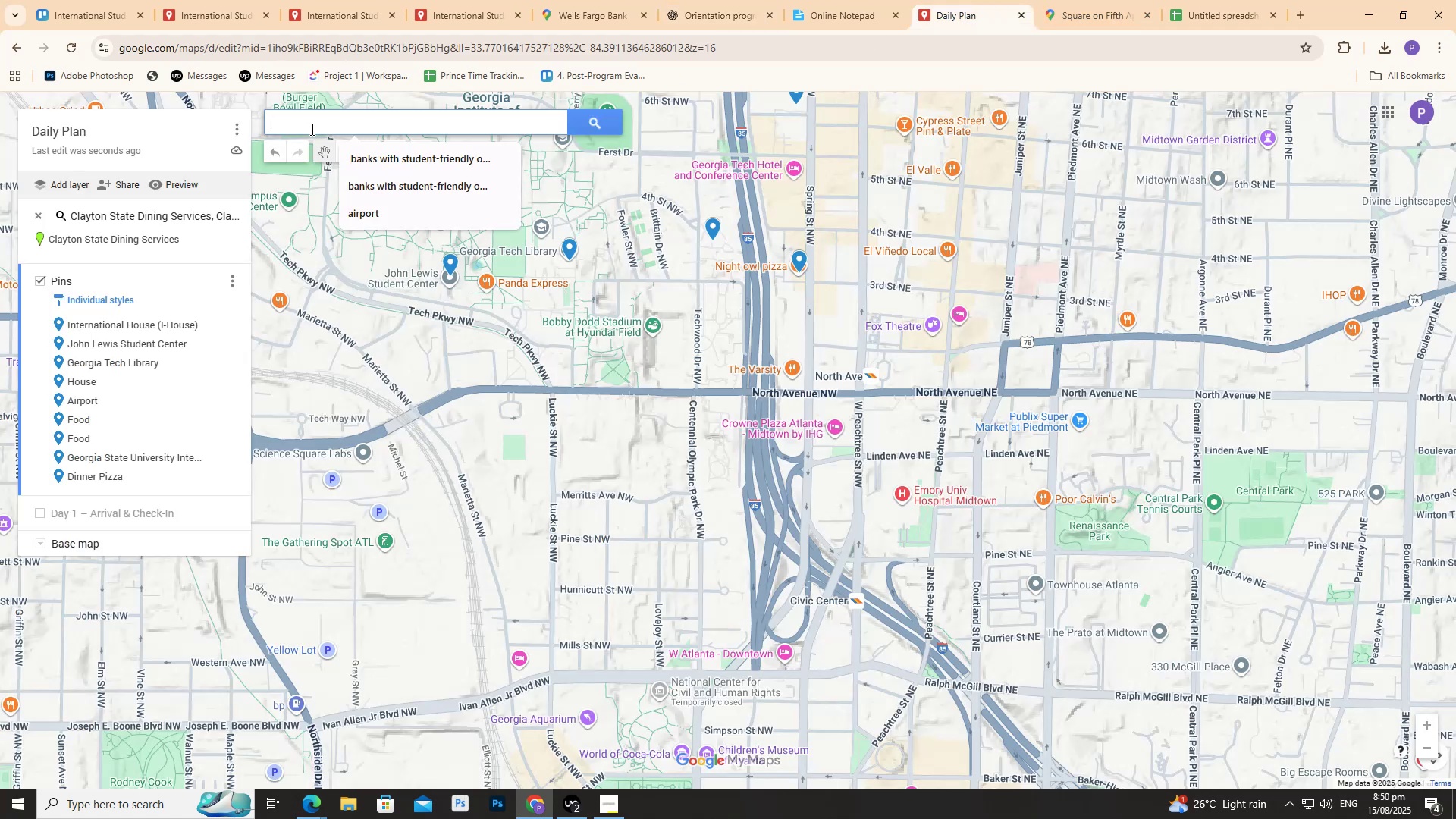 
key(Control+V)
 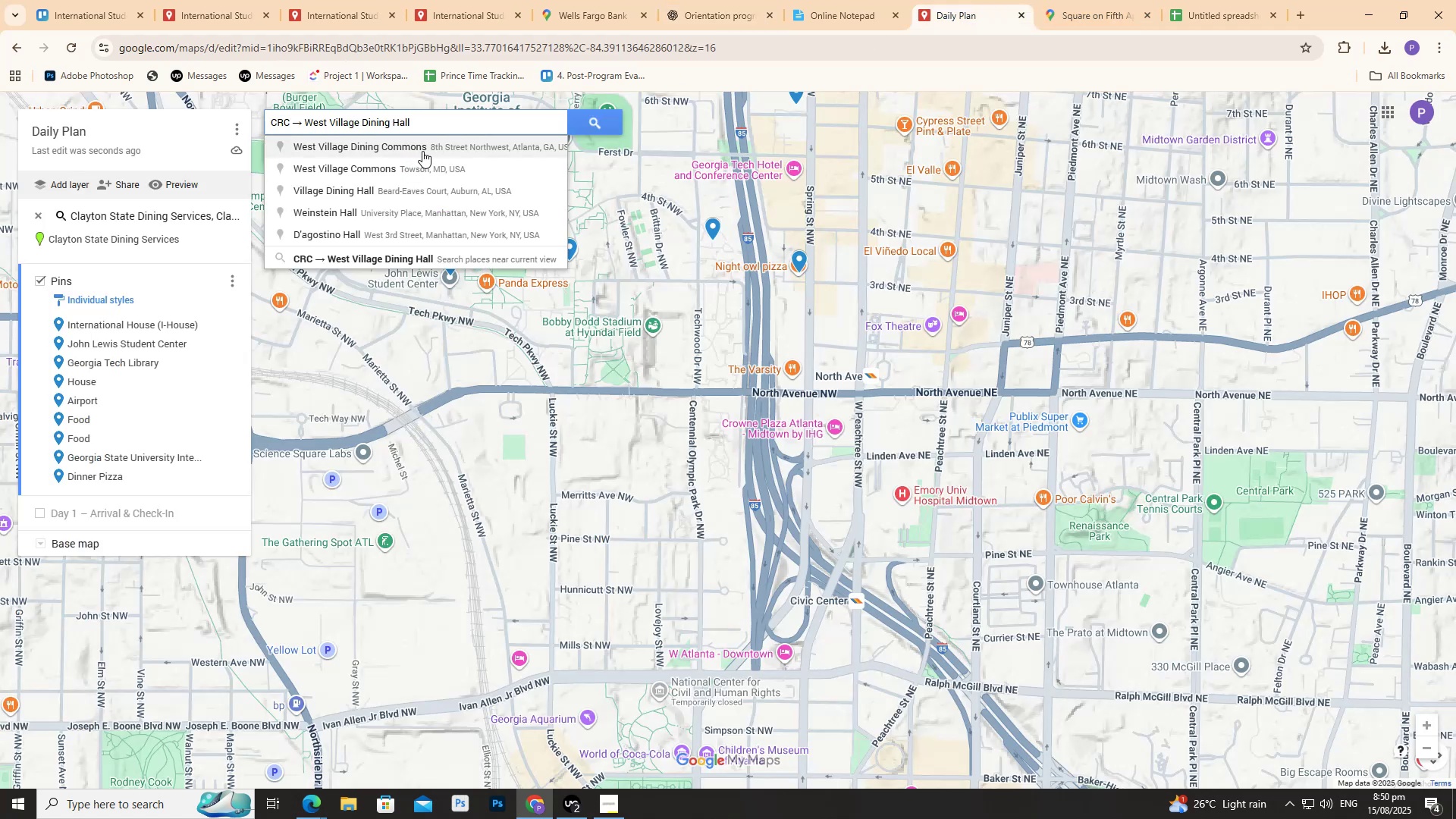 
left_click([421, 150])
 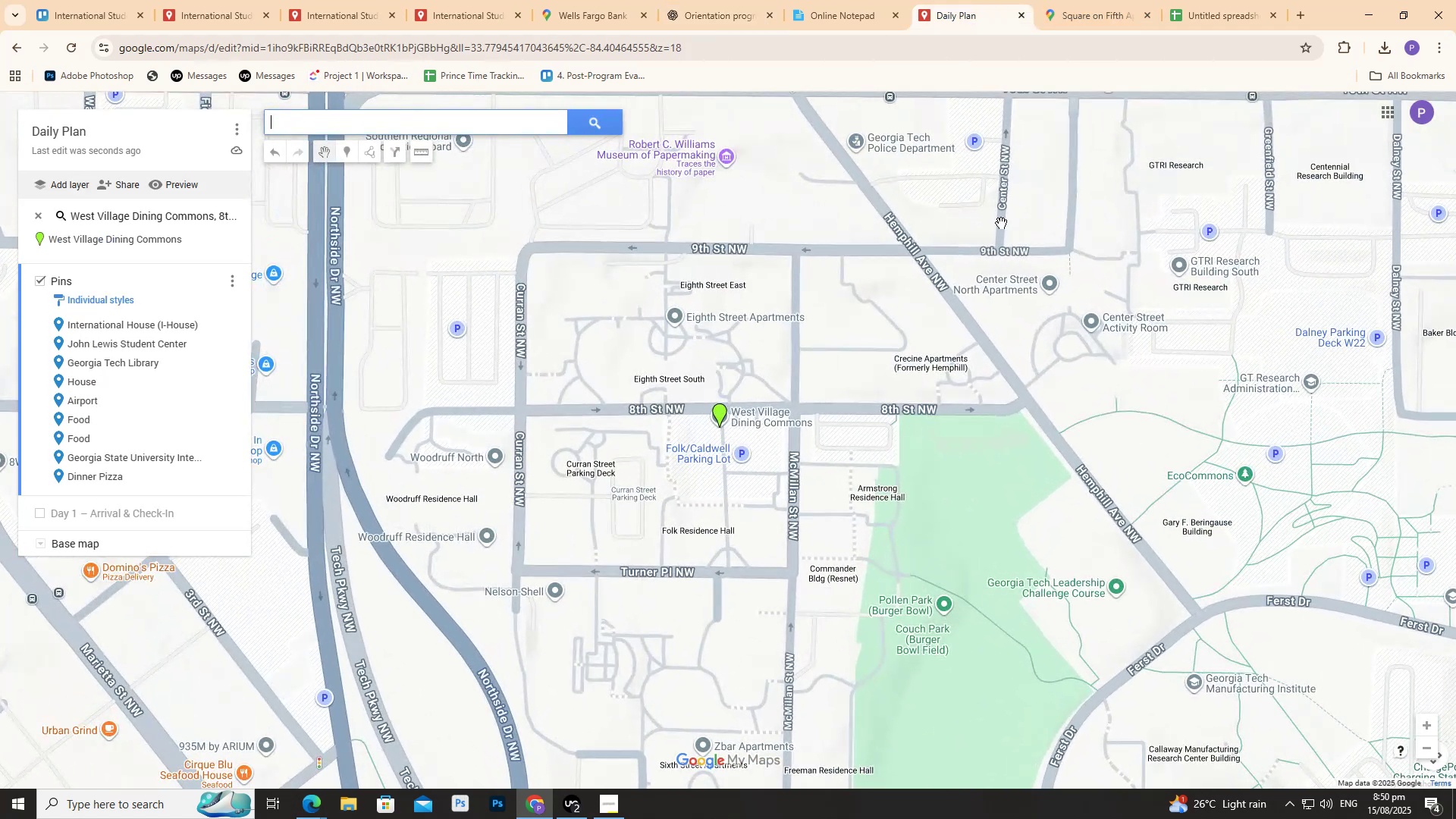 
scroll: coordinate [983, 275], scroll_direction: down, amount: 9.0
 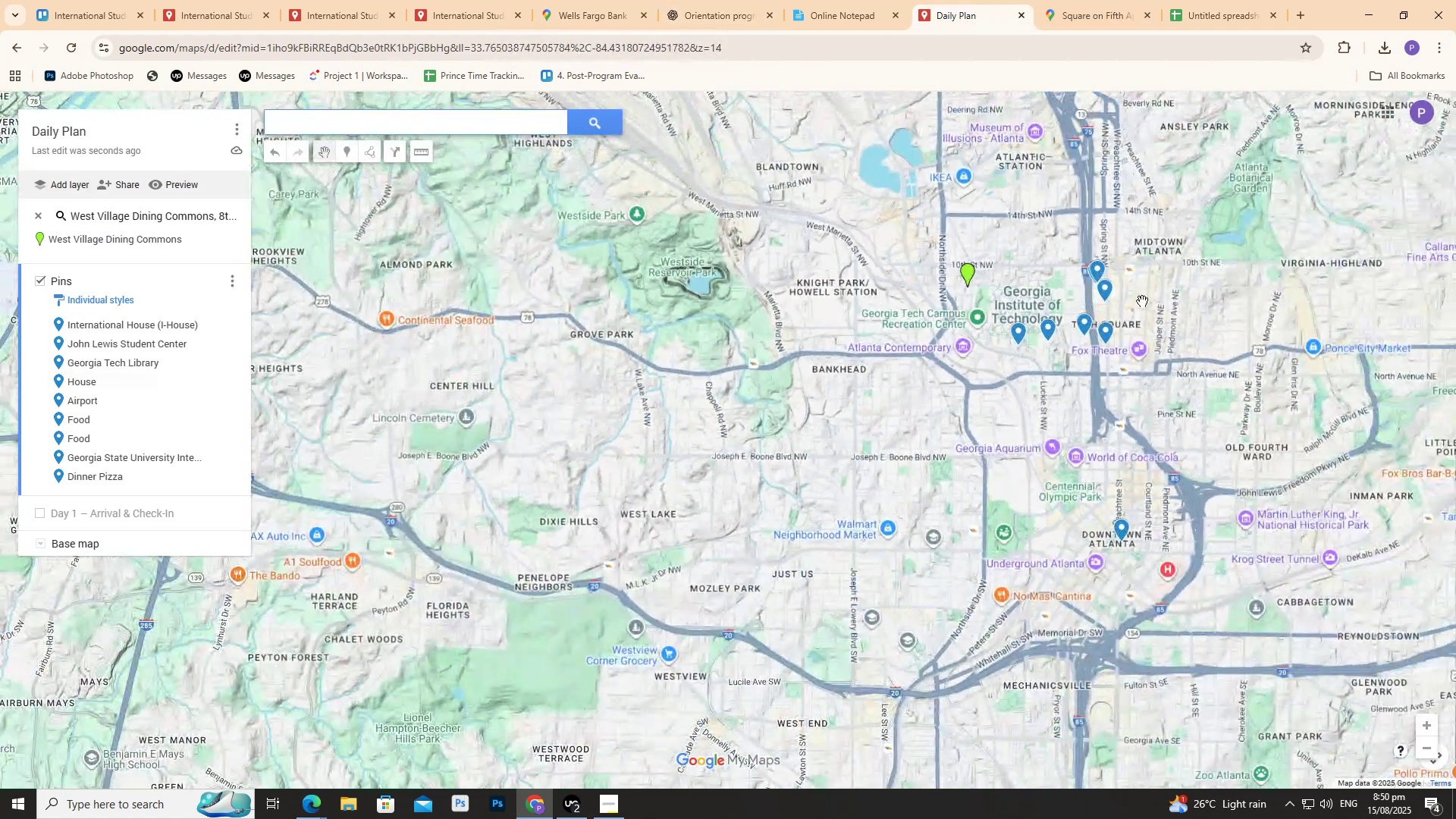 
left_click_drag(start_coordinate=[1156, 303], to_coordinate=[929, 377])
 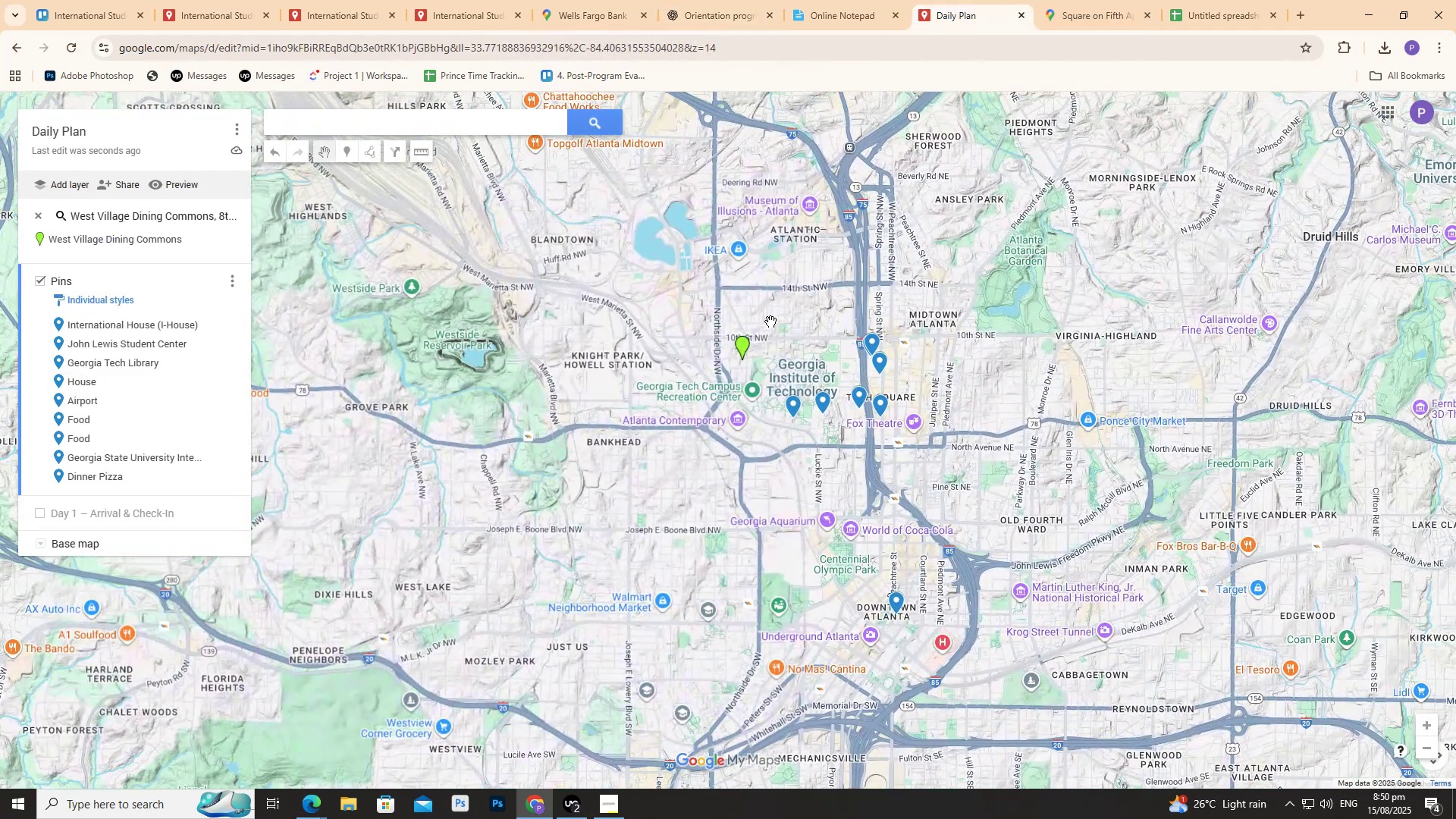 
scroll: coordinate [952, 312], scroll_direction: up, amount: 13.0
 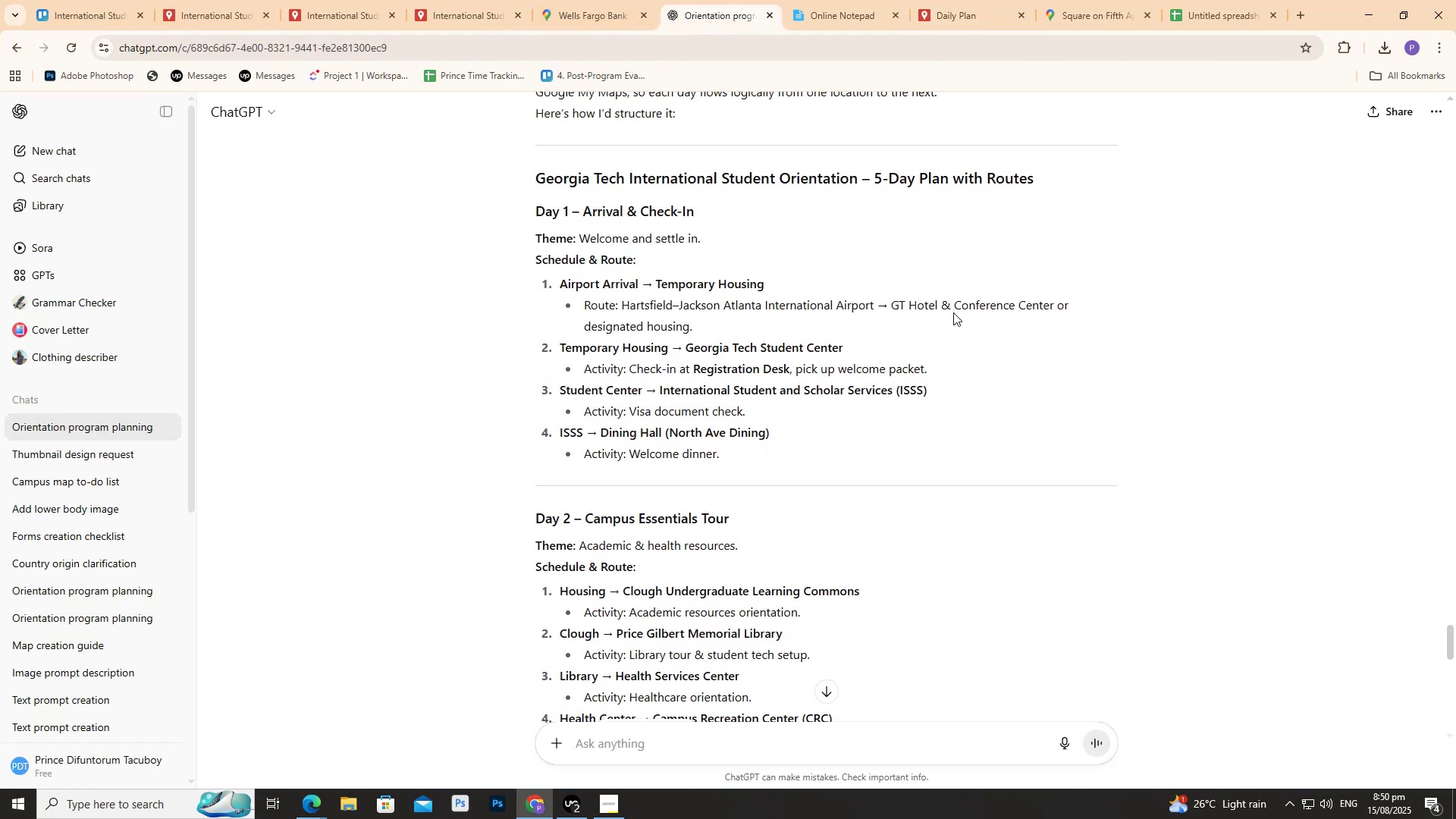 
scroll: coordinate [952, 310], scroll_direction: down, amount: 7.0
 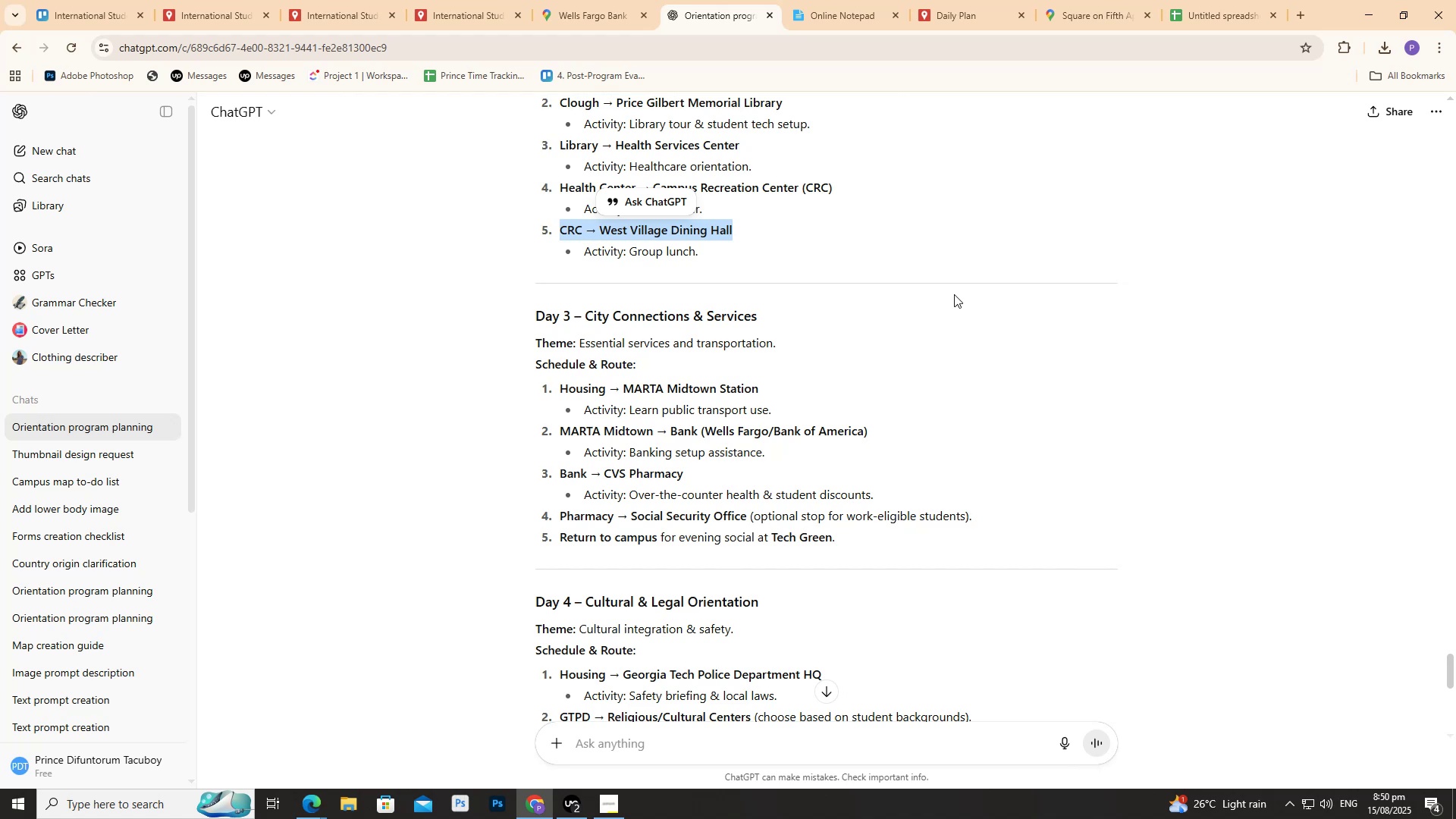 
wait(8.15)
 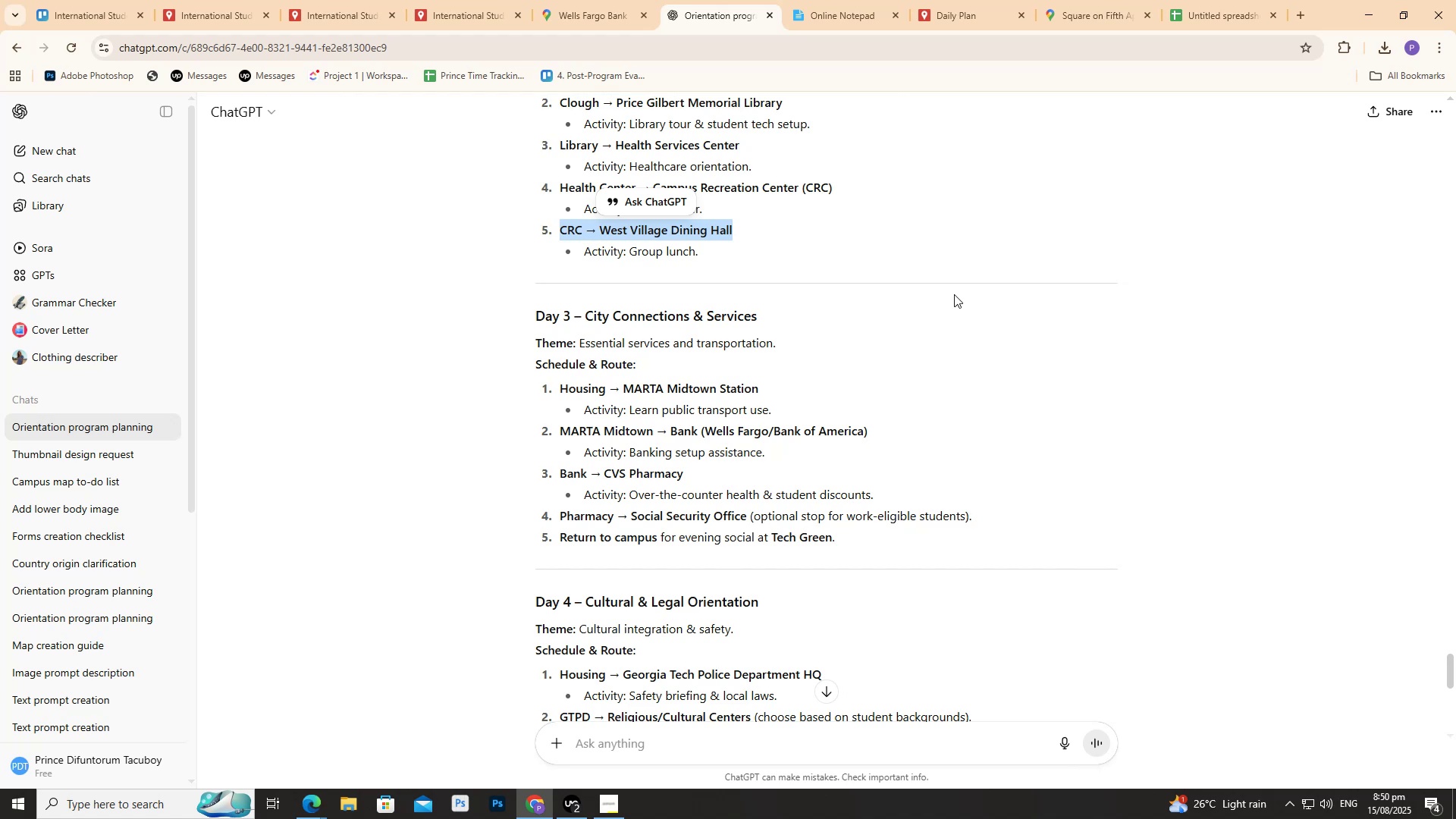 
left_click([1193, 0])
 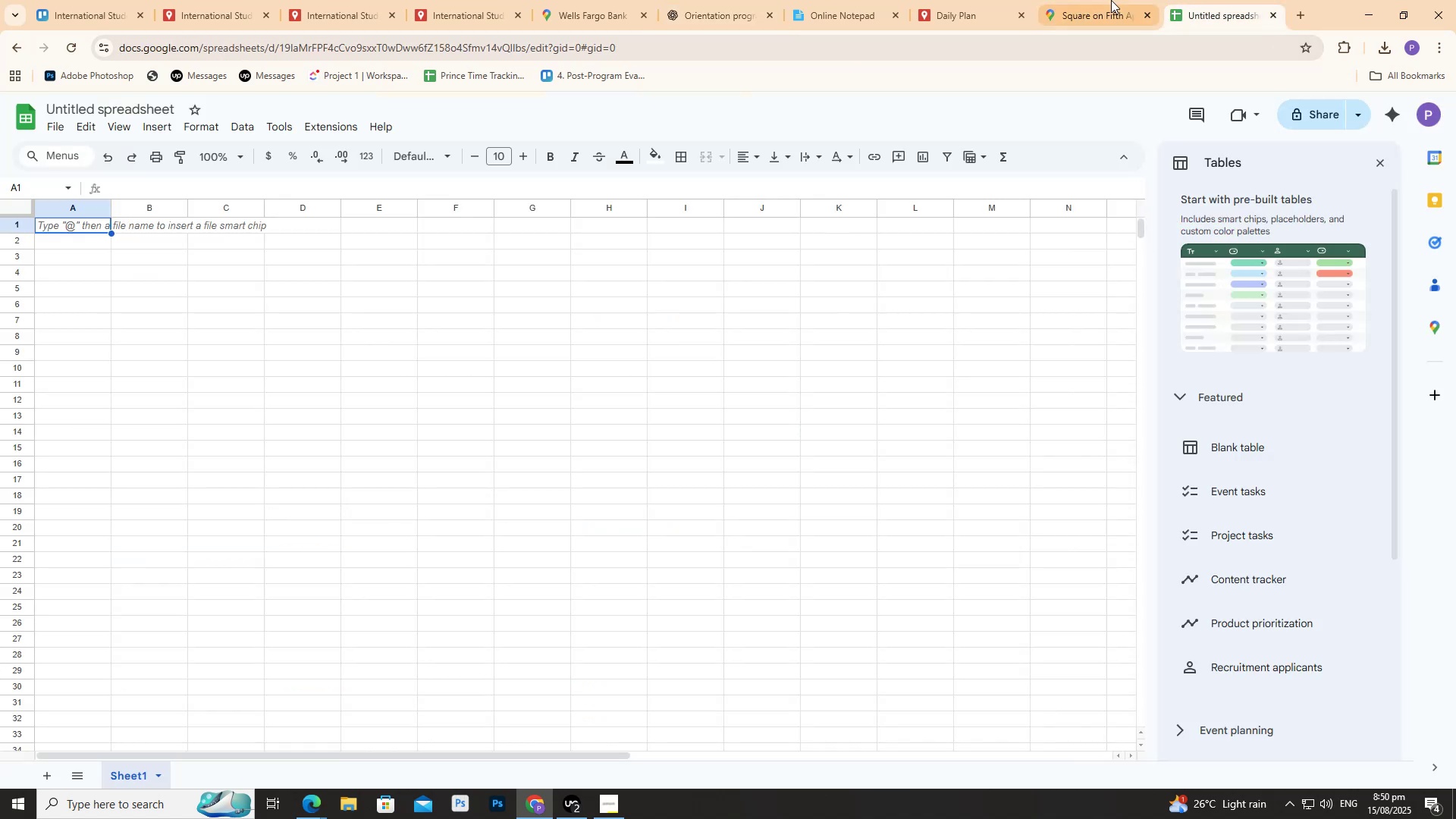 
double_click([1106, 0])
 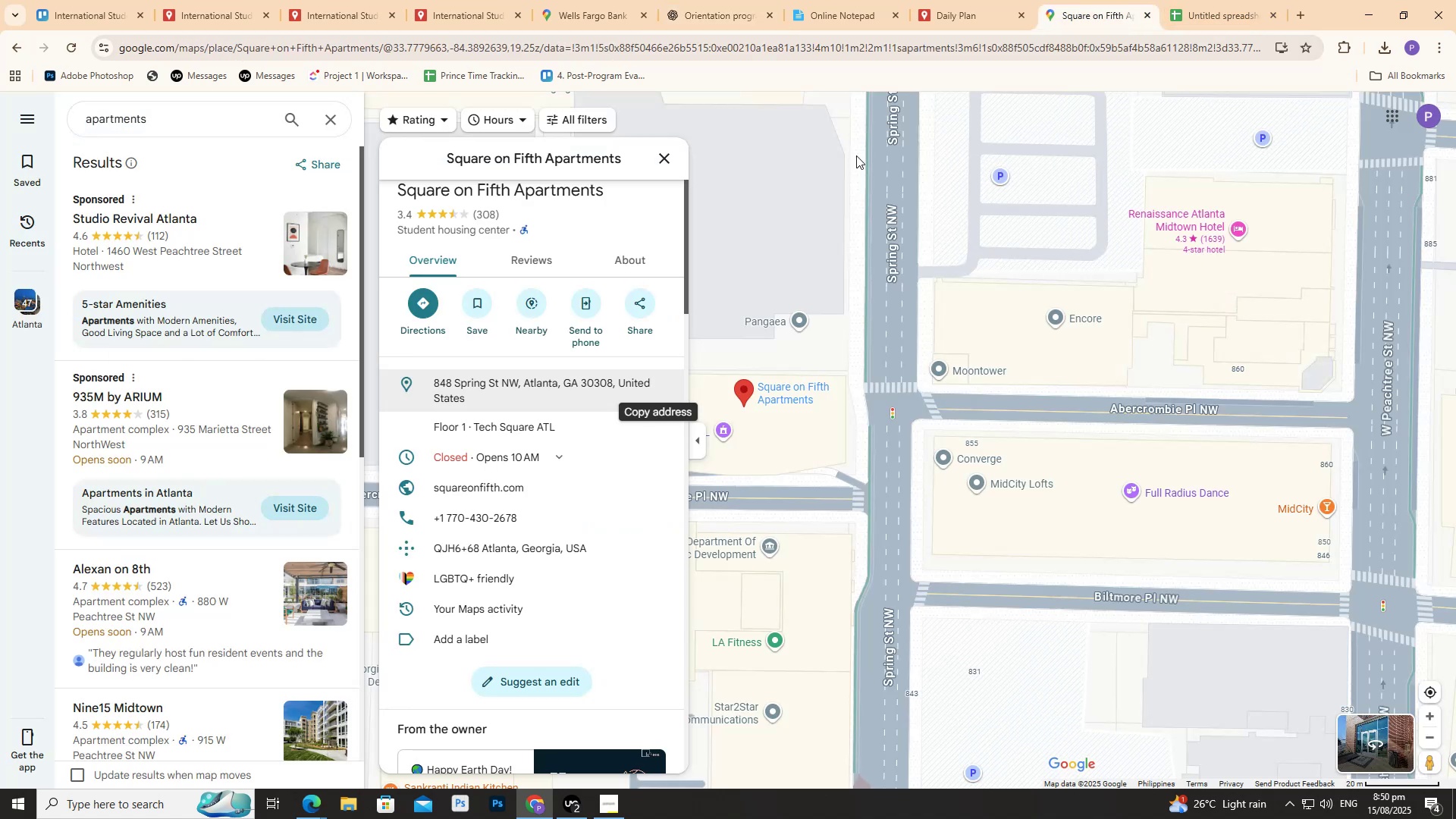 
scroll: coordinate [902, 291], scroll_direction: down, amount: 10.0
 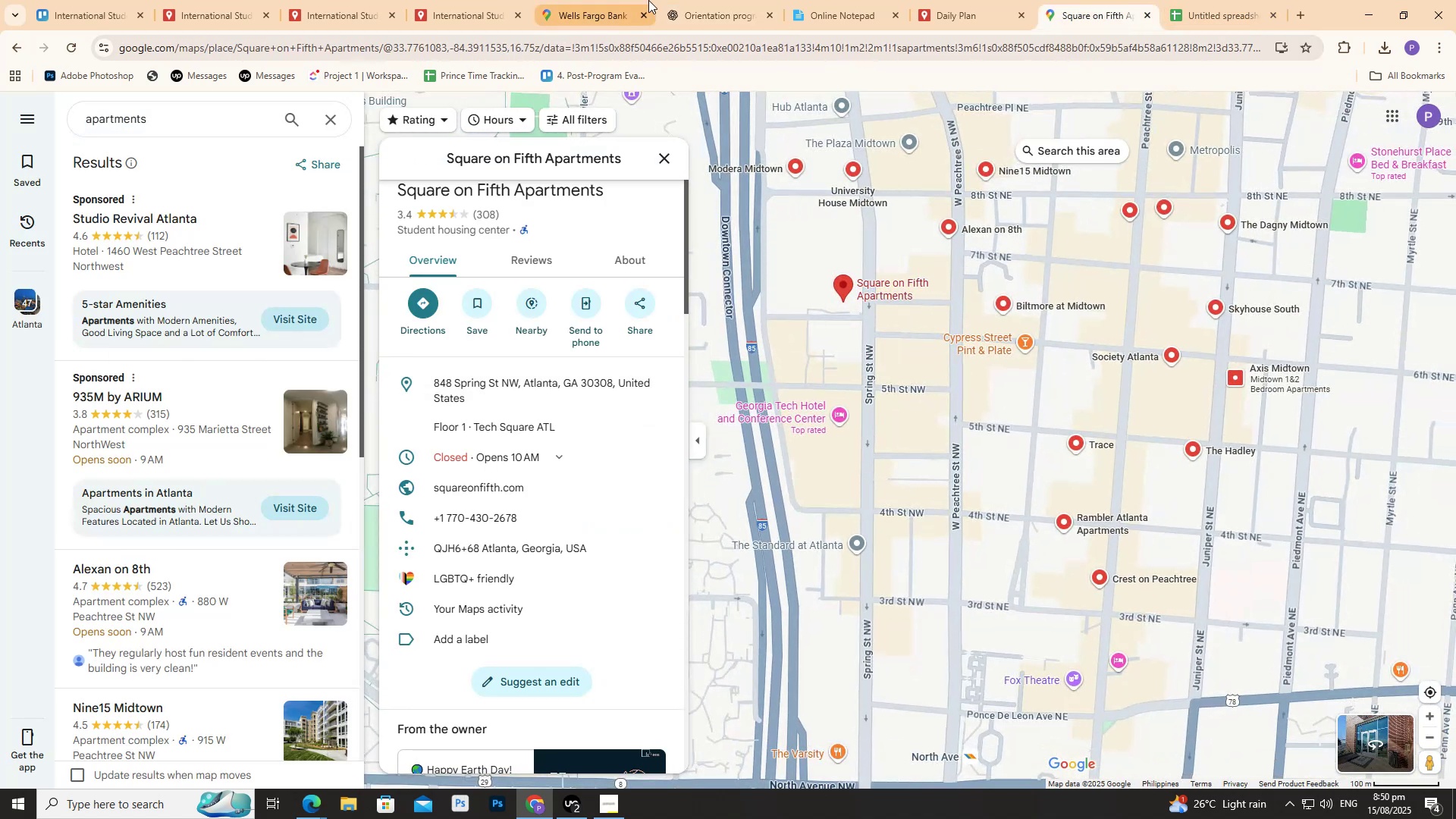 
left_click([629, 0])
 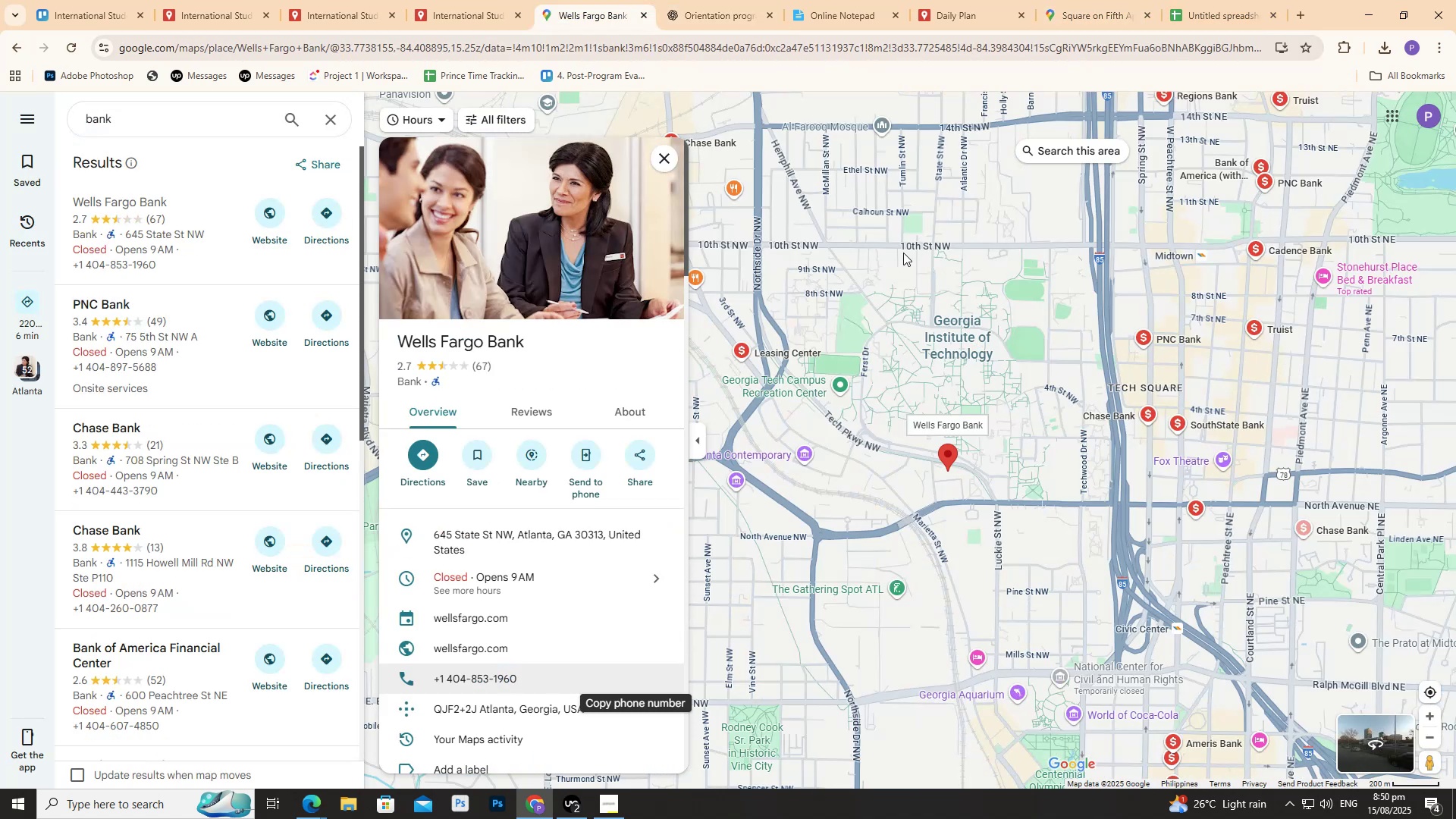 
scroll: coordinate [1095, 344], scroll_direction: down, amount: 5.0
 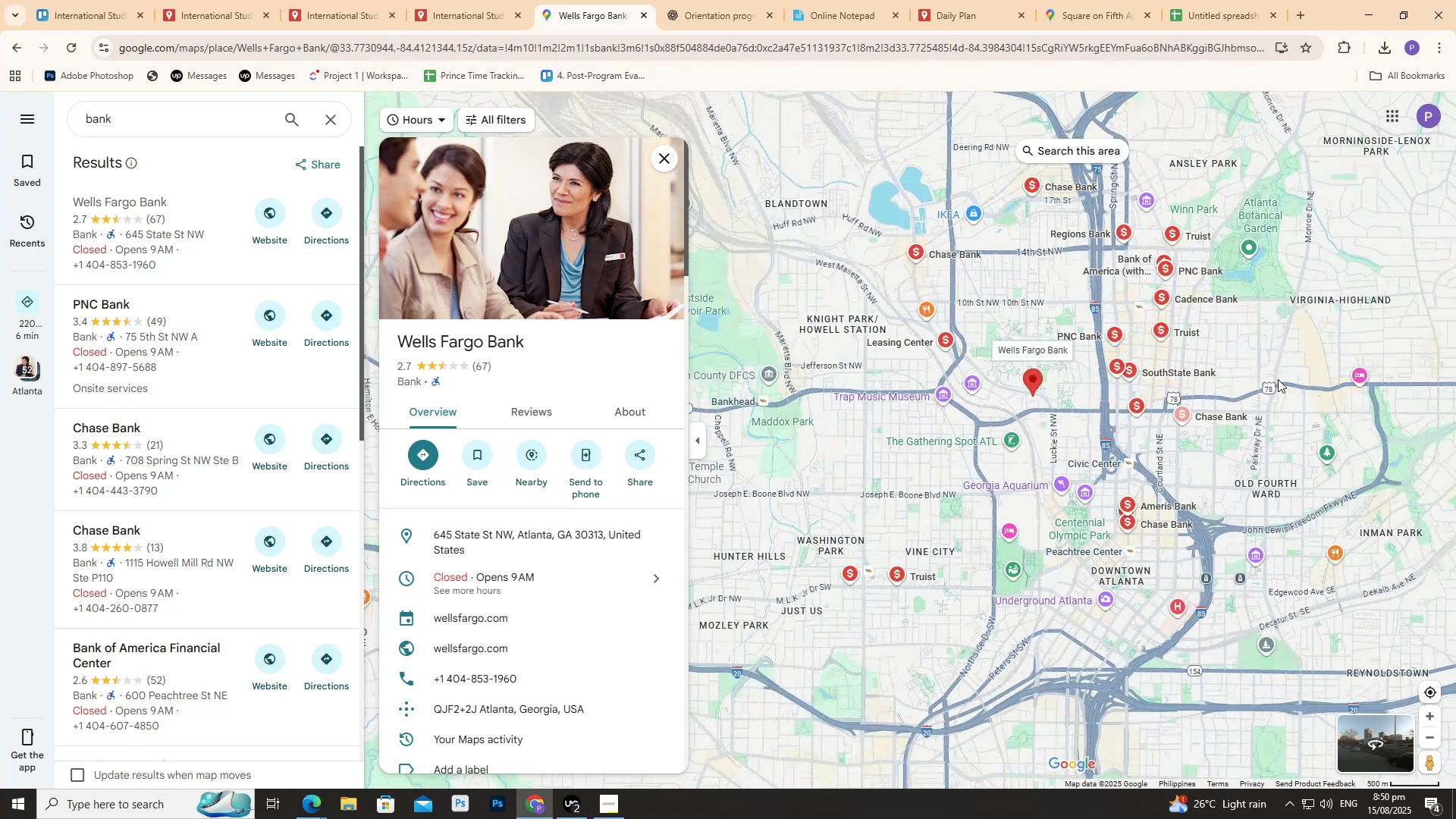 
left_click_drag(start_coordinate=[1278, 379], to_coordinate=[1141, 375])
 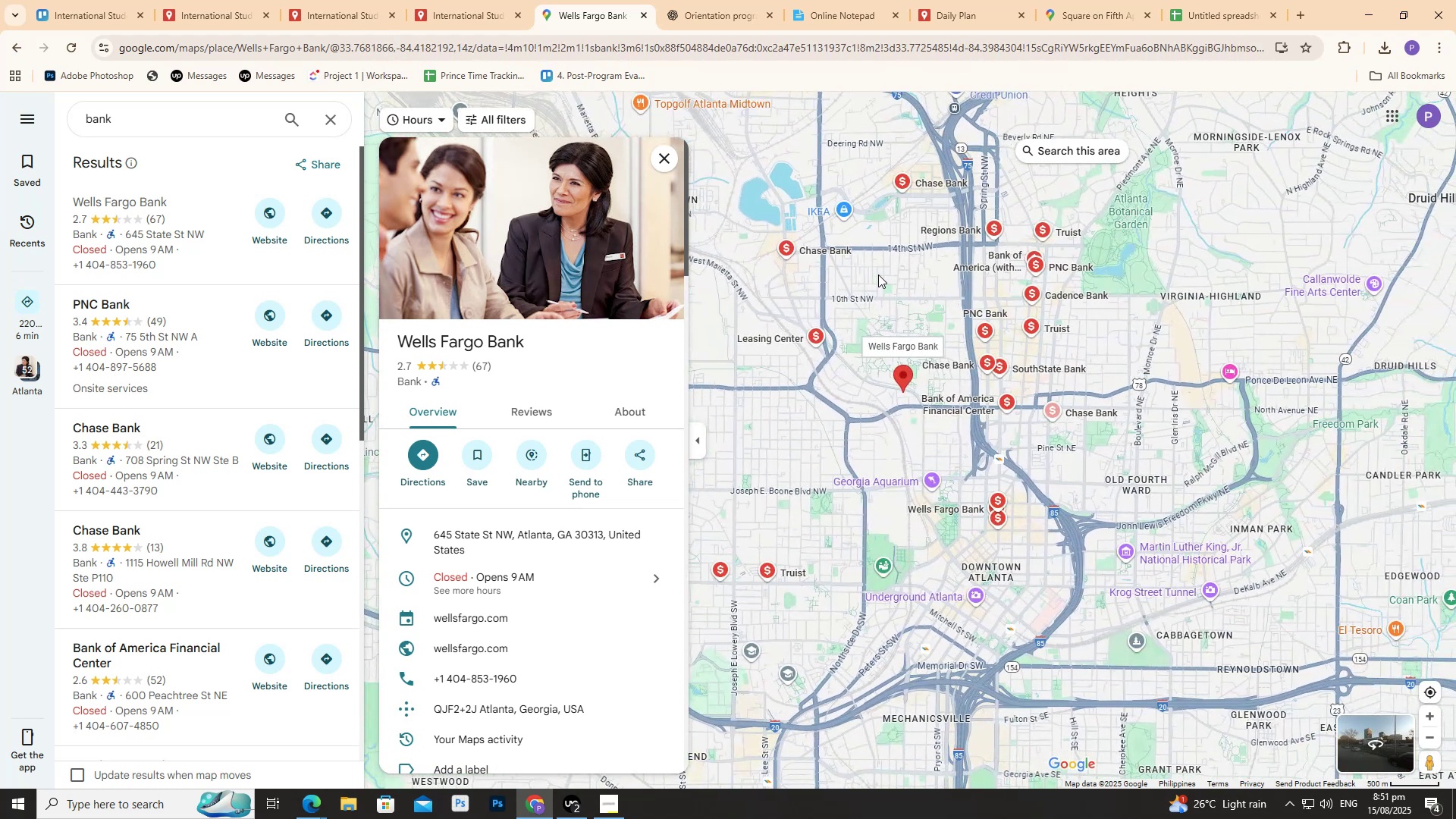 
left_click([879, 275])
 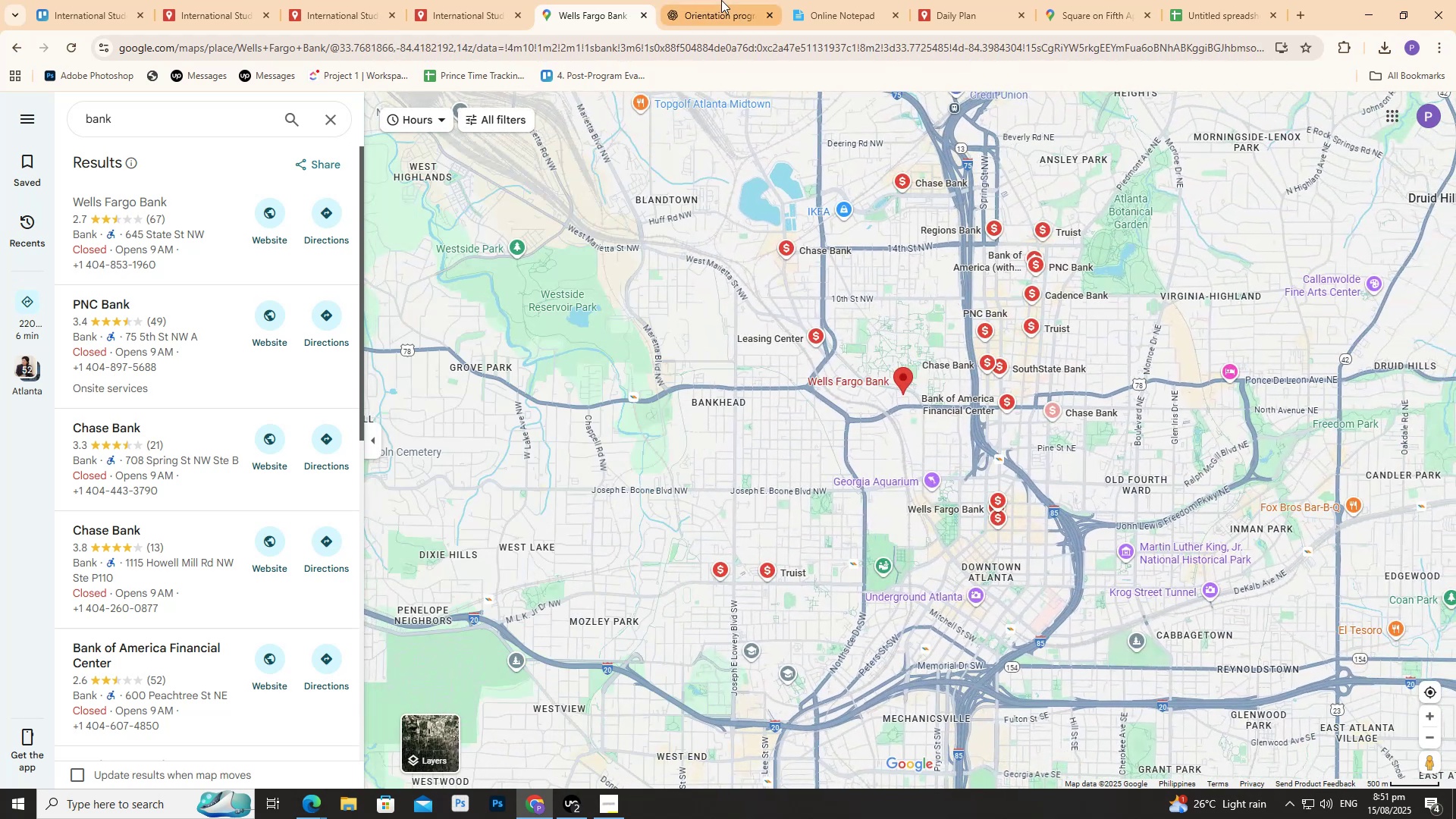 
double_click([721, 0])
 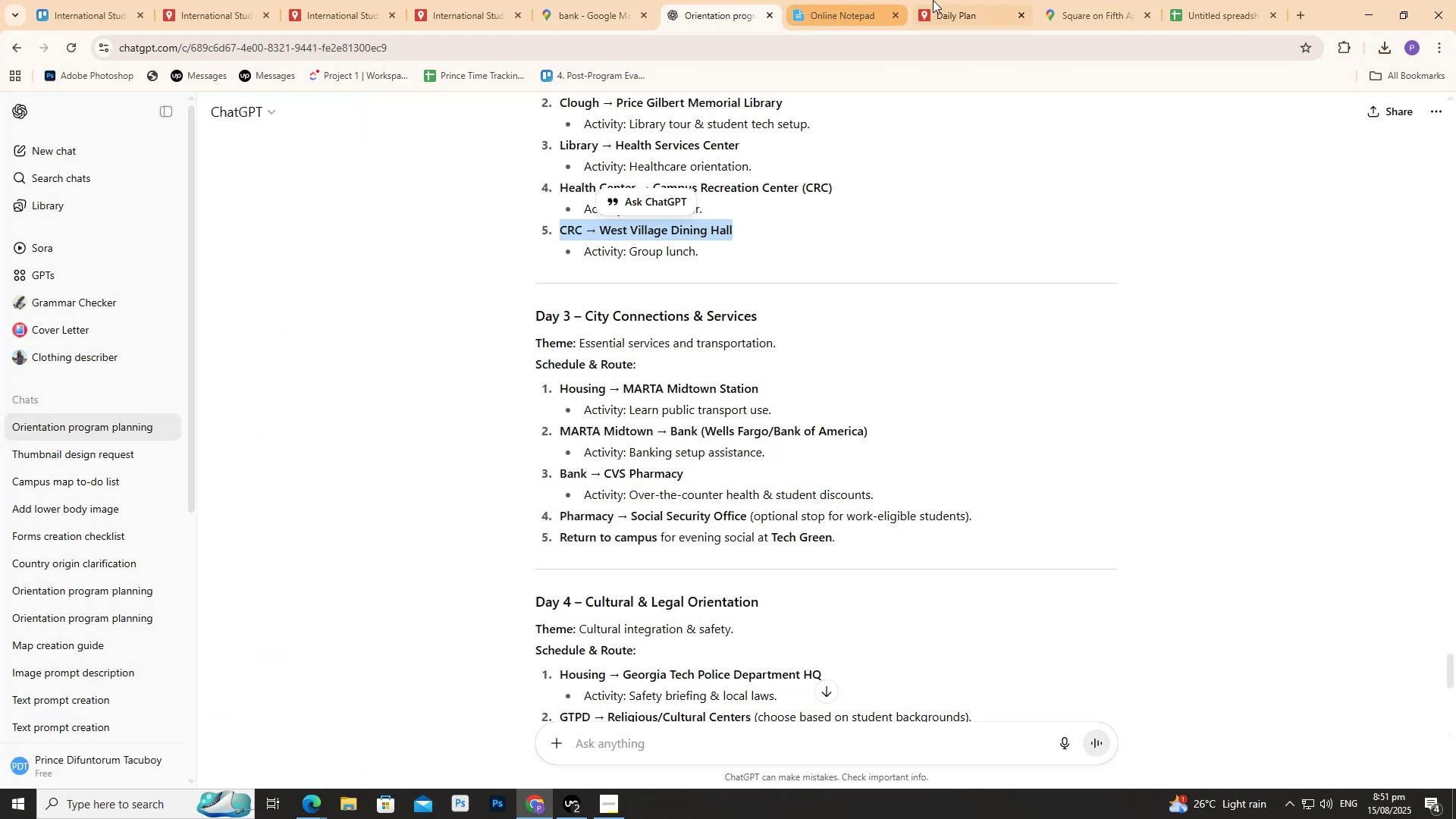 
left_click([946, 0])
 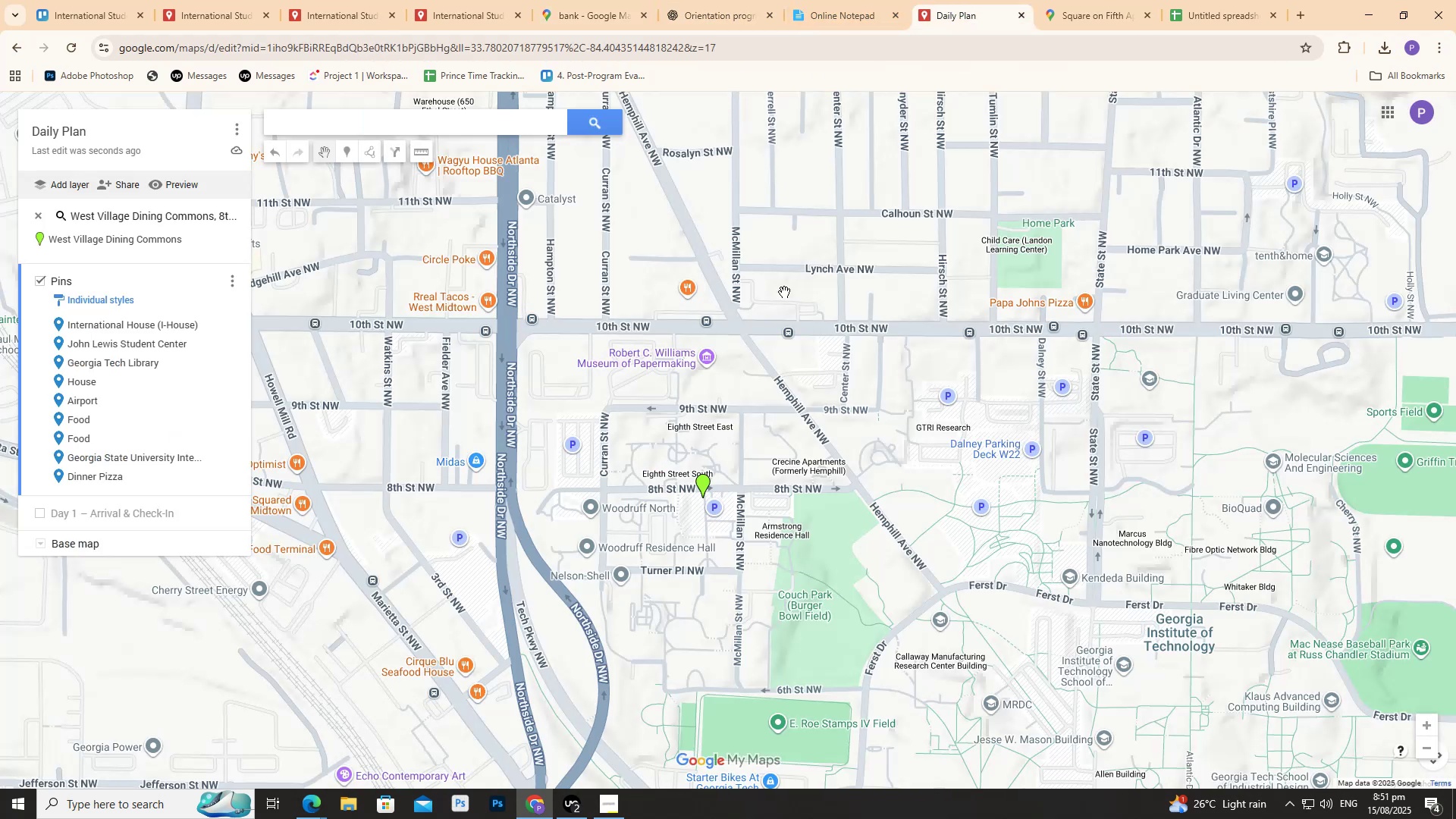 
scroll: coordinate [717, 332], scroll_direction: down, amount: 9.0
 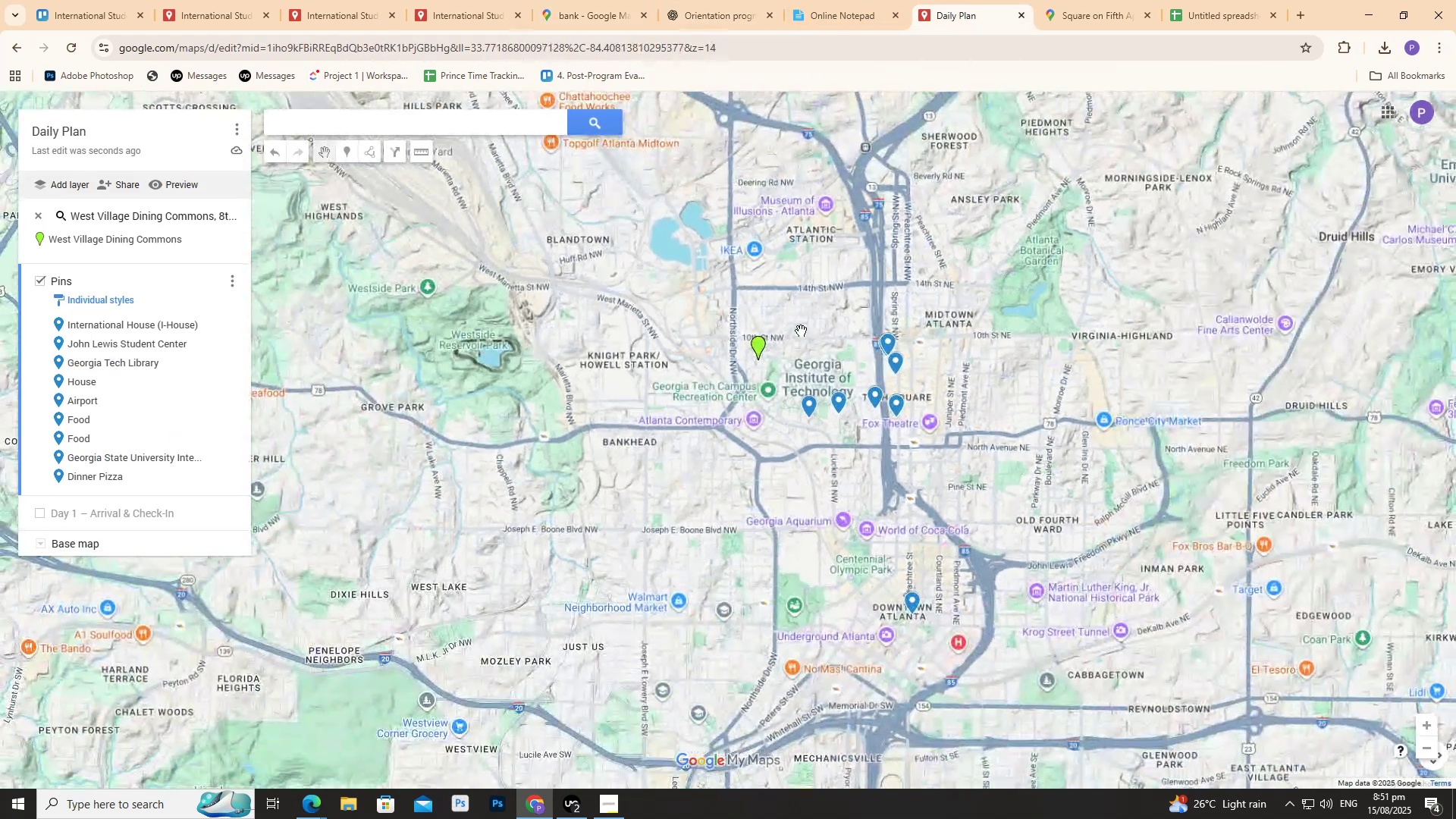 
scroll: coordinate [931, 387], scroll_direction: up, amount: 8.0
 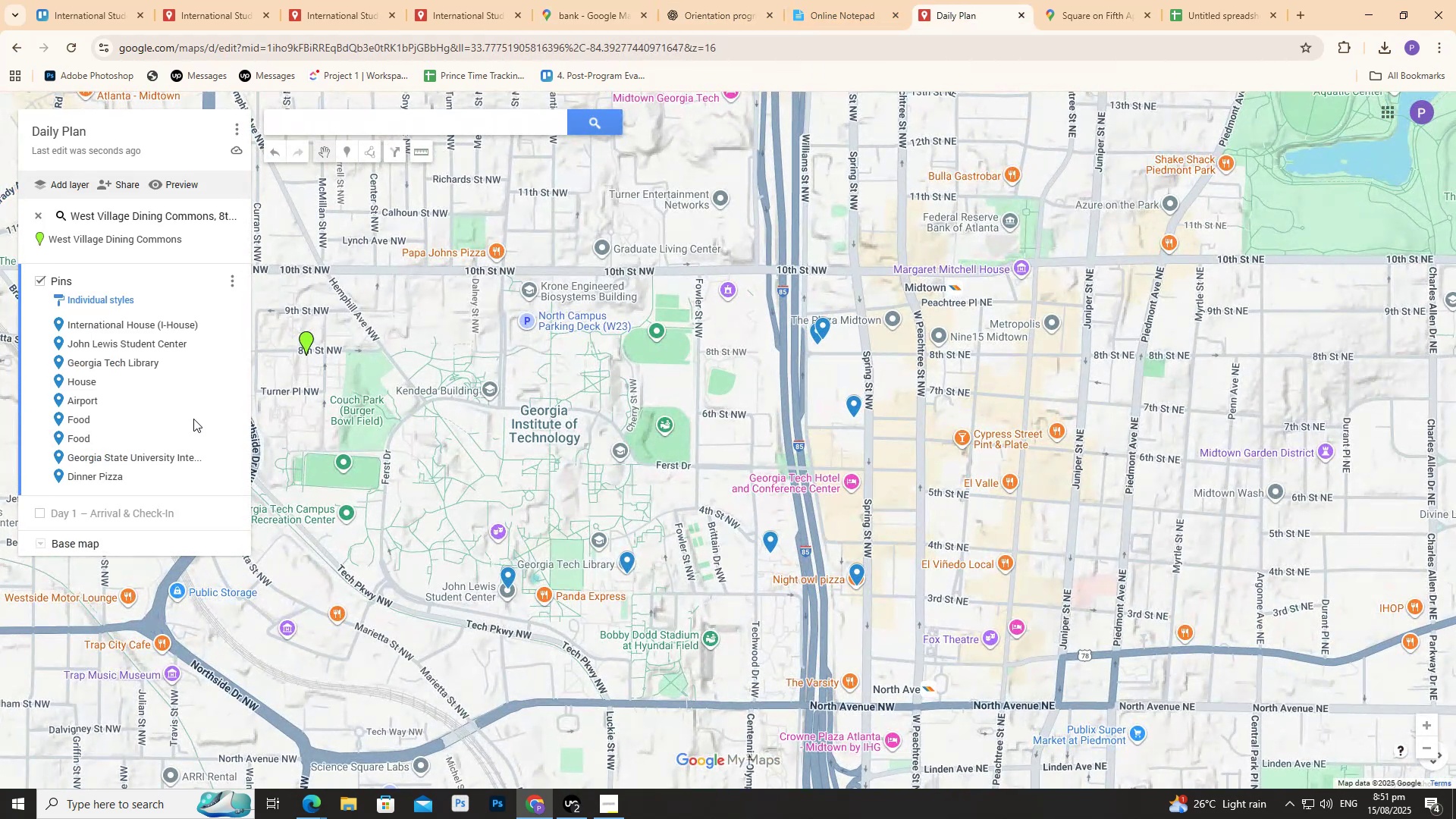 
left_click_drag(start_coordinate=[650, 514], to_coordinate=[673, 399])
 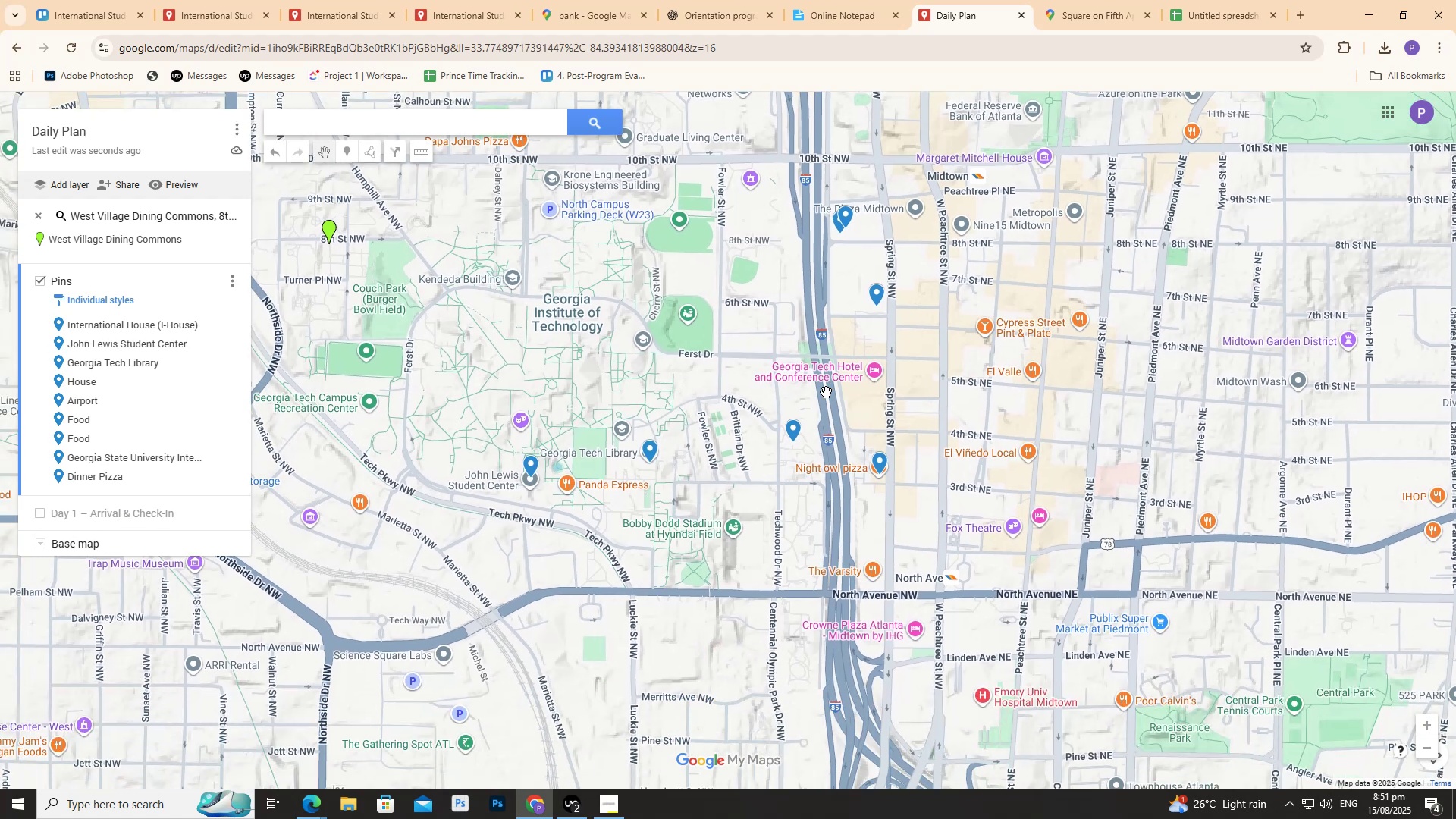 
wait(5.07)
 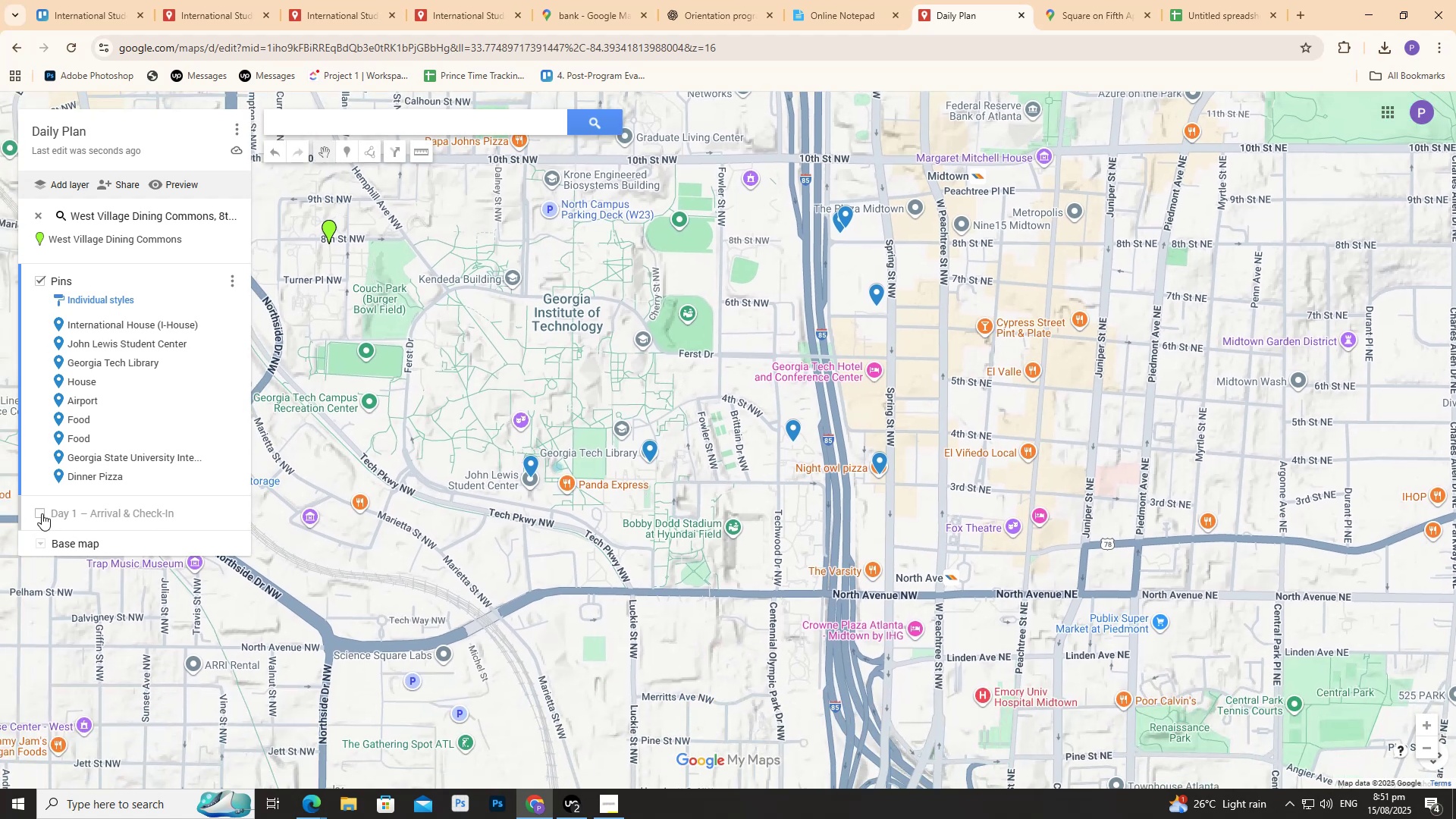 
left_click([651, 456])
 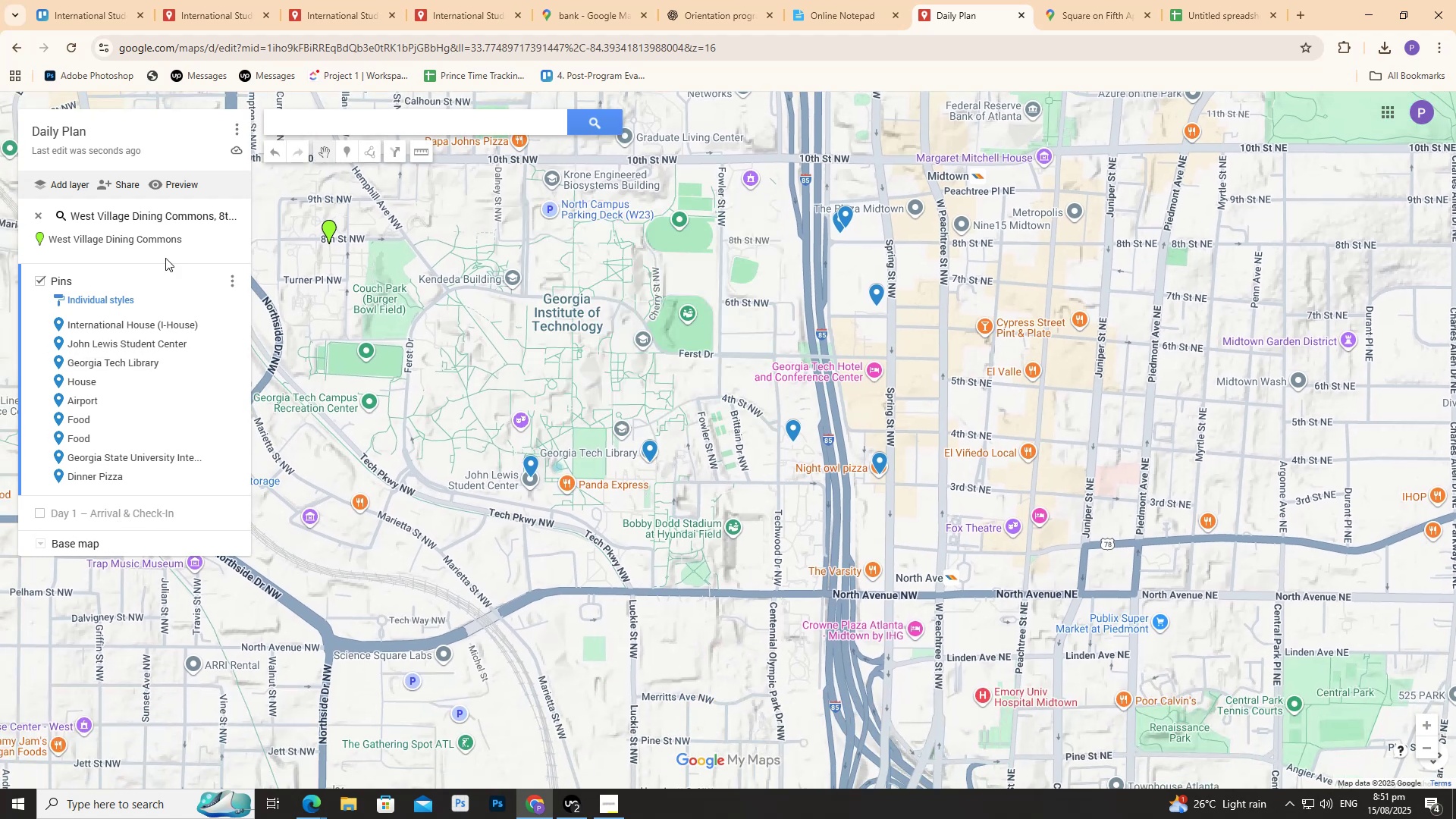 
scroll: coordinate [818, 557], scroll_direction: up, amount: 1.0
 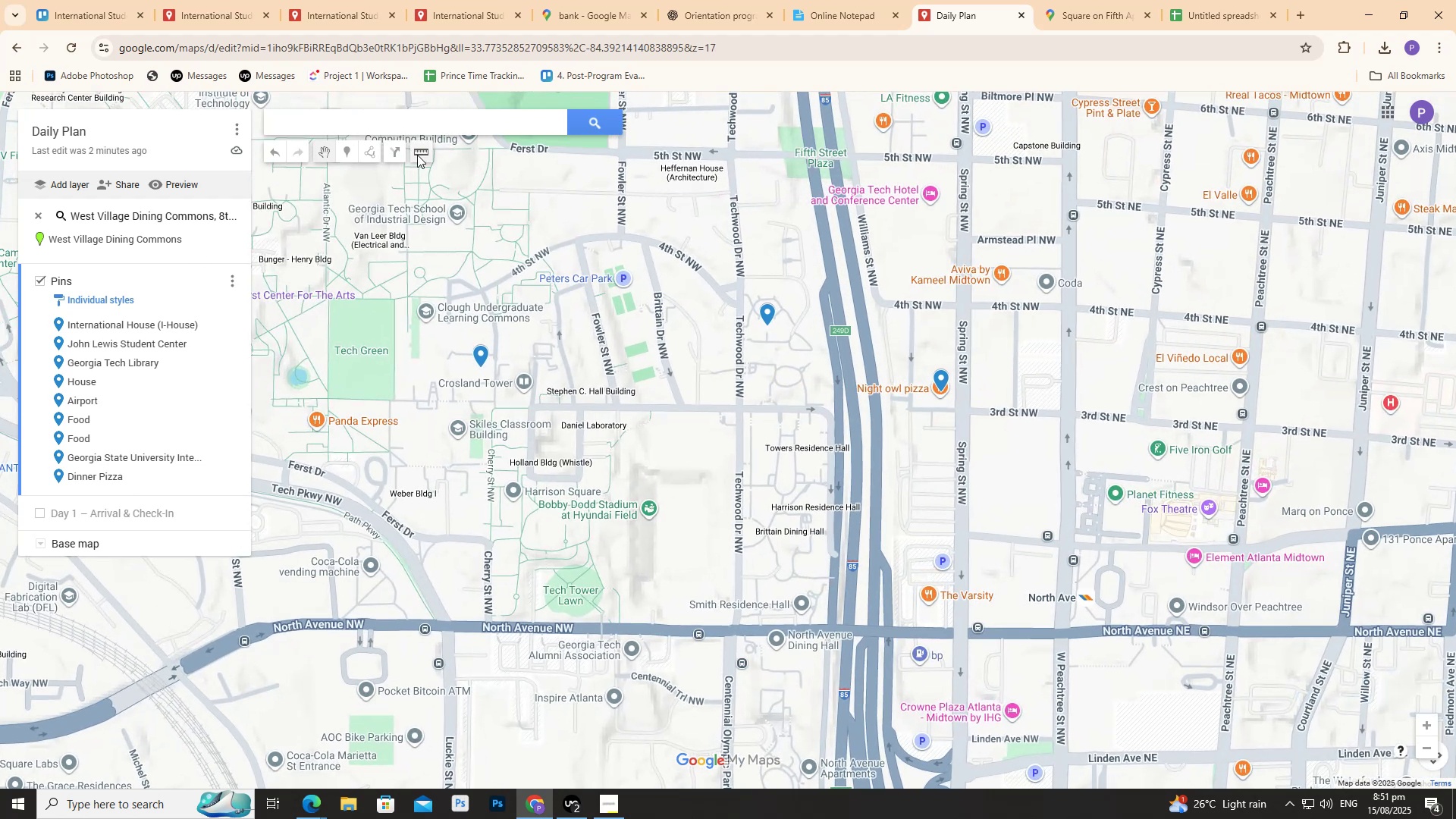 
left_click([392, 152])
 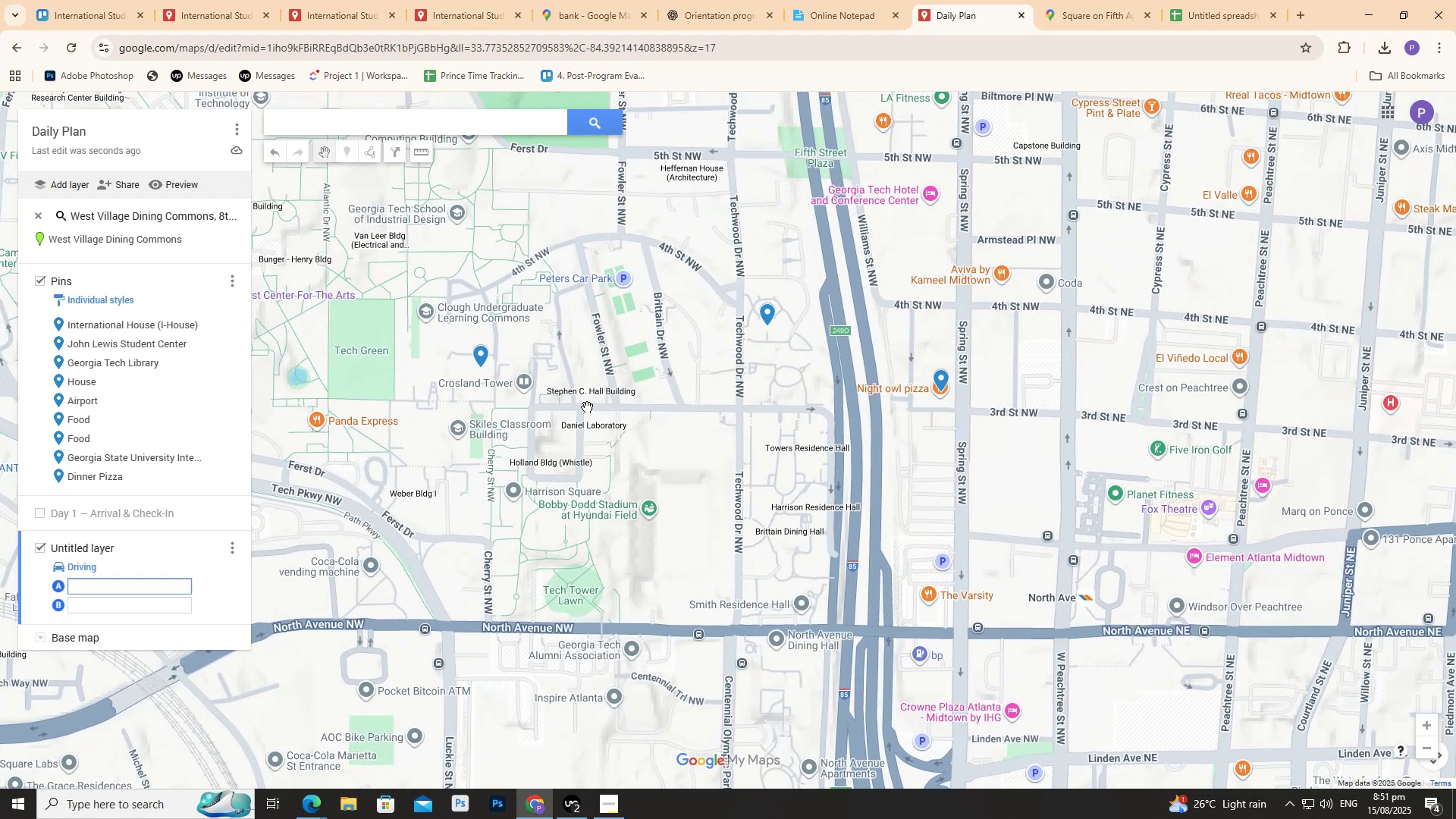 
wait(6.35)
 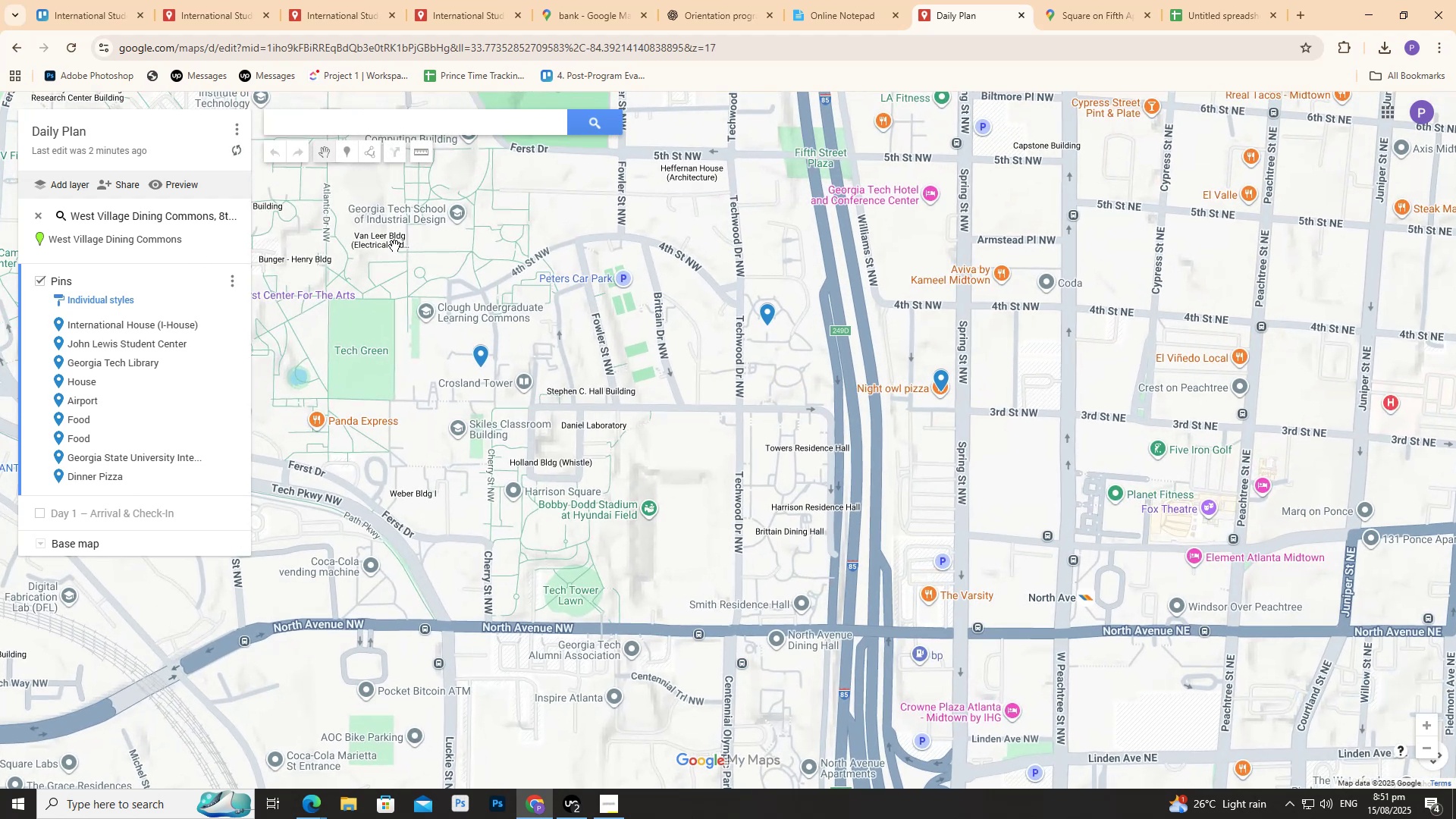 
left_click([75, 388])
 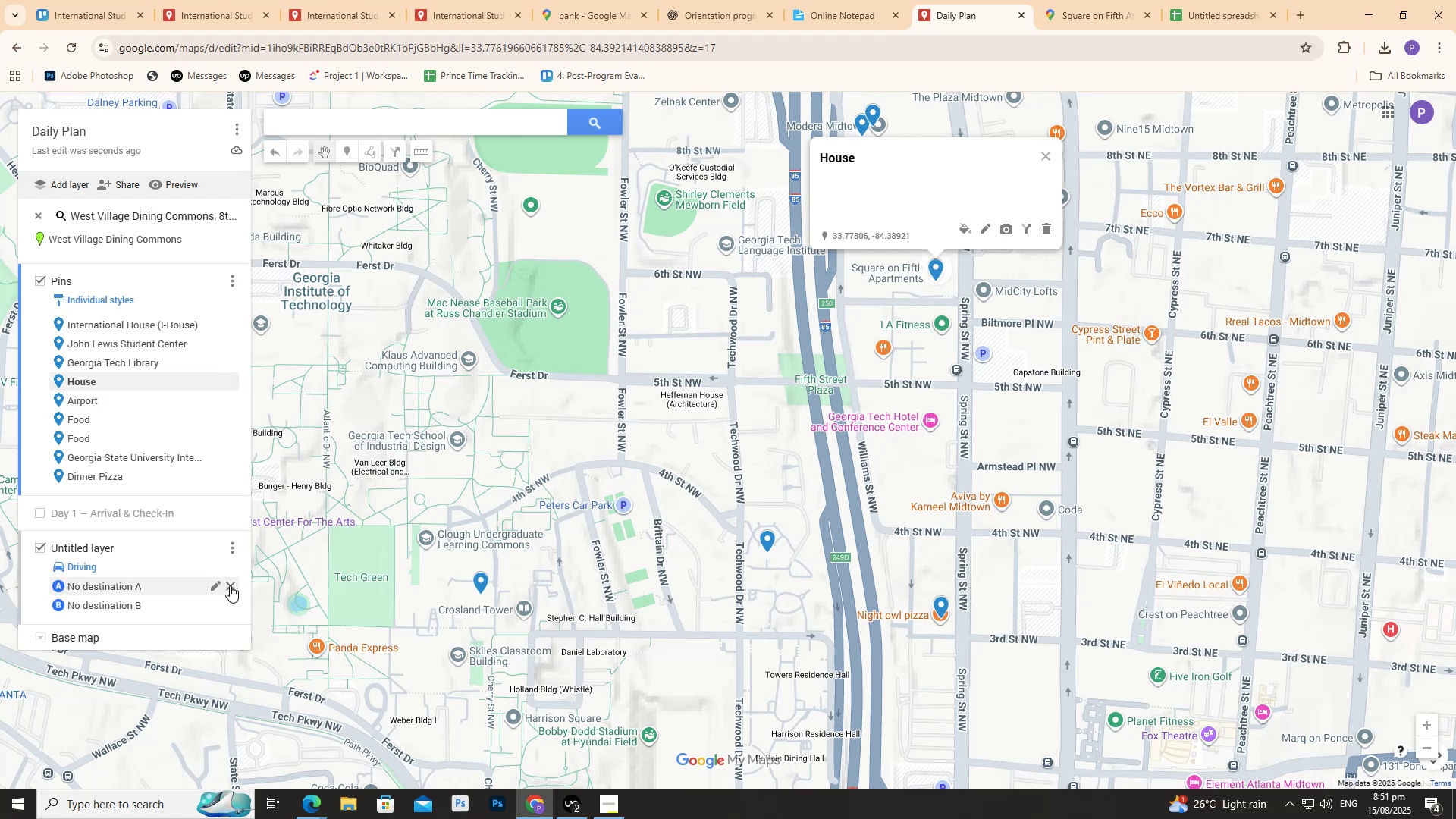 
left_click([55, 589])
 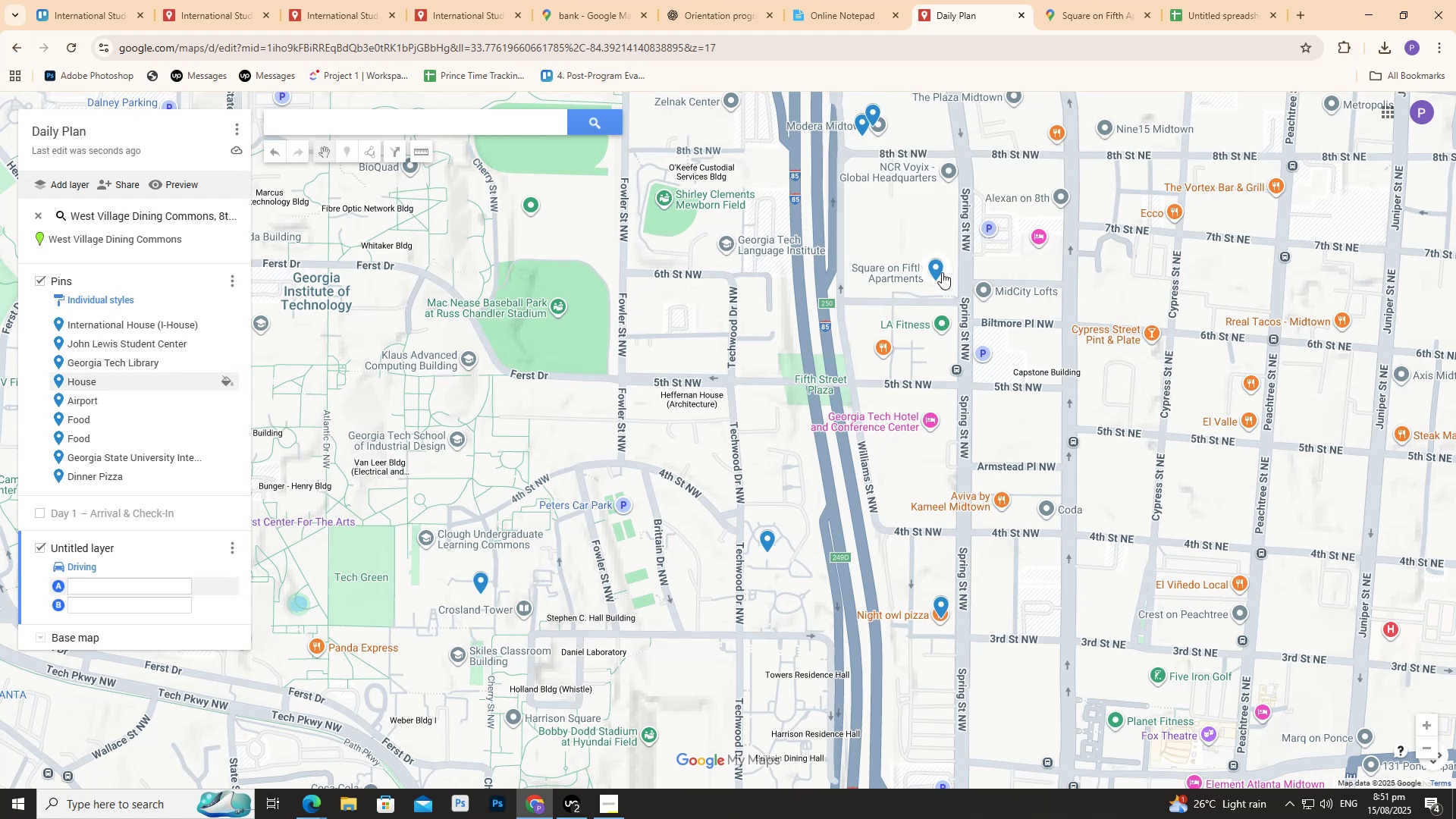 
left_click([941, 272])
 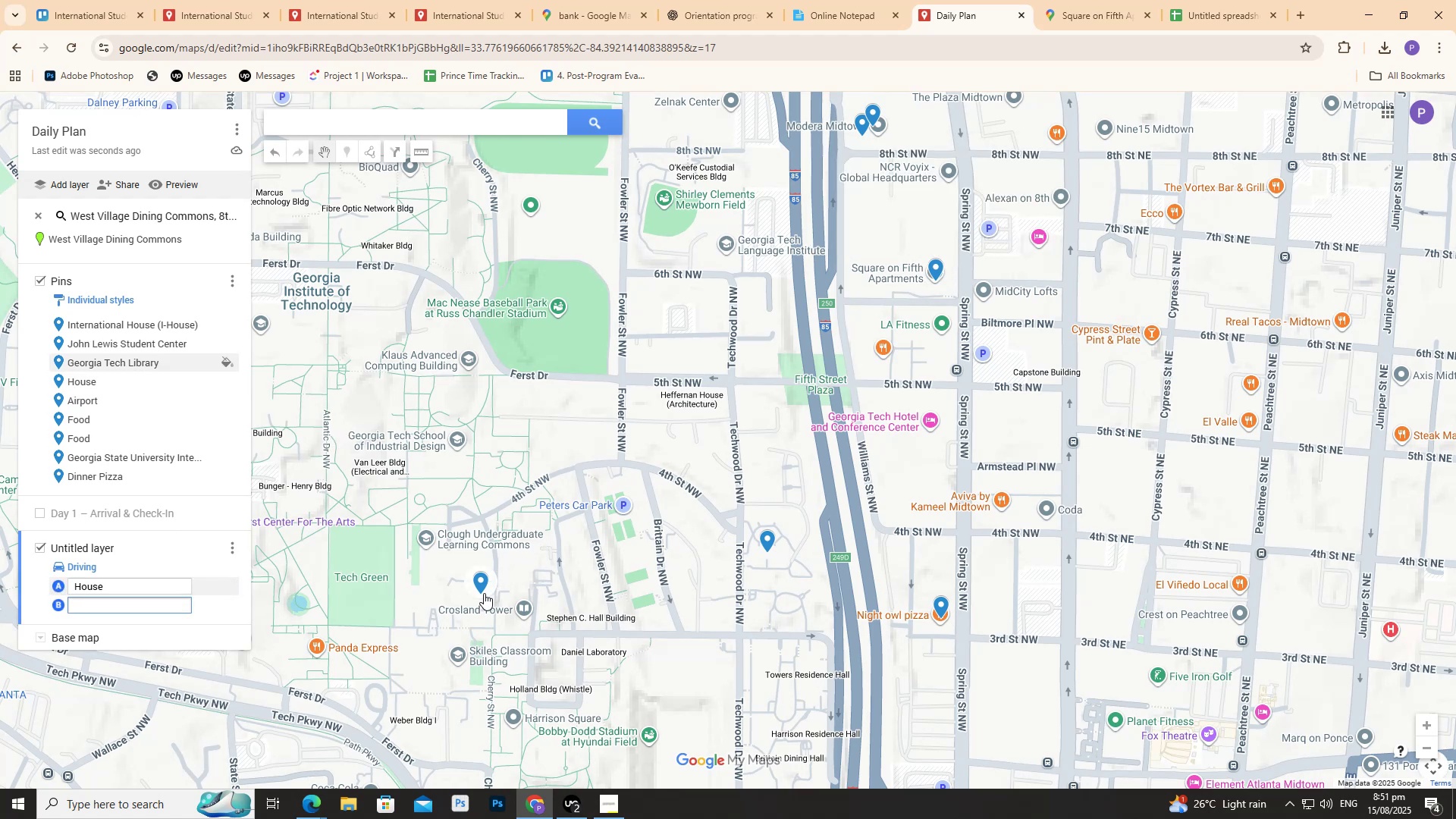 
wait(5.43)
 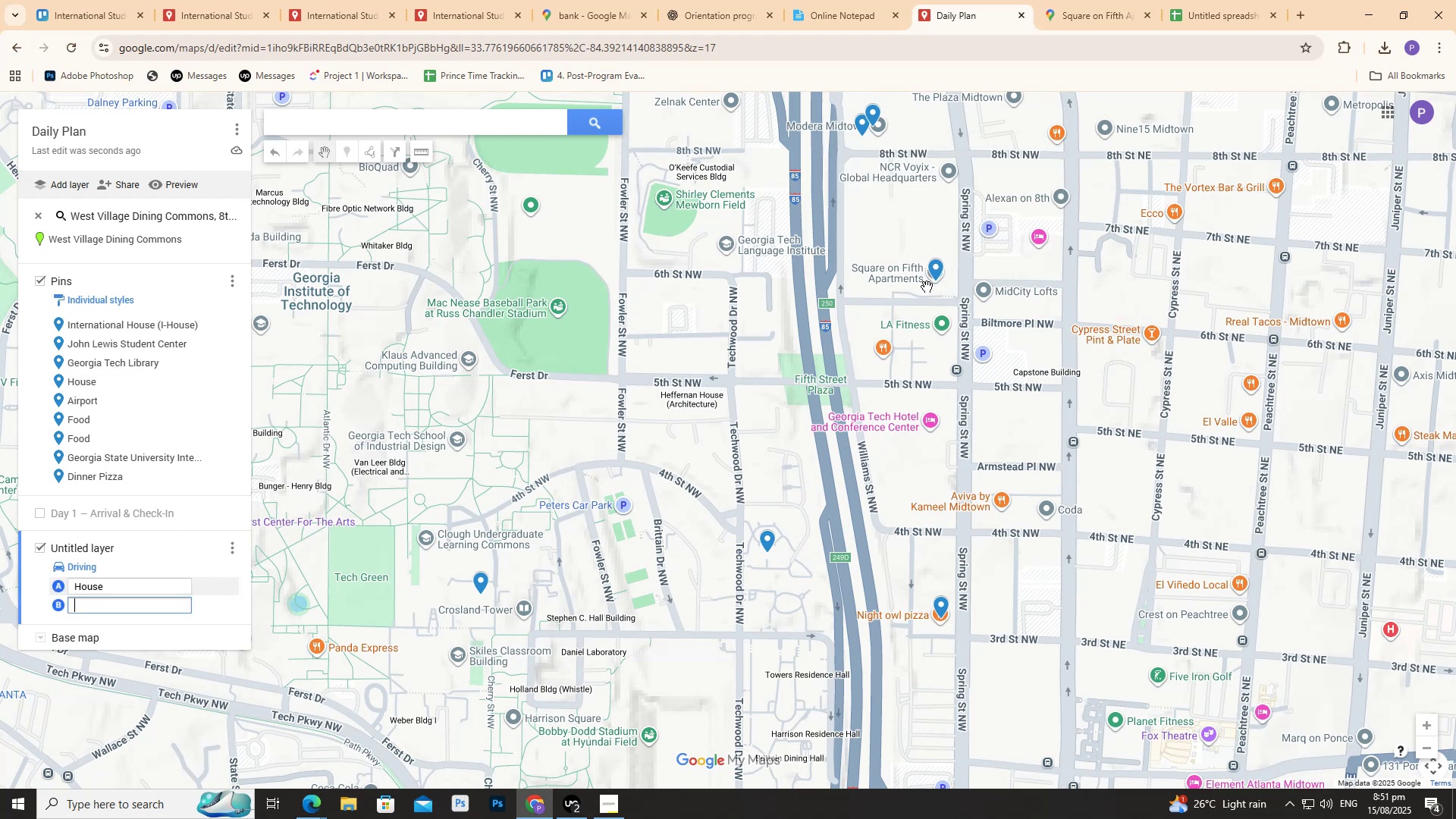 
scroll: coordinate [481, 562], scroll_direction: down, amount: 3.0
 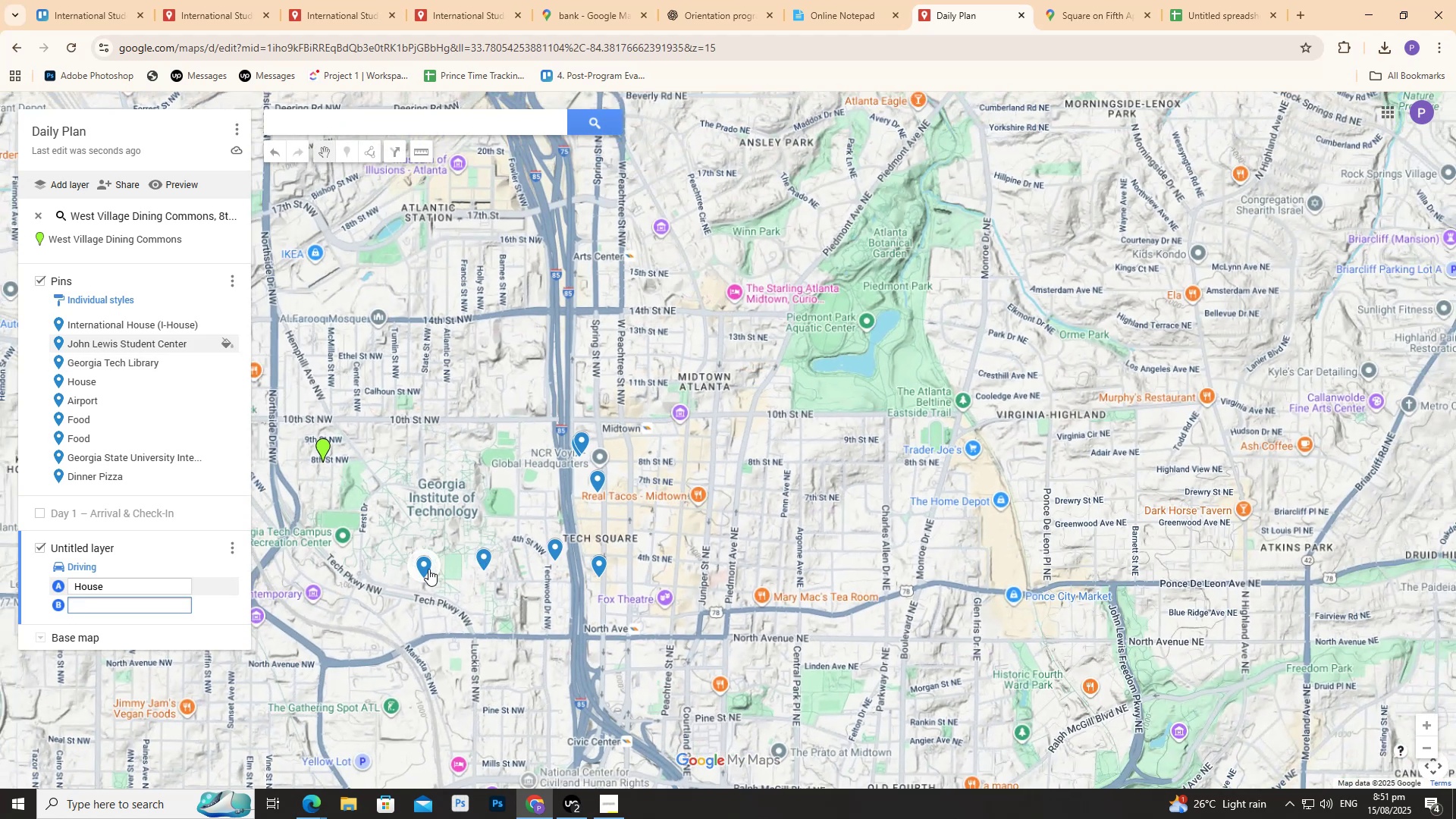 
left_click([428, 569])
 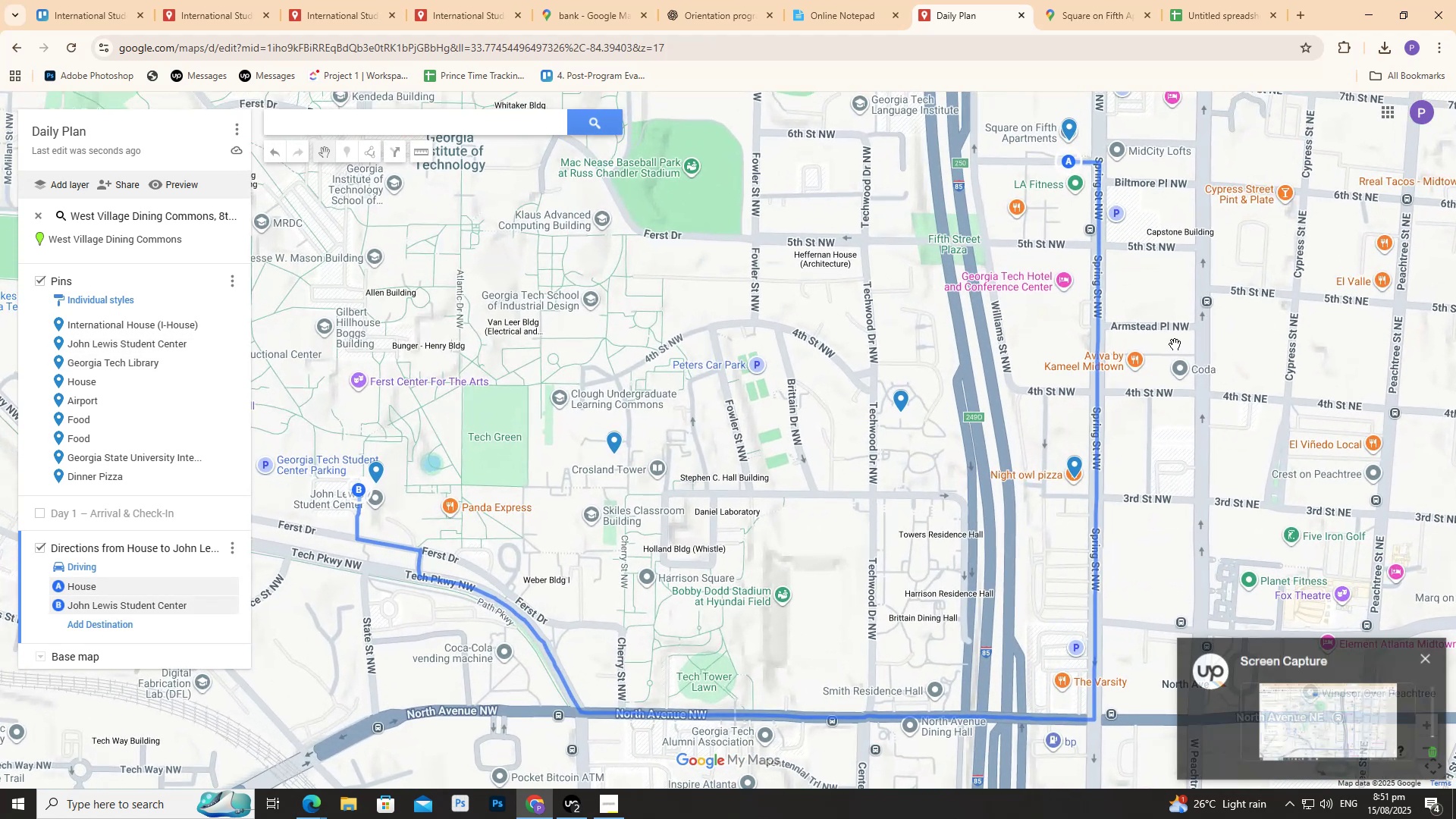 
scroll: coordinate [1175, 344], scroll_direction: down, amount: 1.0
 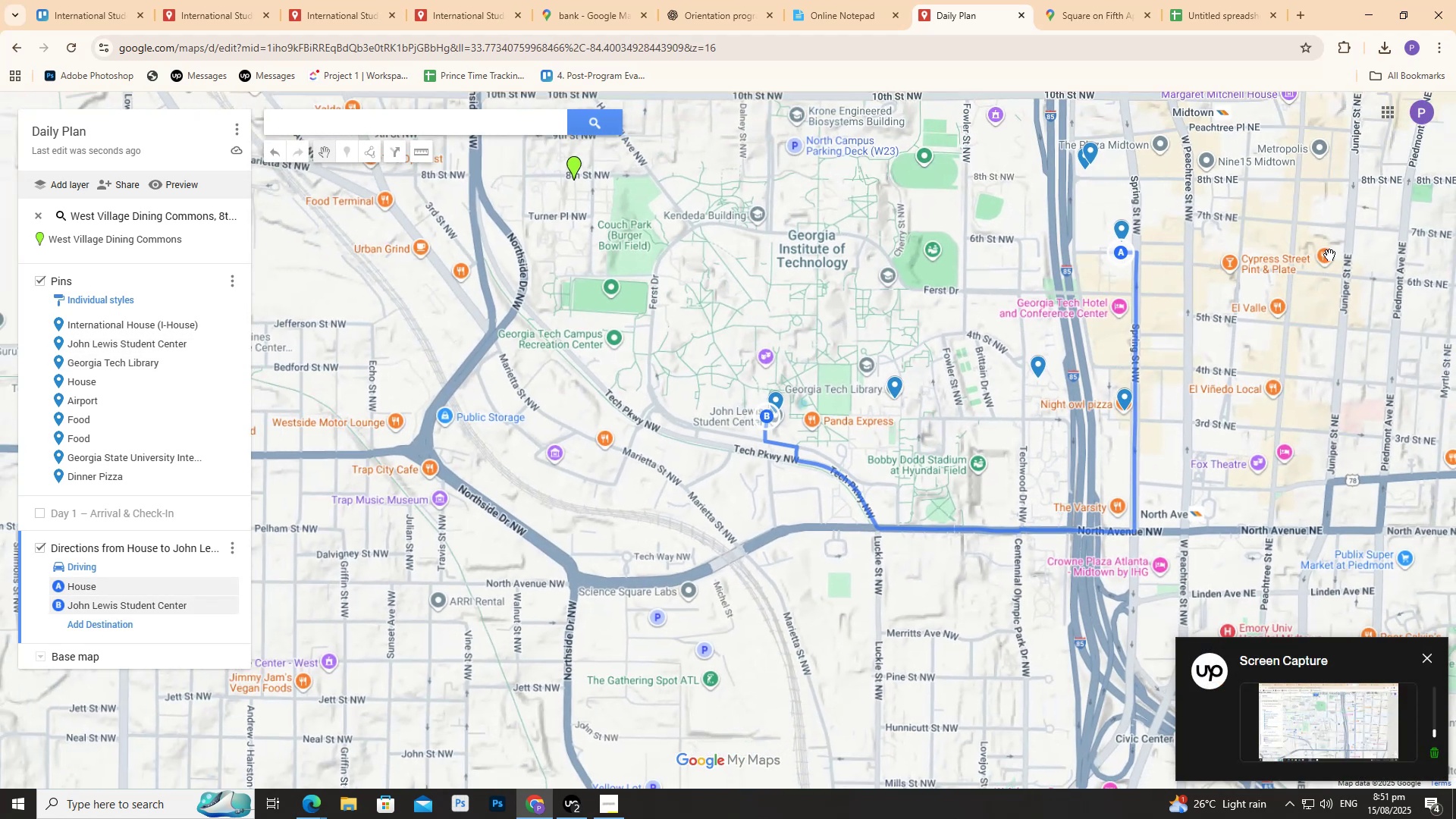 
left_click_drag(start_coordinate=[1263, 244], to_coordinate=[1083, 298])
 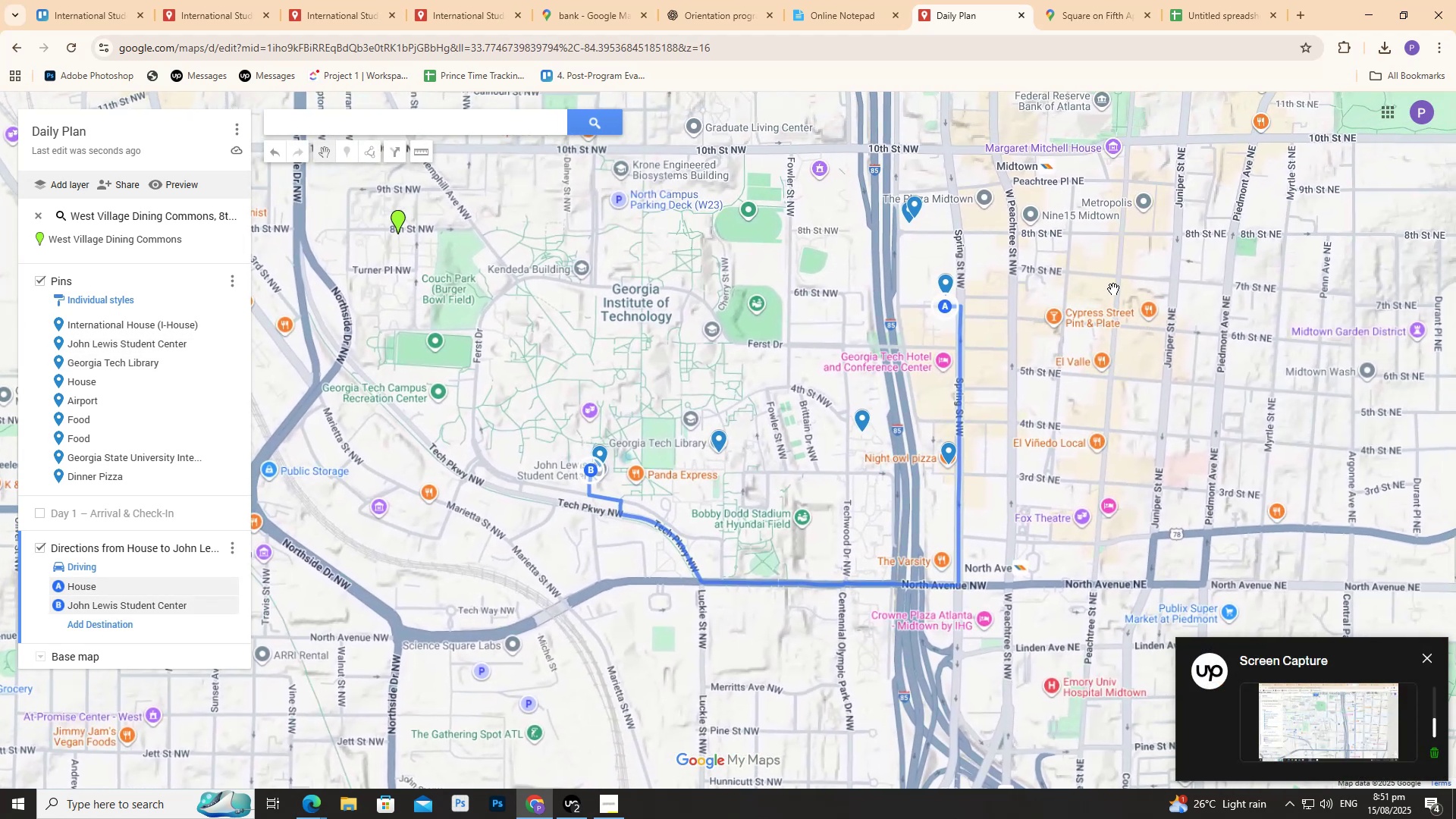 
left_click_drag(start_coordinate=[1113, 289], to_coordinate=[1100, 307])
 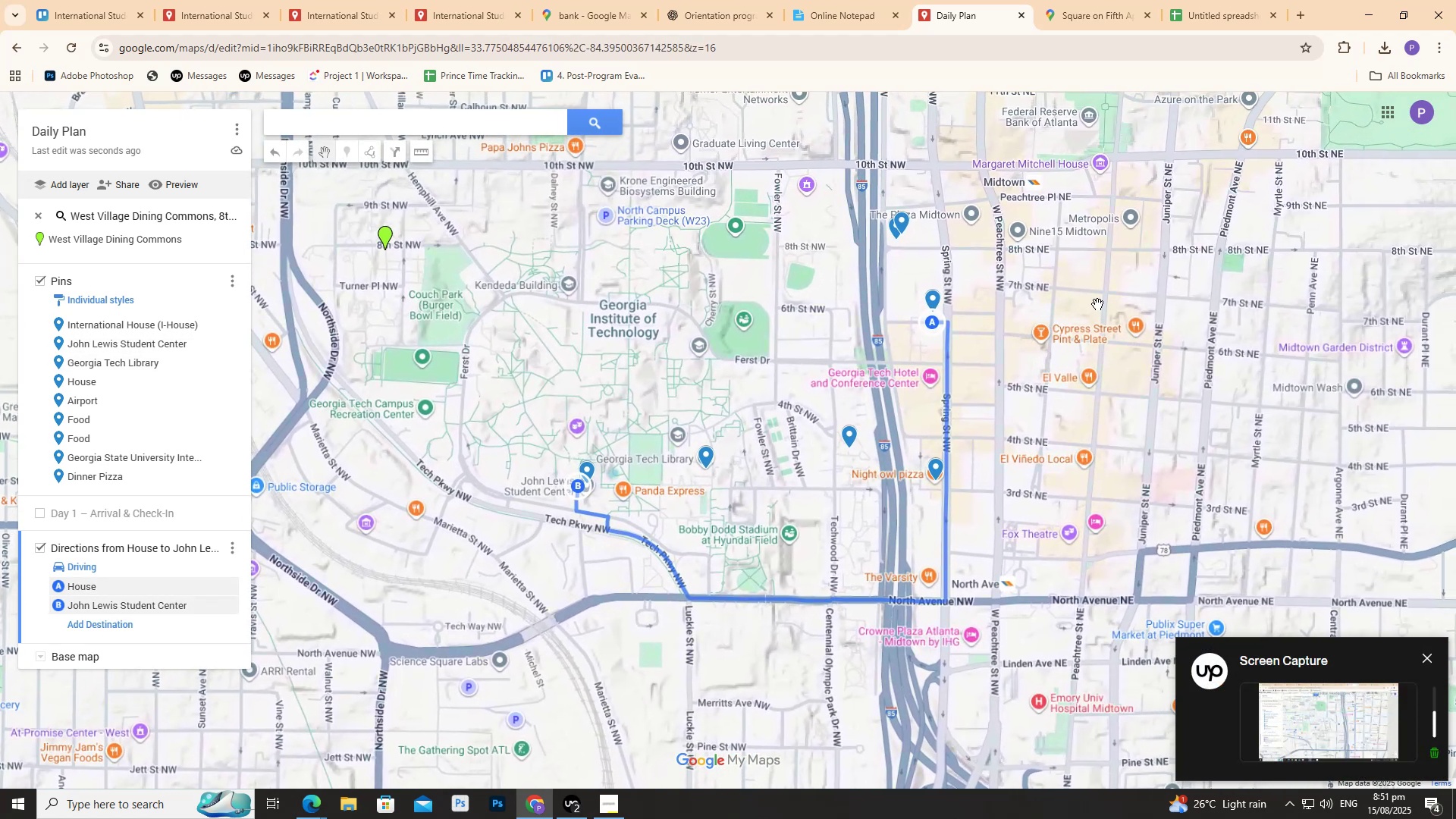 
left_click_drag(start_coordinate=[1089, 302], to_coordinate=[1071, 307])
 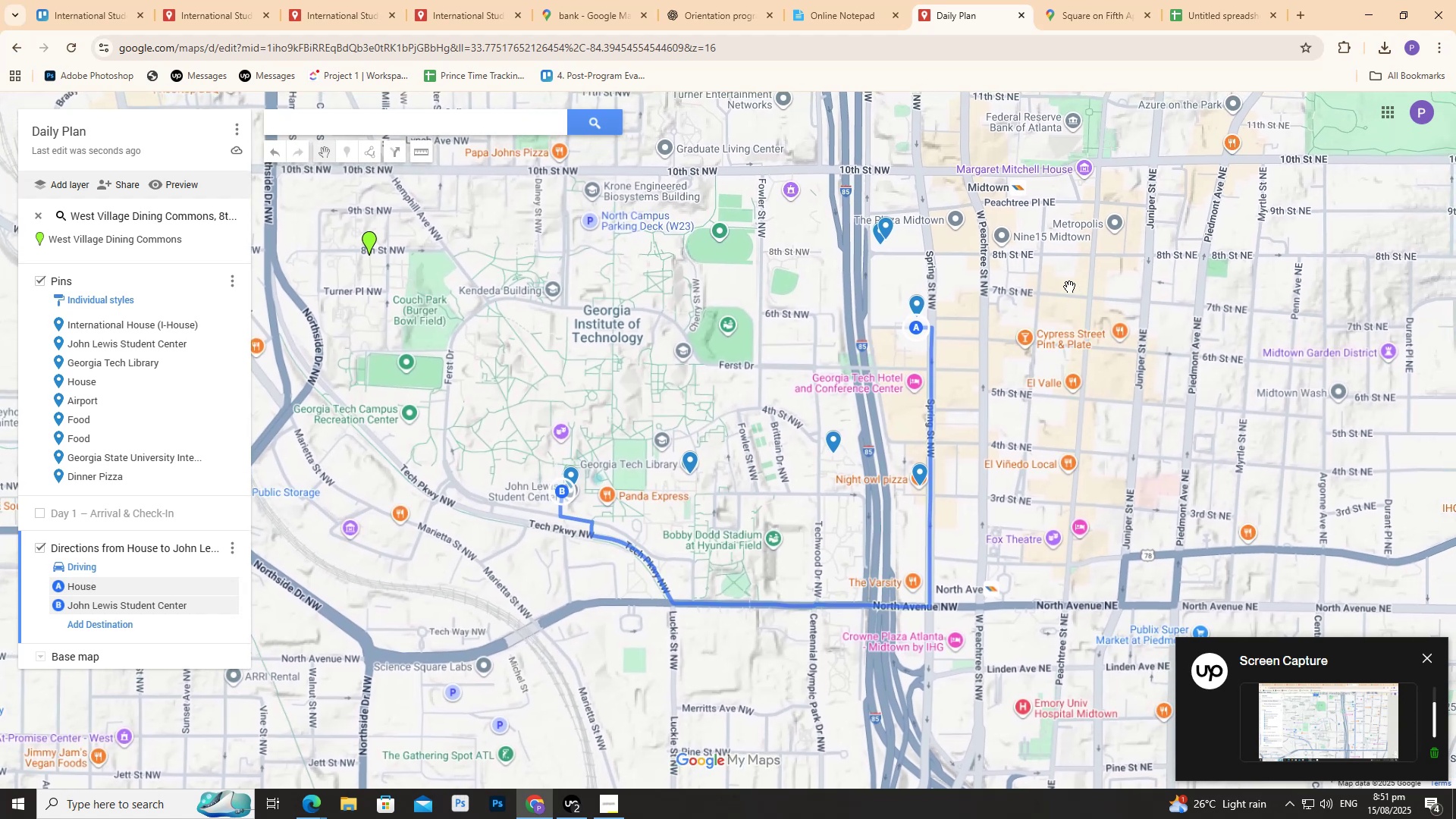 
left_click_drag(start_coordinate=[1049, 283], to_coordinate=[940, 267])
 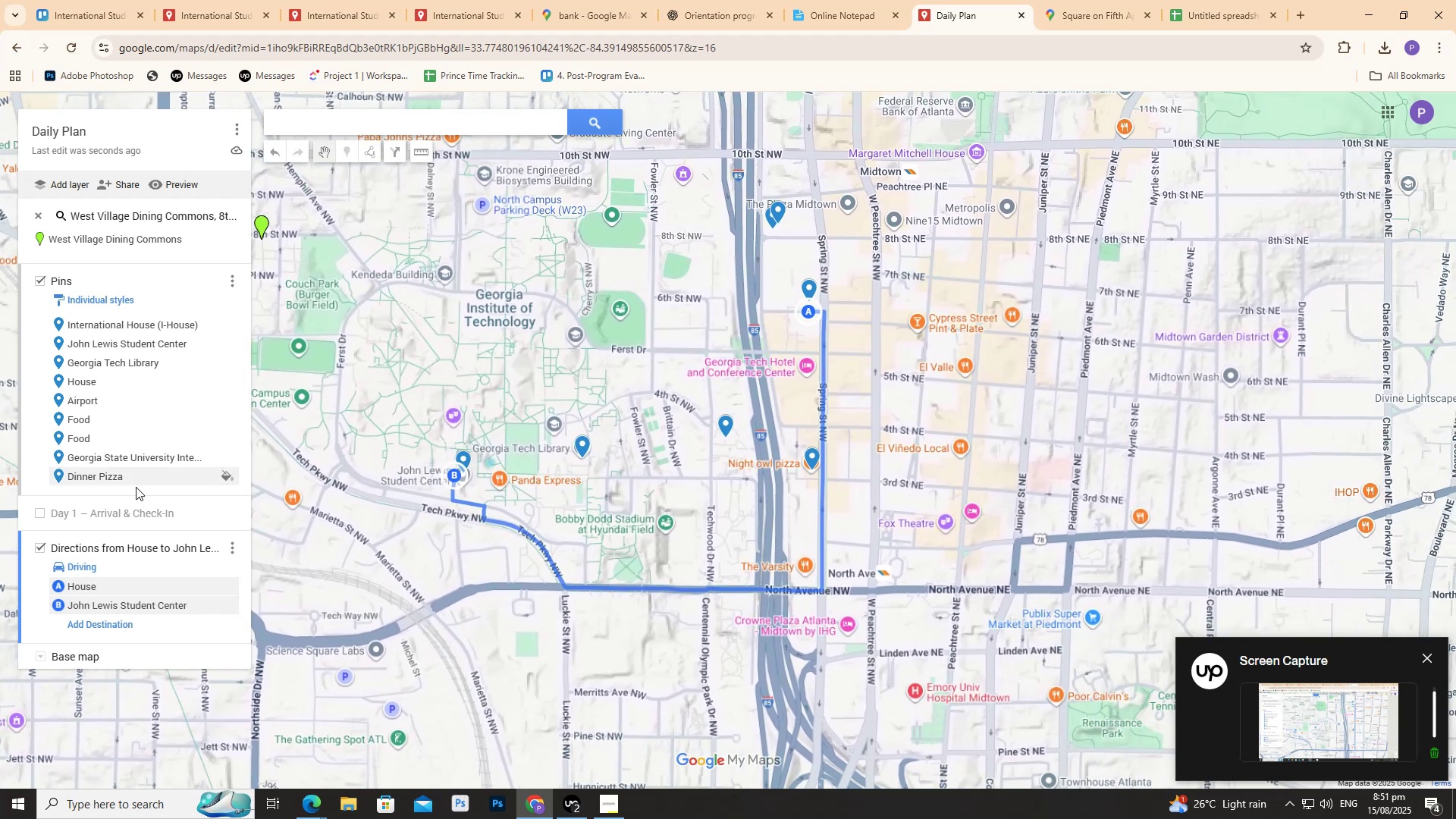 
mouse_move([125, 532])
 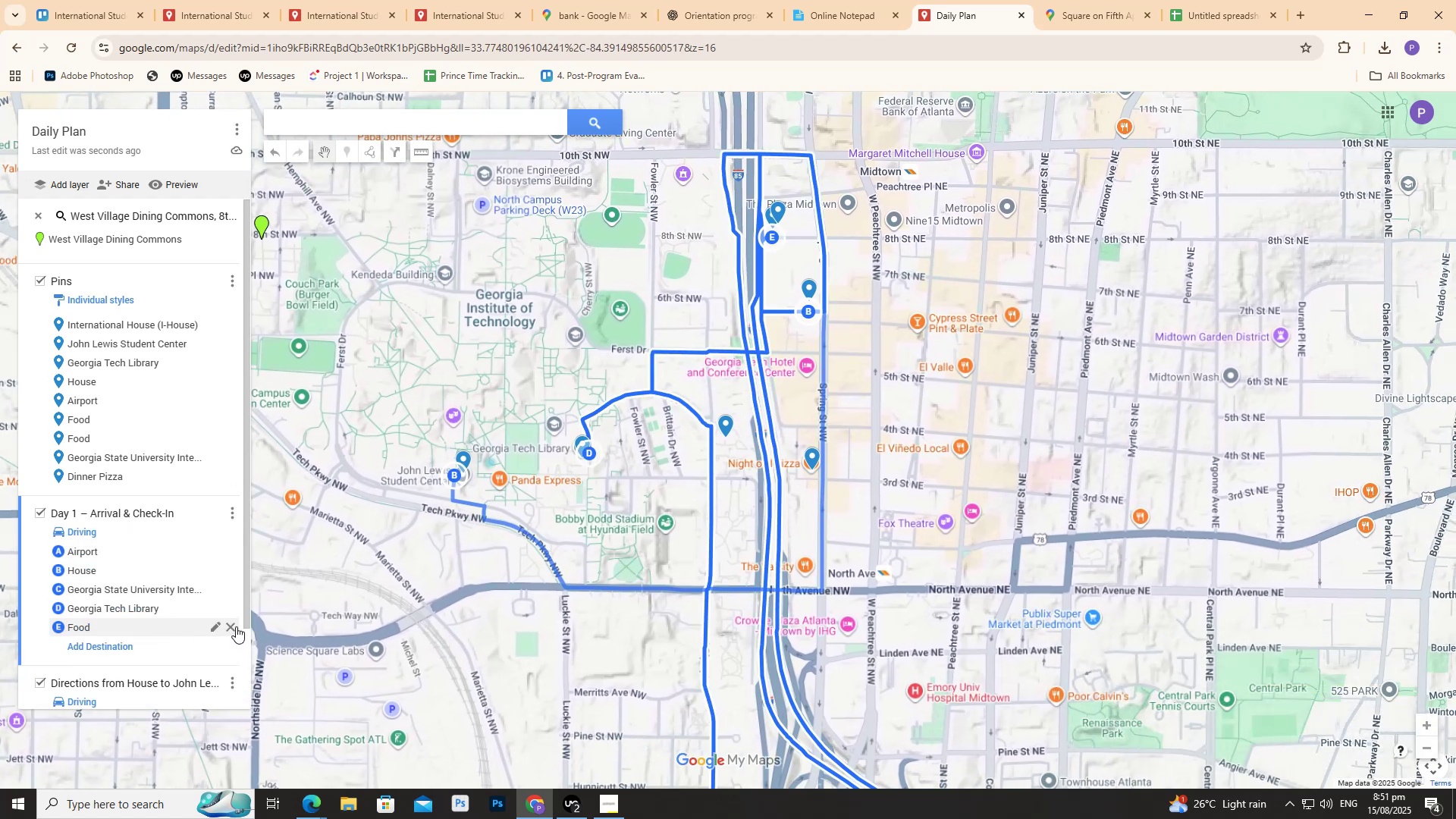 
left_click([232, 626])
 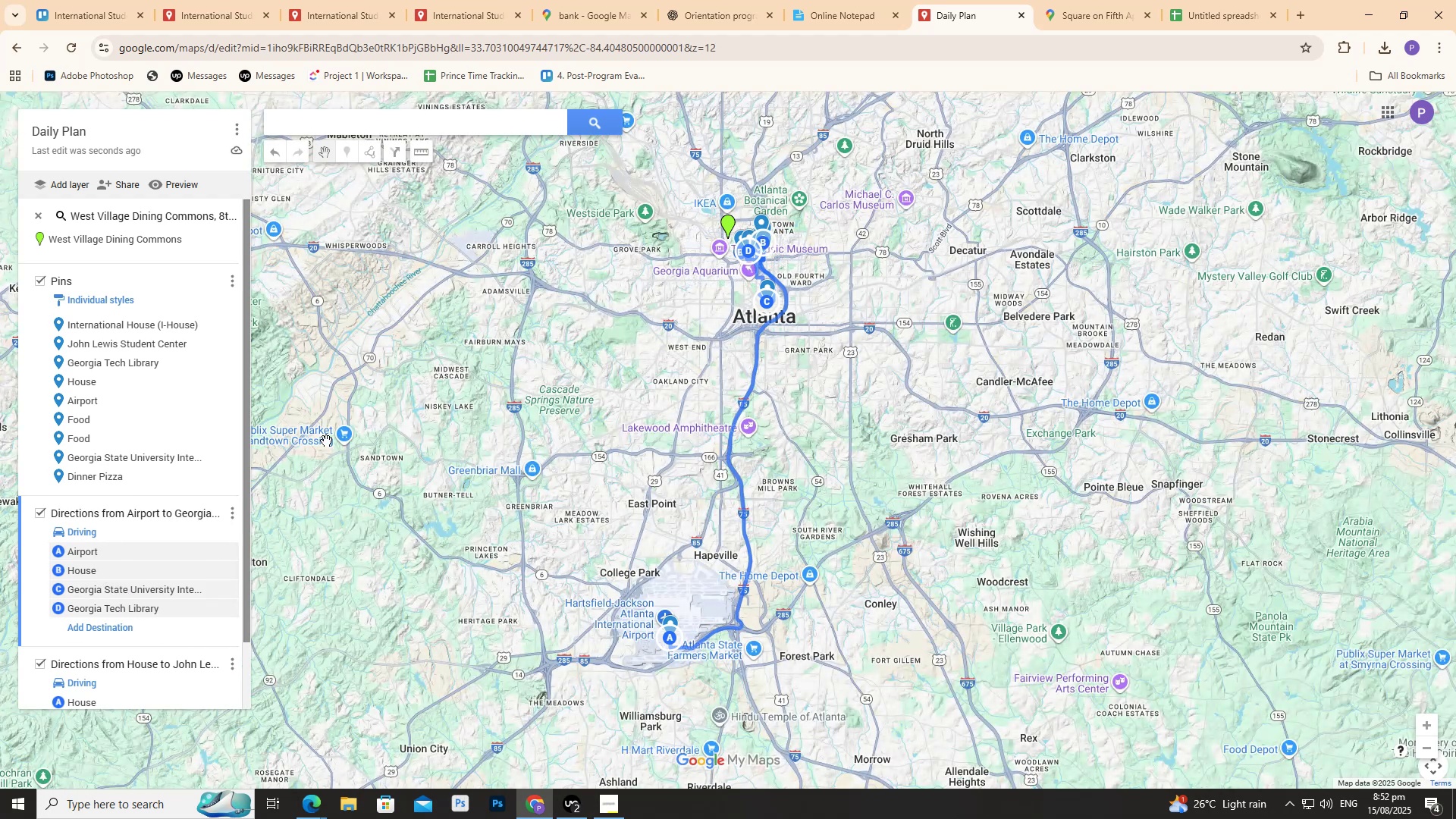 
wait(5.15)
 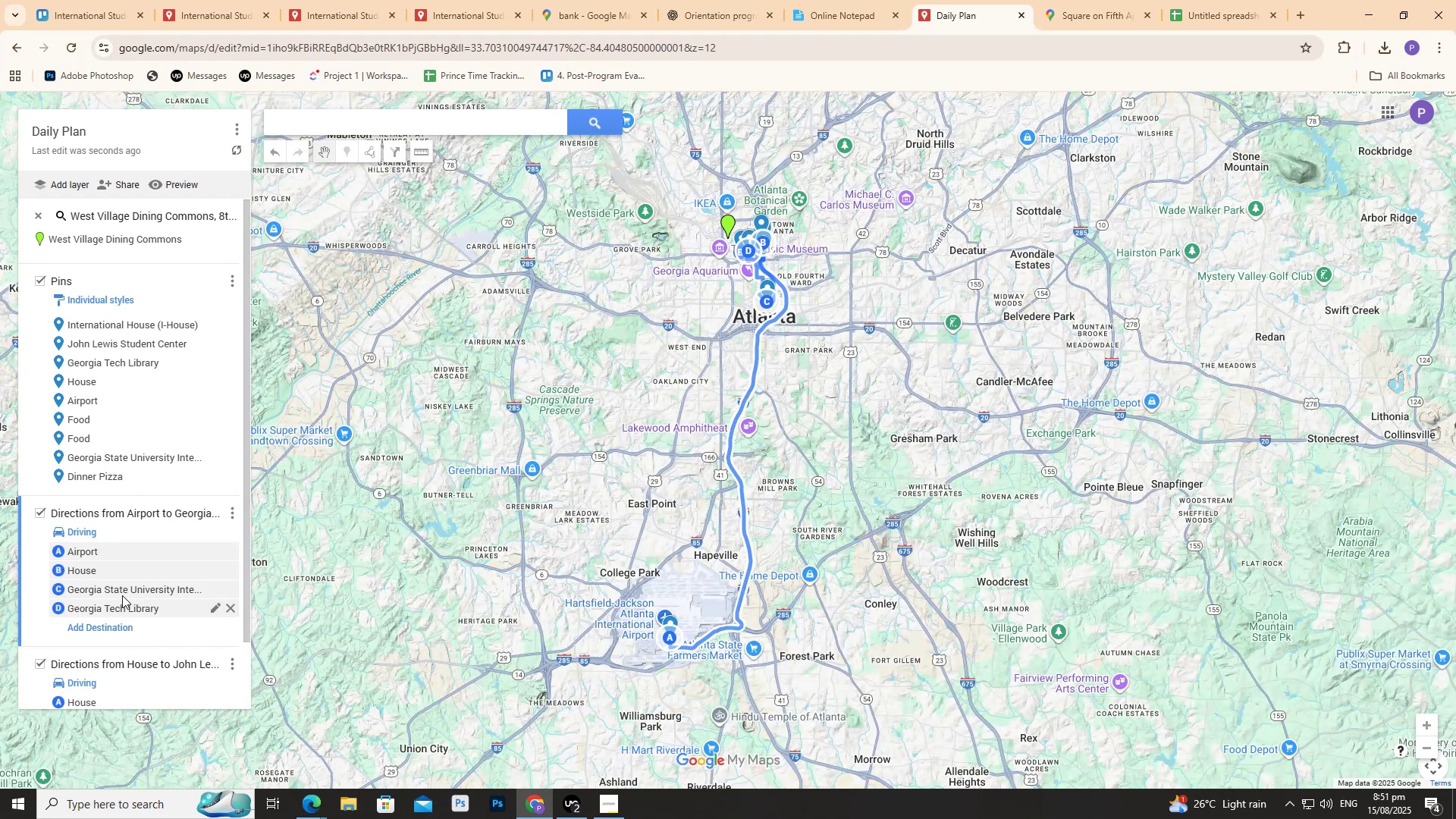 
left_click([148, 666])
 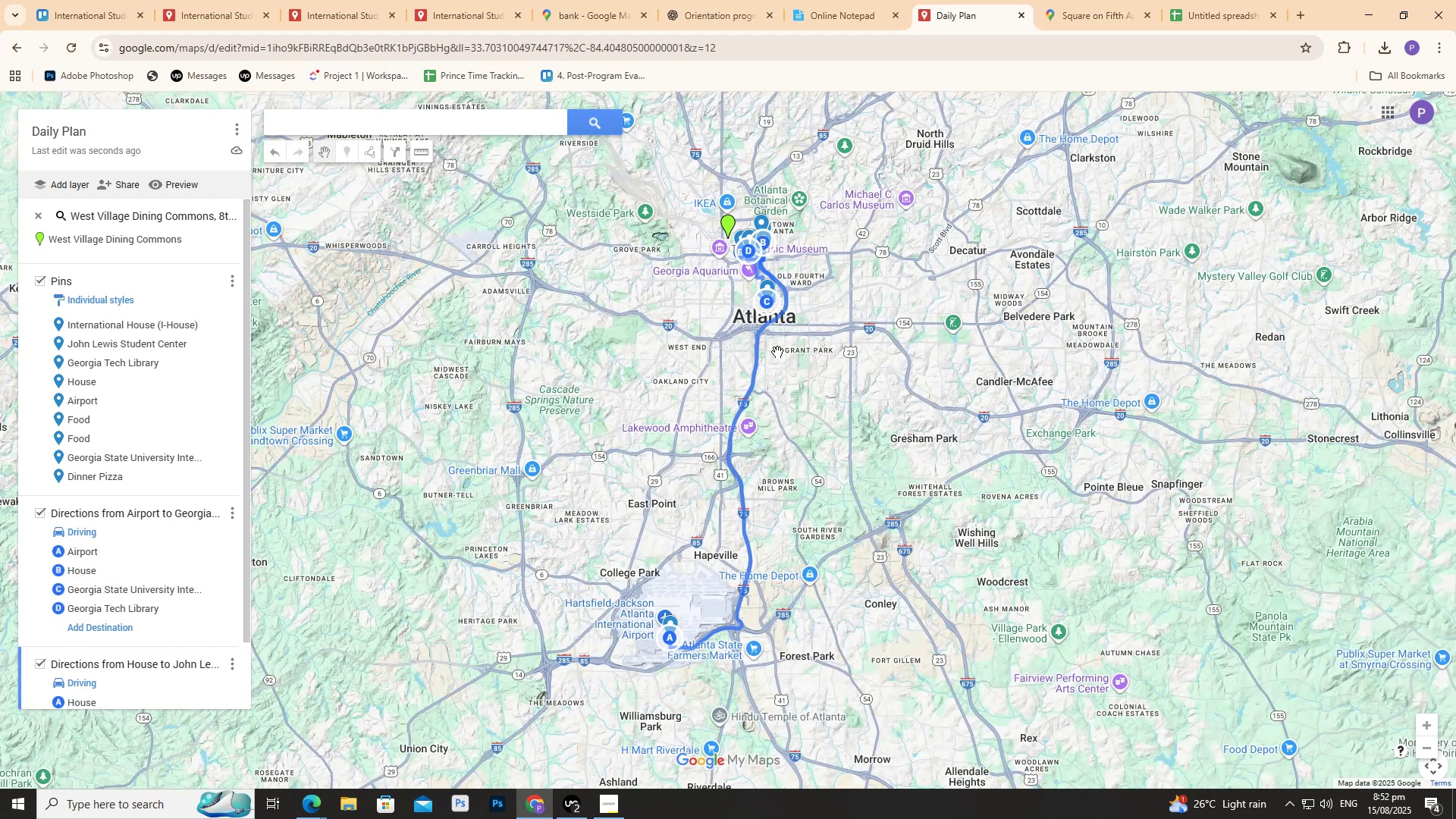 
scroll: coordinate [831, 293], scroll_direction: up, amount: 5.0
 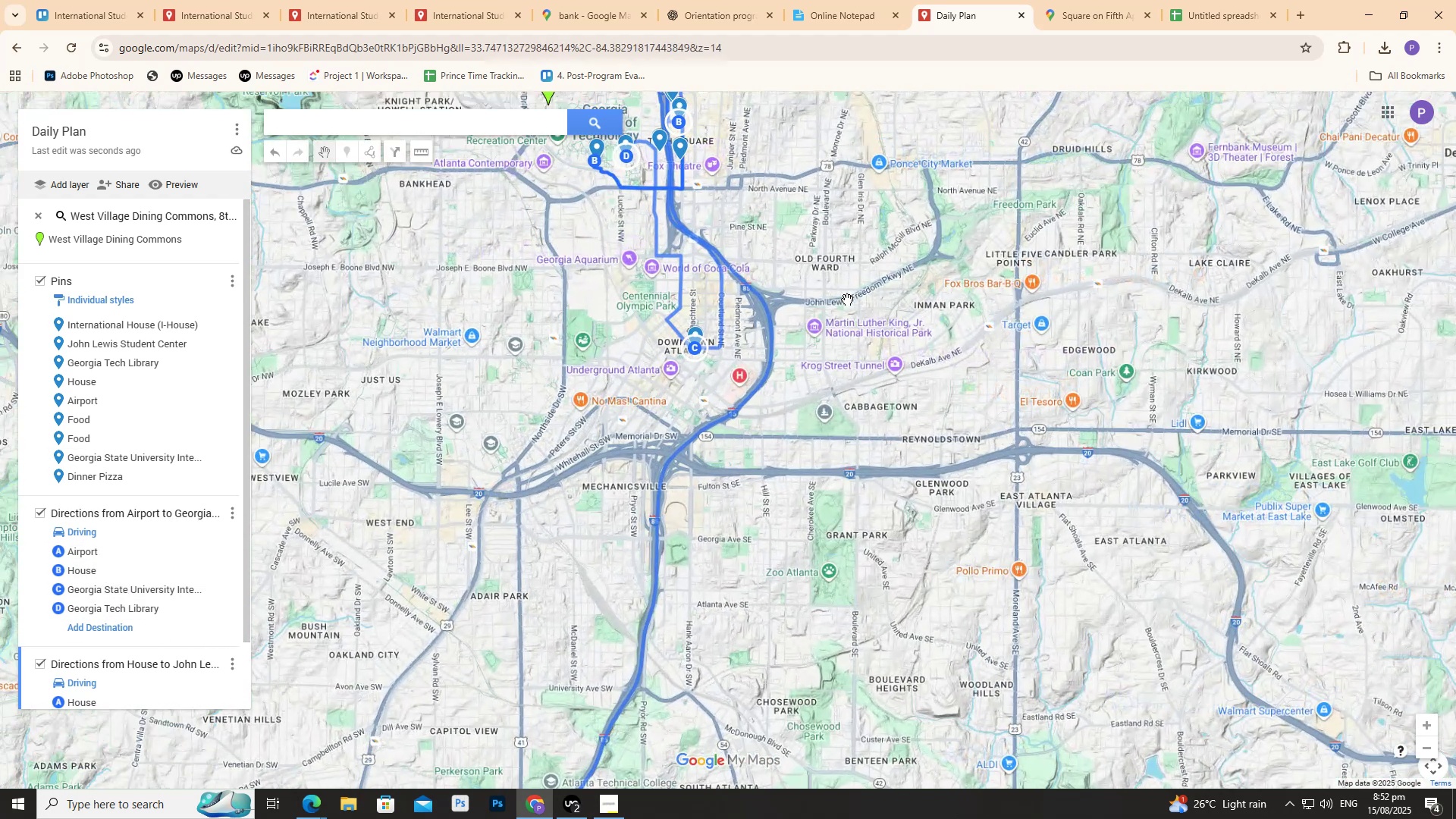 
left_click([847, 300])
 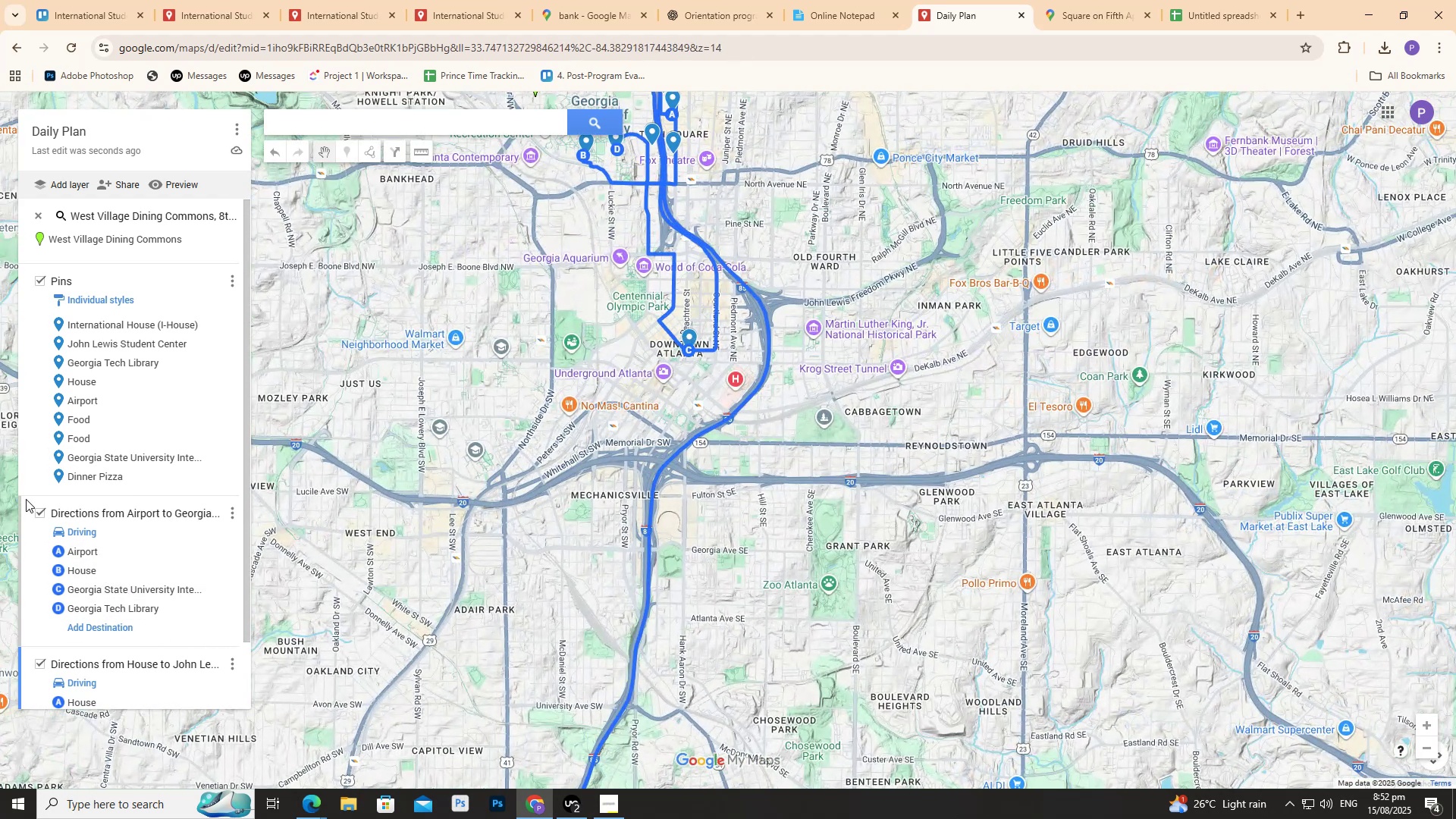 
scroll: coordinate [143, 527], scroll_direction: down, amount: 4.0
 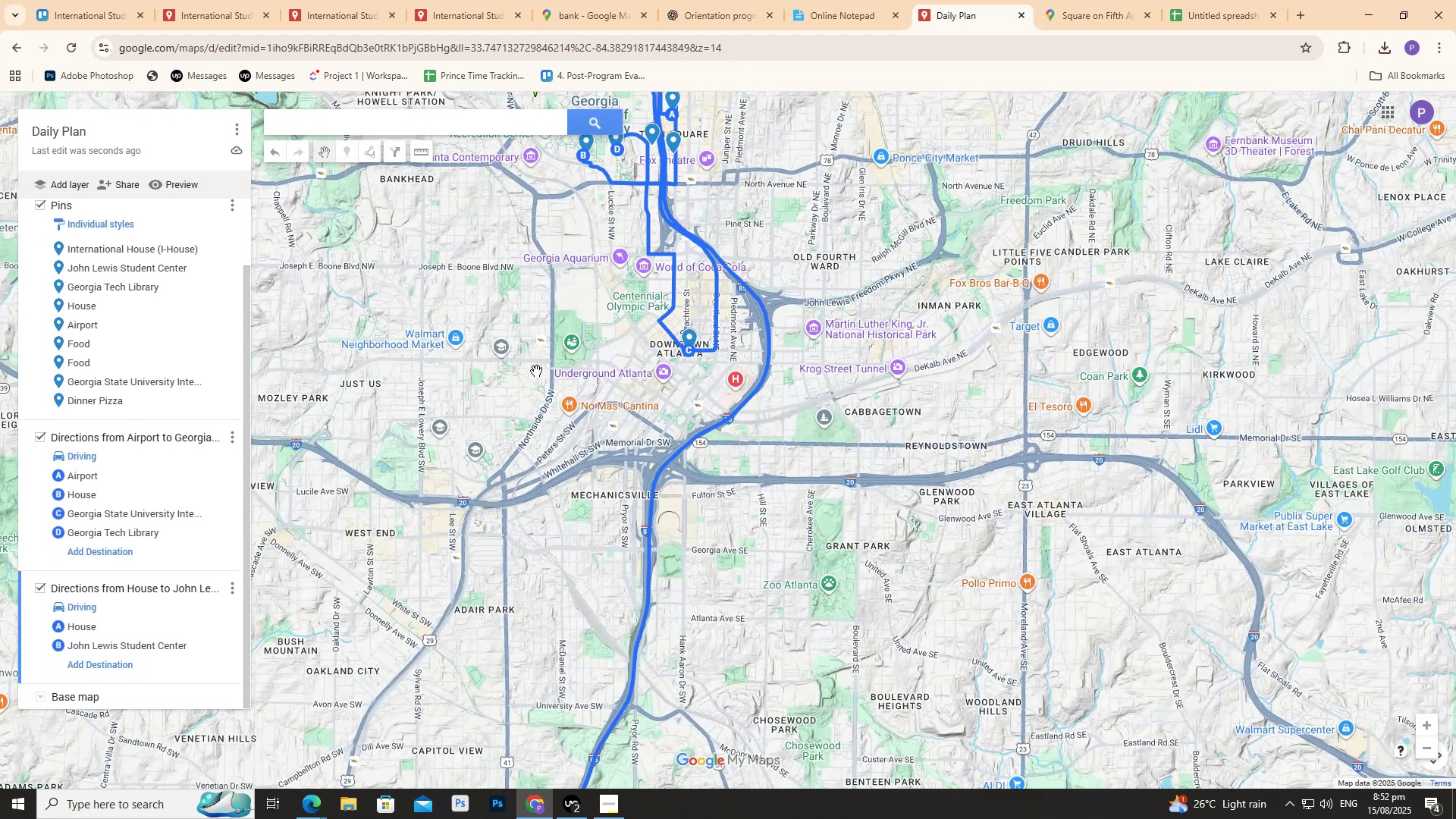 
scroll: coordinate [519, 374], scroll_direction: up, amount: 3.0
 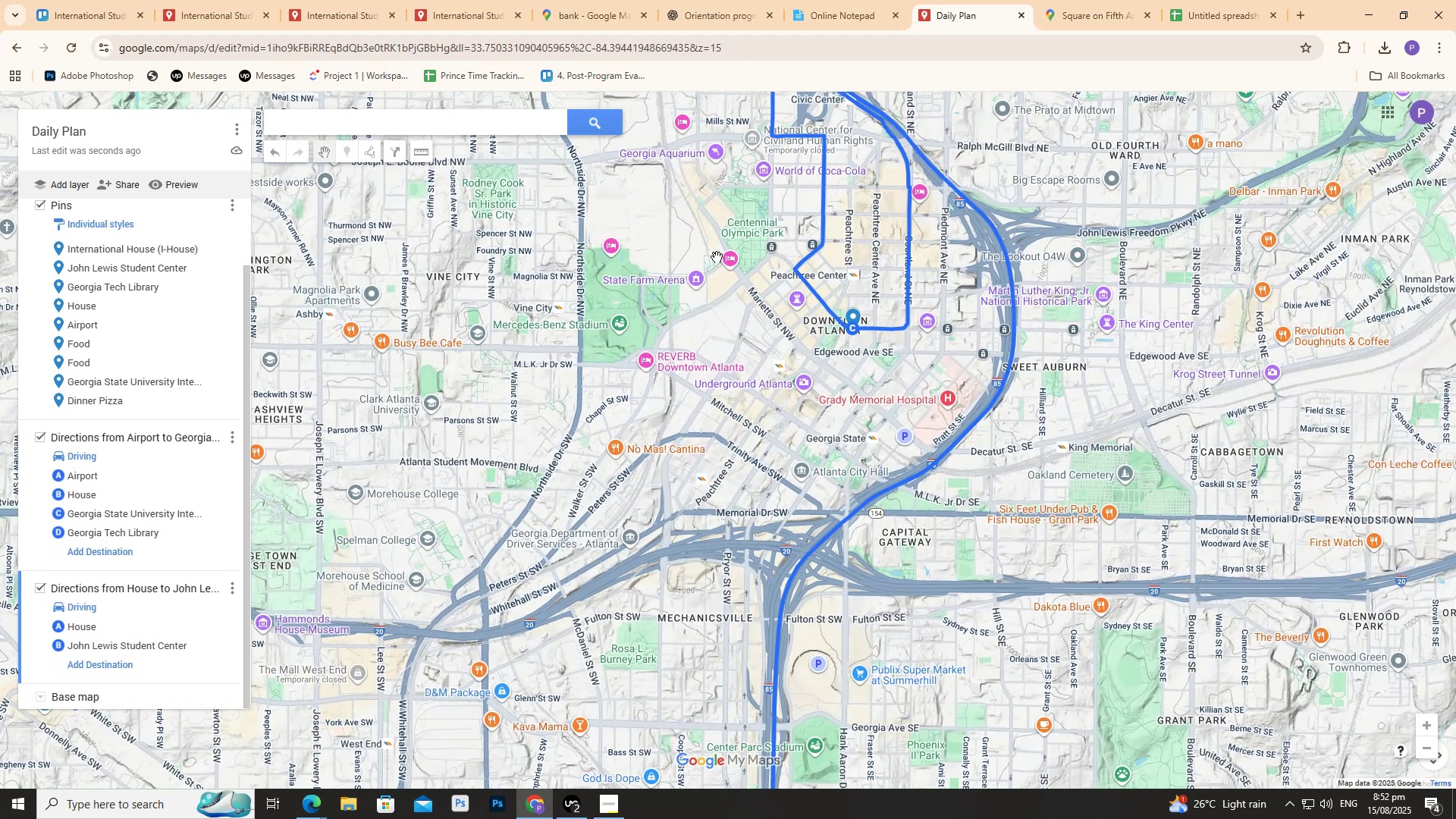 
left_click_drag(start_coordinate=[761, 226], to_coordinate=[712, 376])
 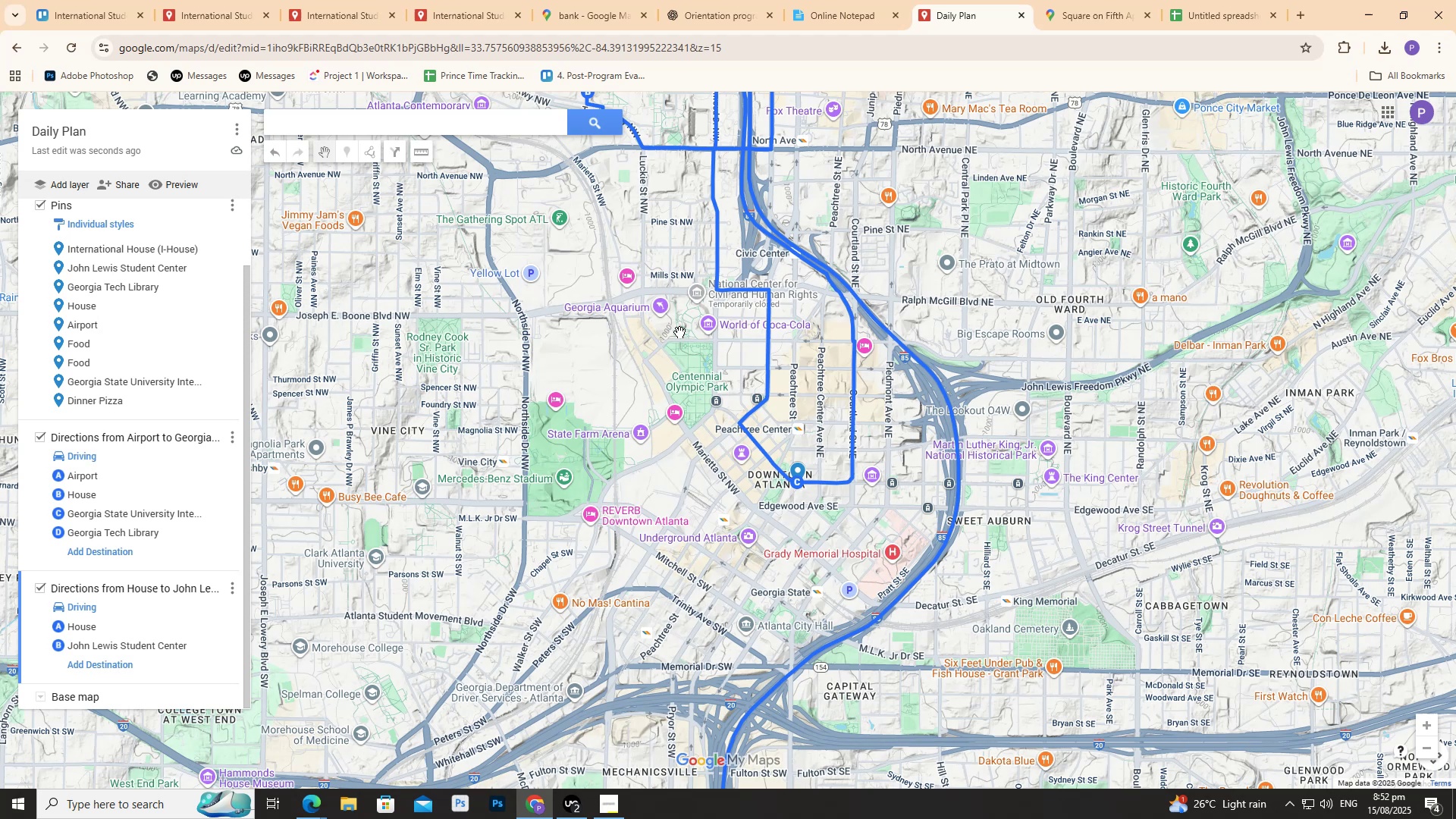 
scroll: coordinate [614, 315], scroll_direction: up, amount: 1.0
 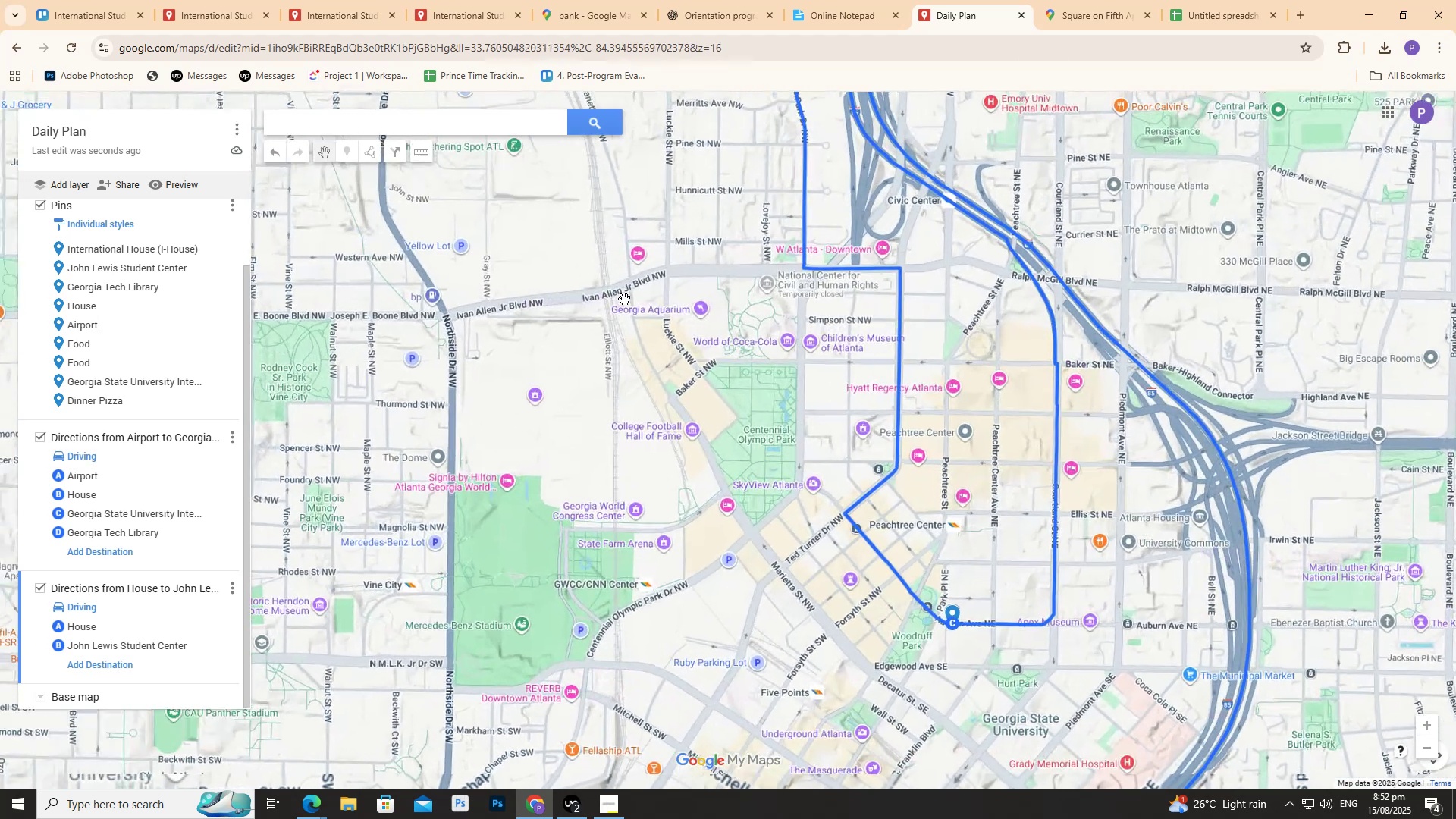 
left_click_drag(start_coordinate=[626, 307], to_coordinate=[620, 400])
 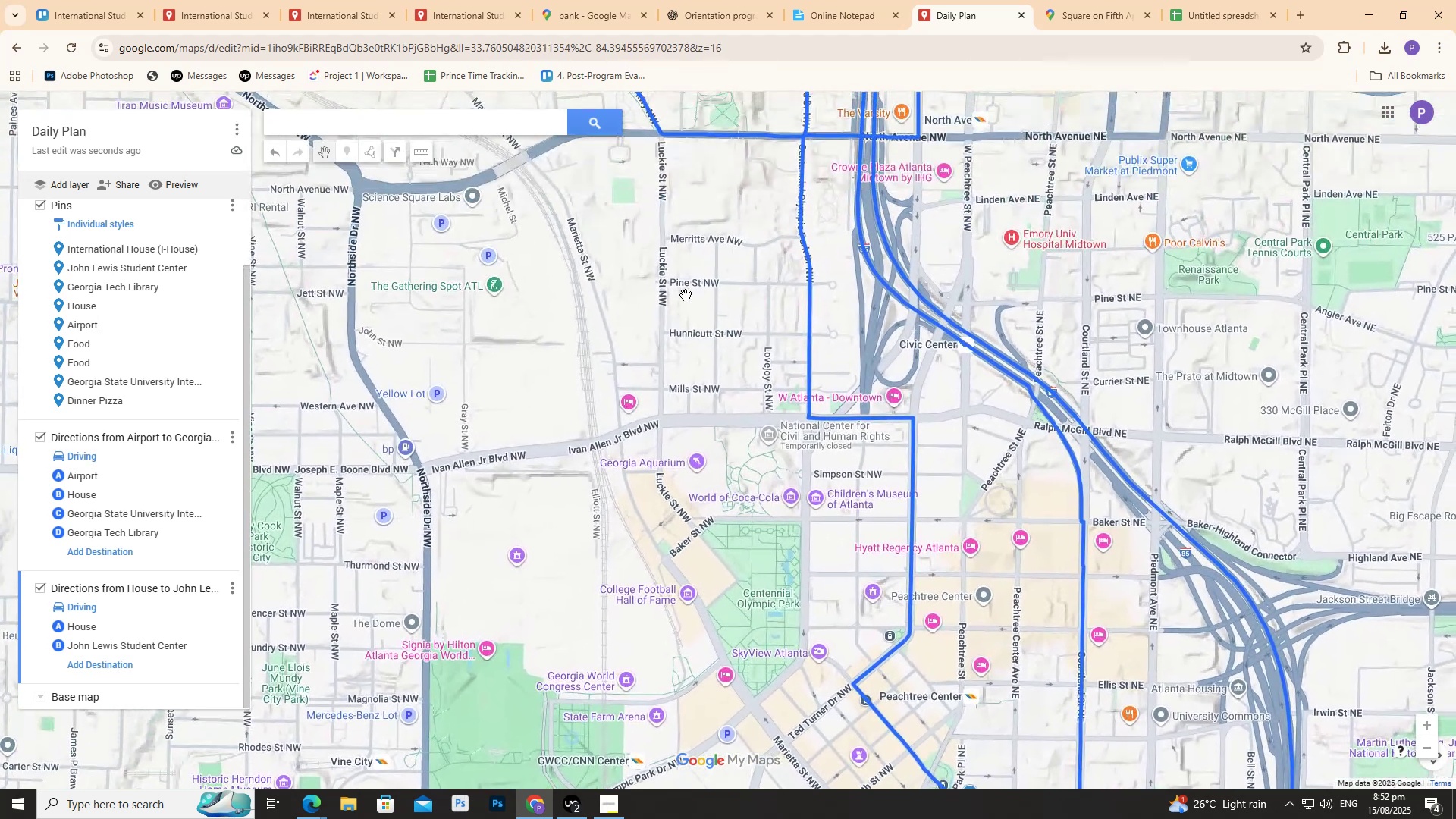 
left_click_drag(start_coordinate=[682, 318], to_coordinate=[651, 433])
 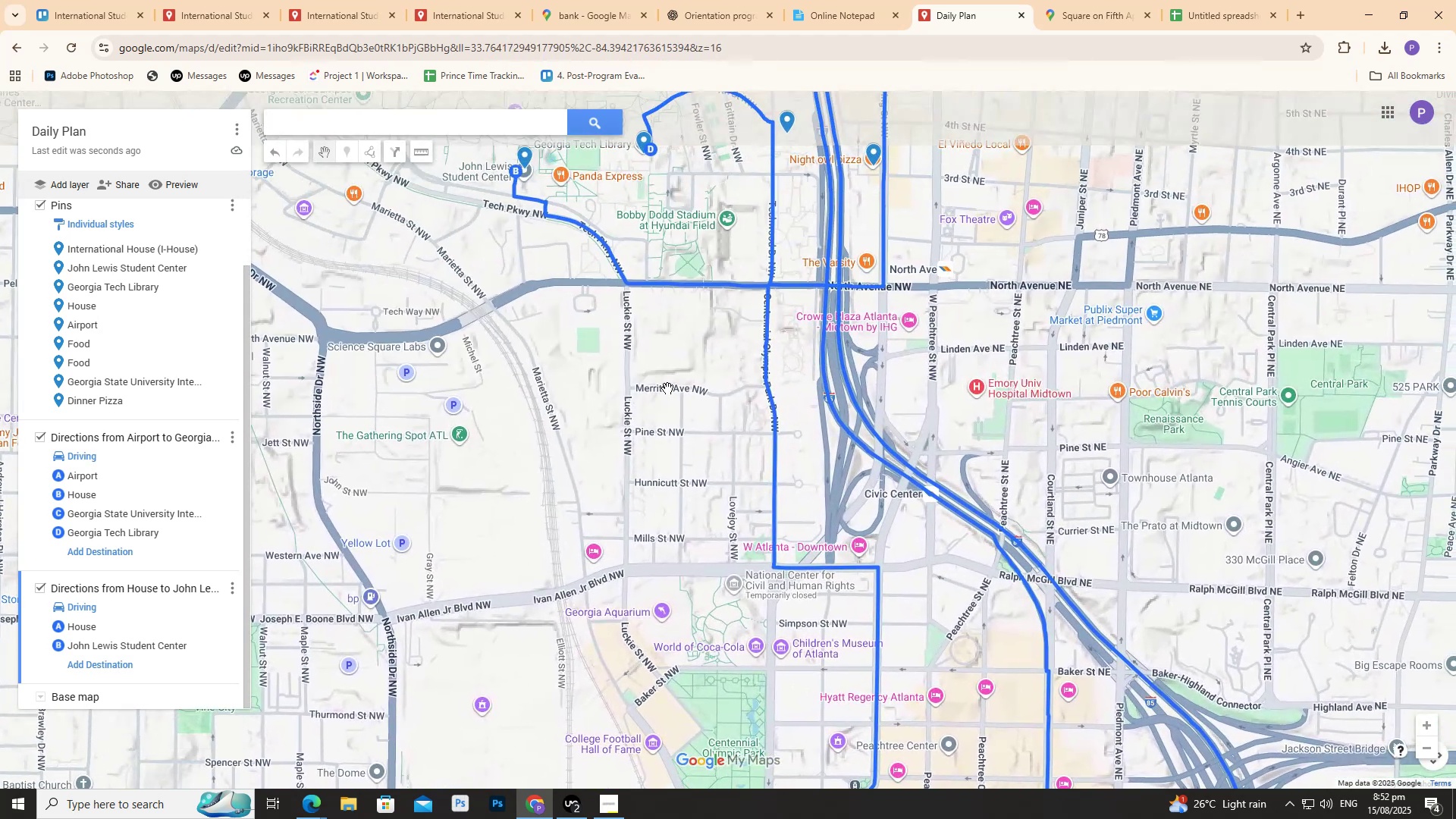 
left_click_drag(start_coordinate=[669, 388], to_coordinate=[666, 473])
 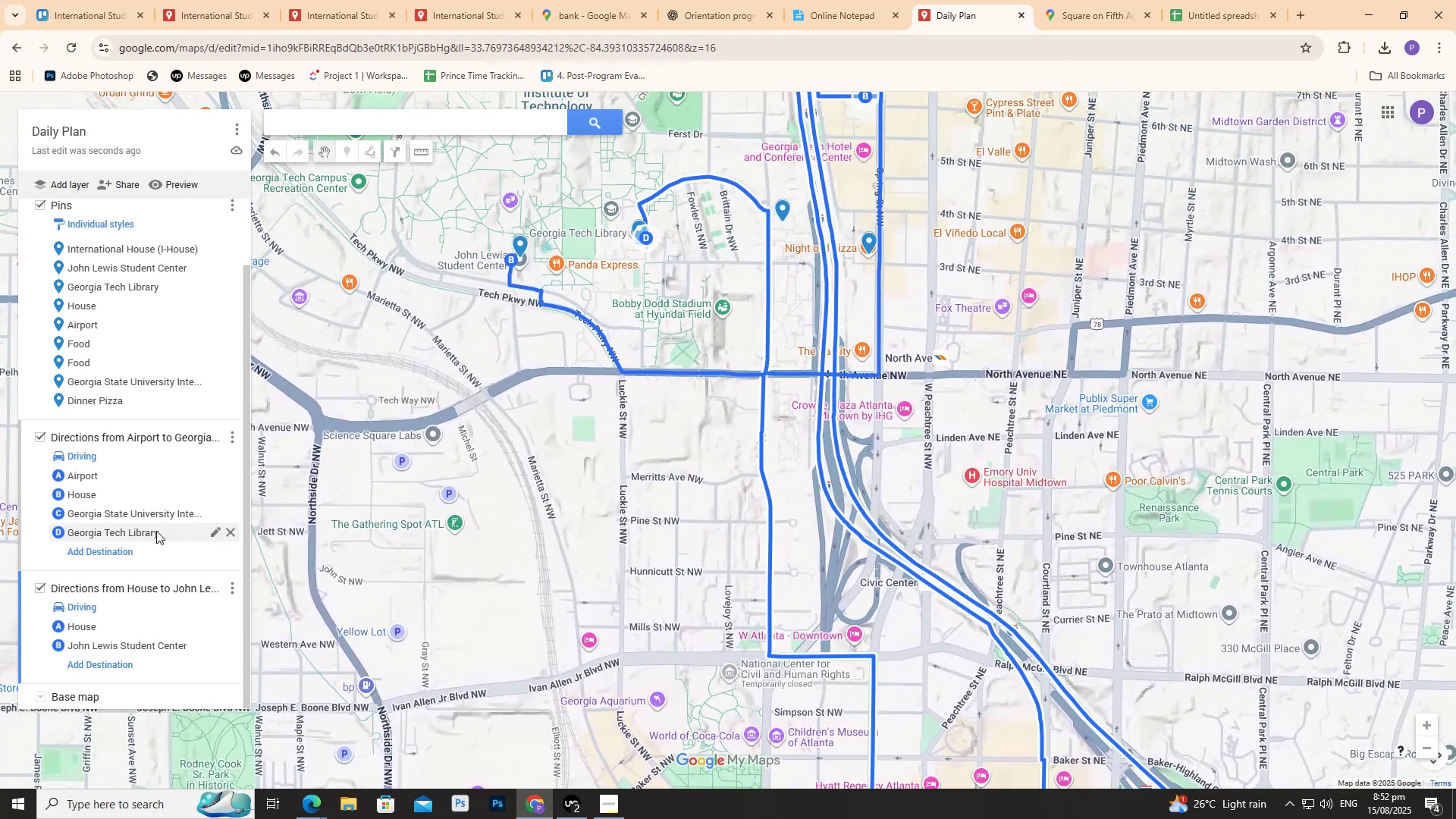 
scroll: coordinate [123, 566], scroll_direction: down, amount: 3.0
 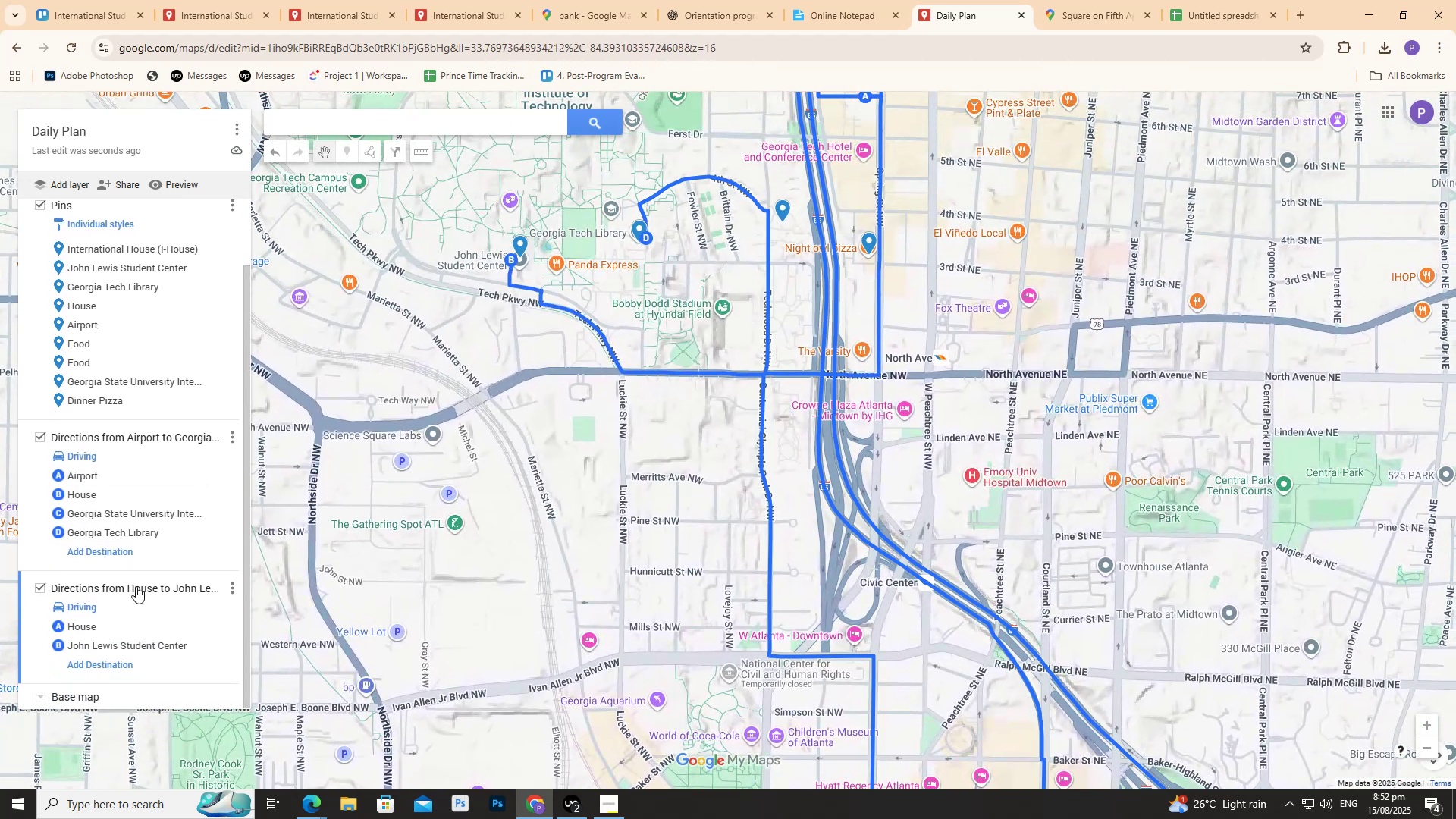 
double_click([136, 585])
 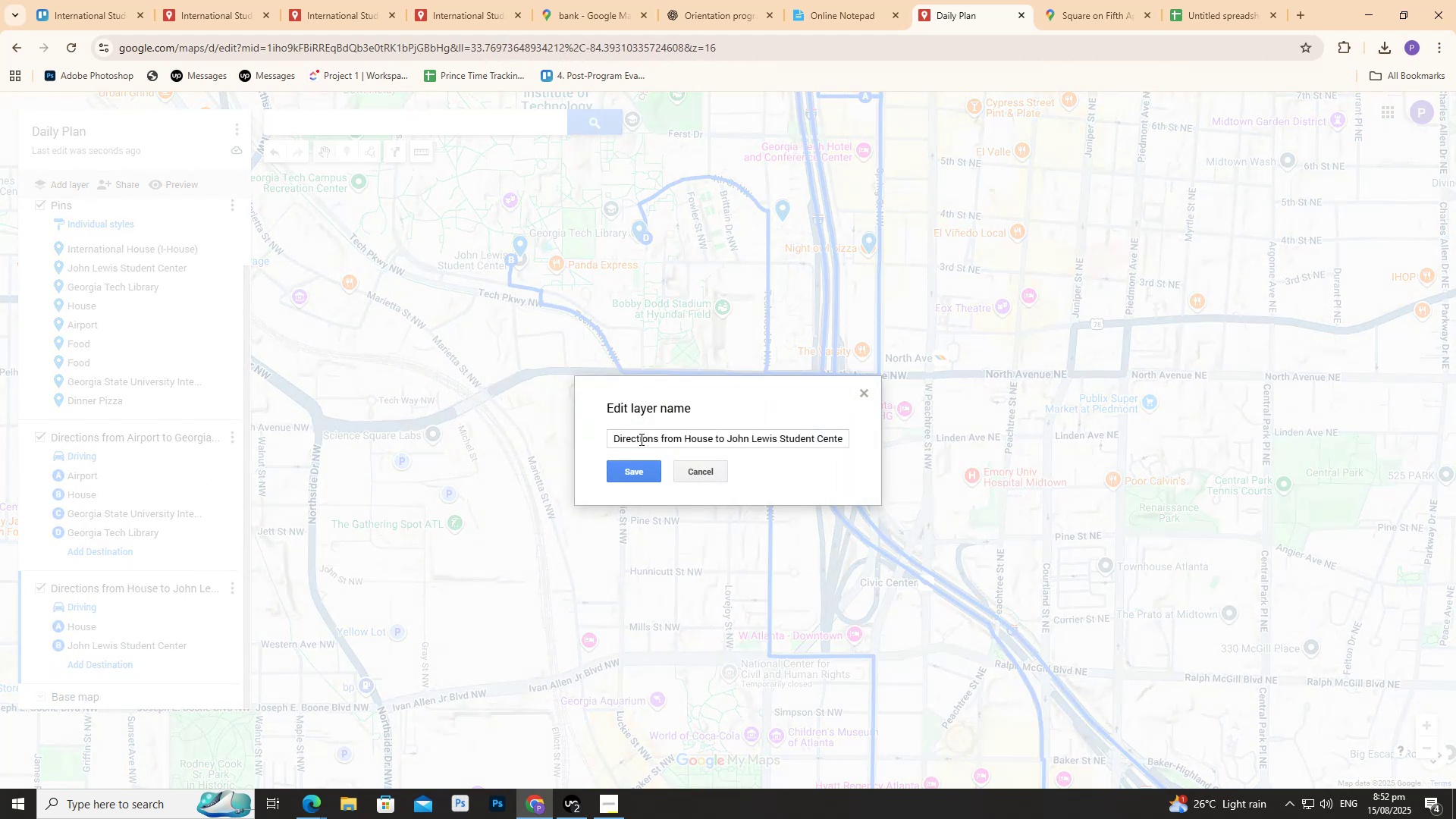 
double_click([642, 444])
 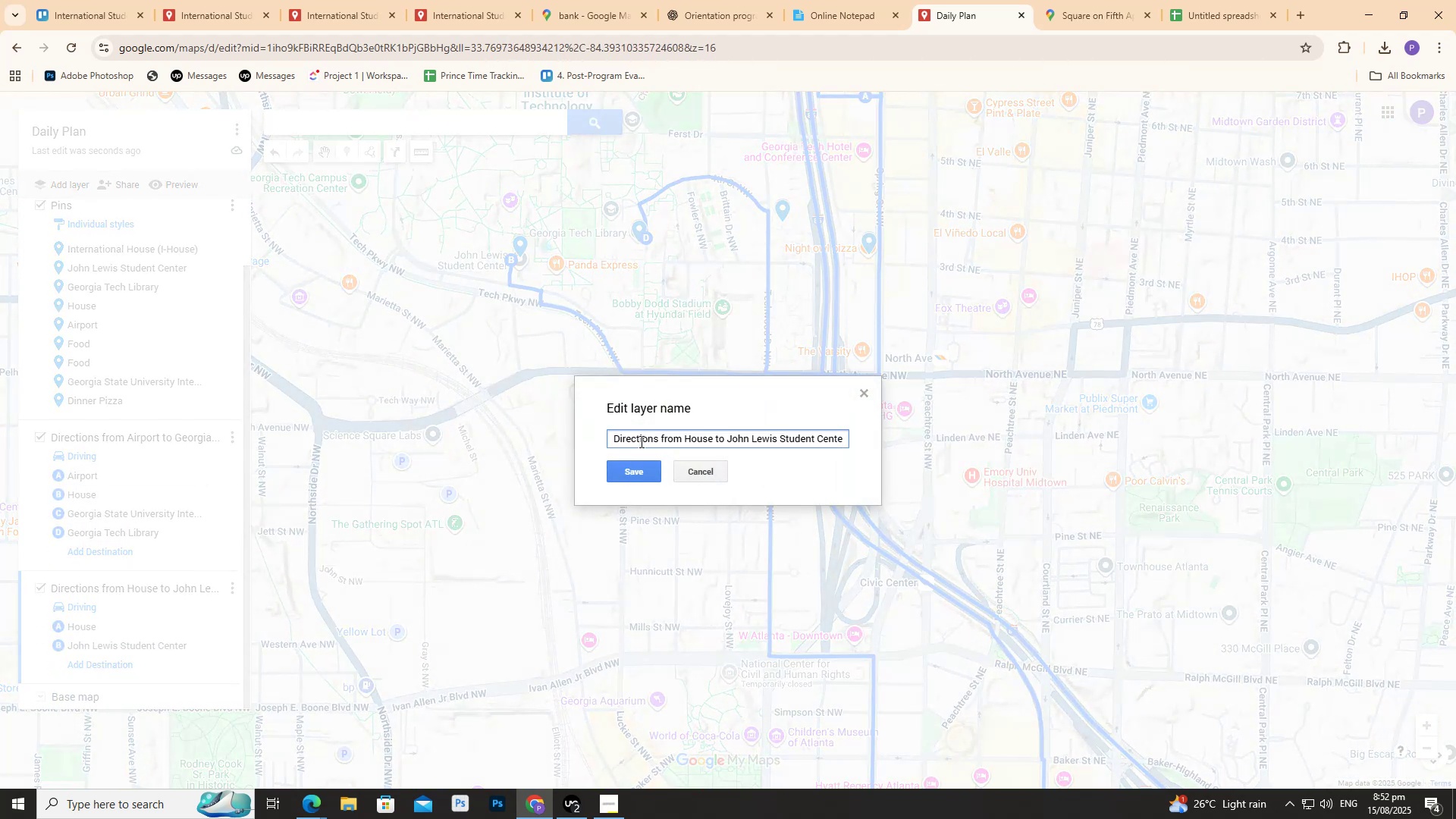 
key(Control+ControlLeft)
 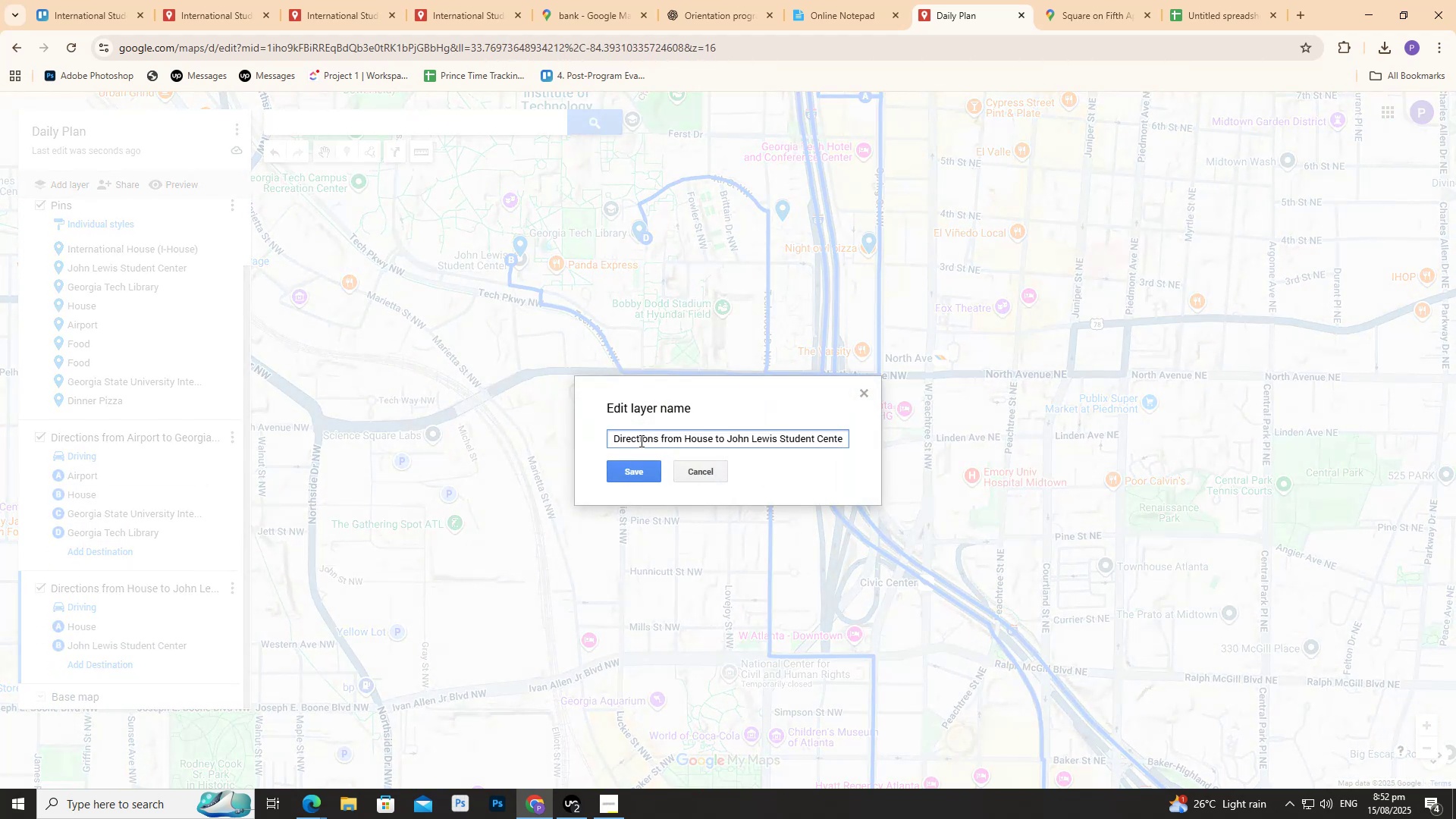 
key(Control+A)
 